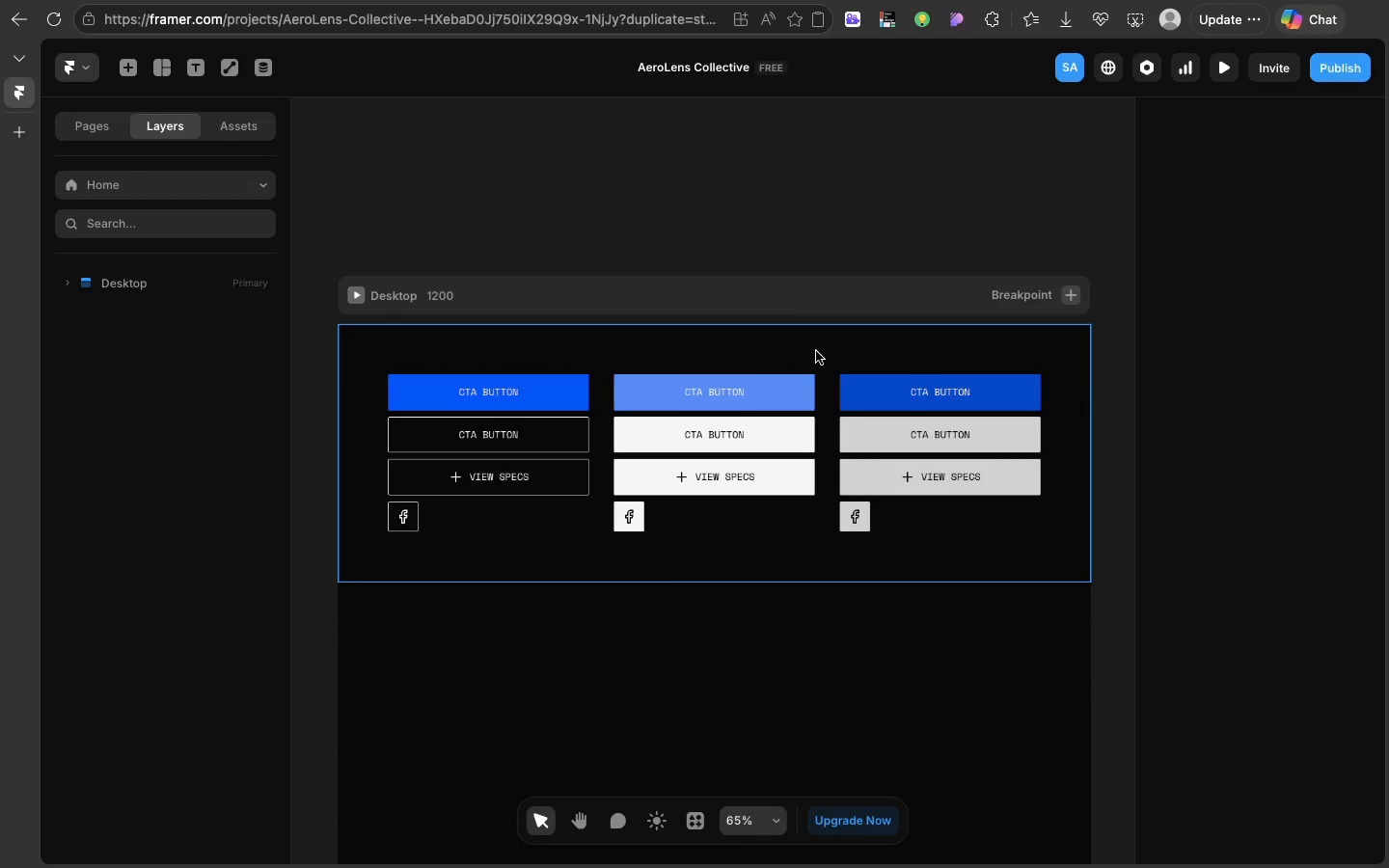 
left_click([816, 351])
 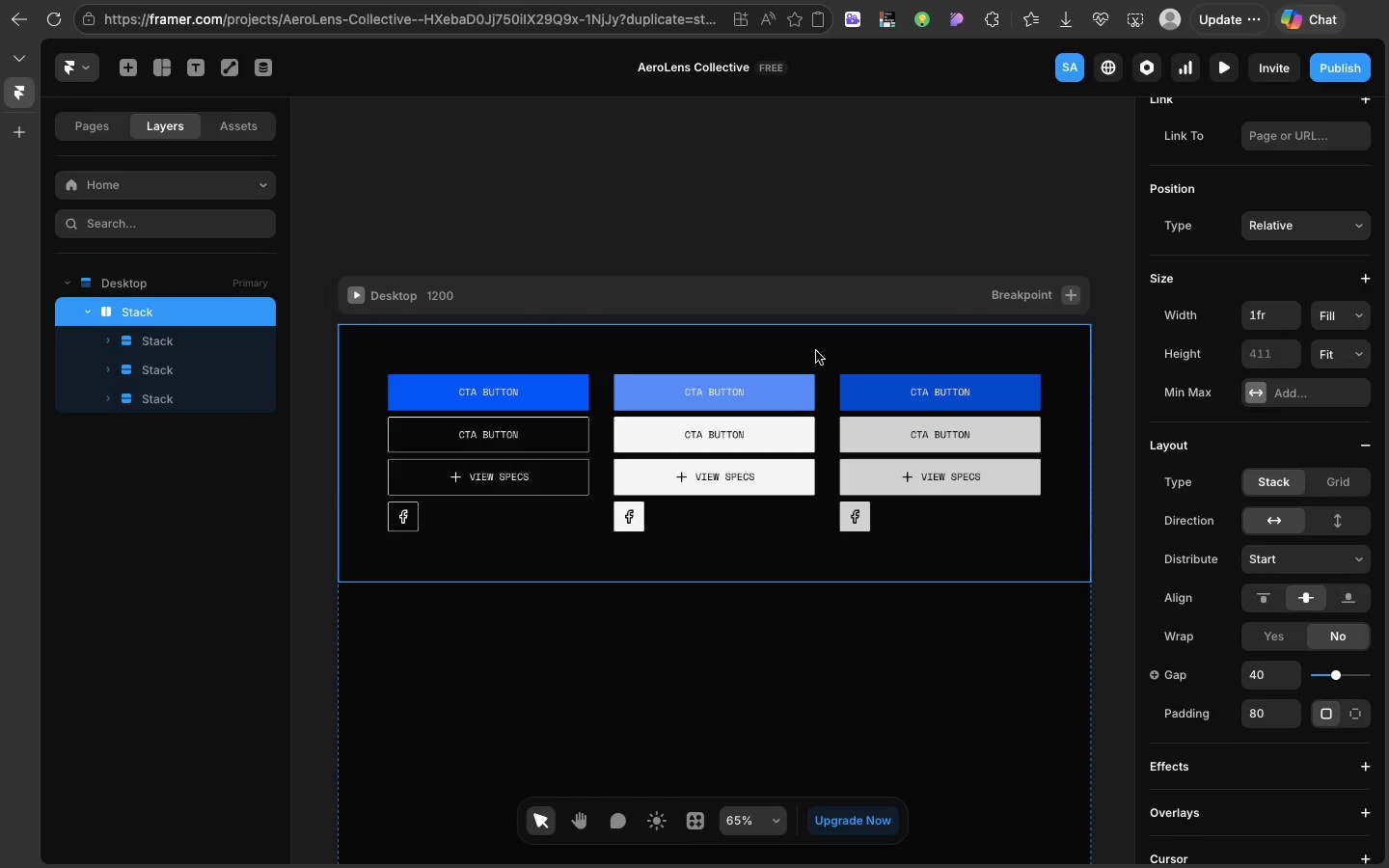 
left_click_drag(start_coordinate=[816, 351], to_coordinate=[814, 402])
 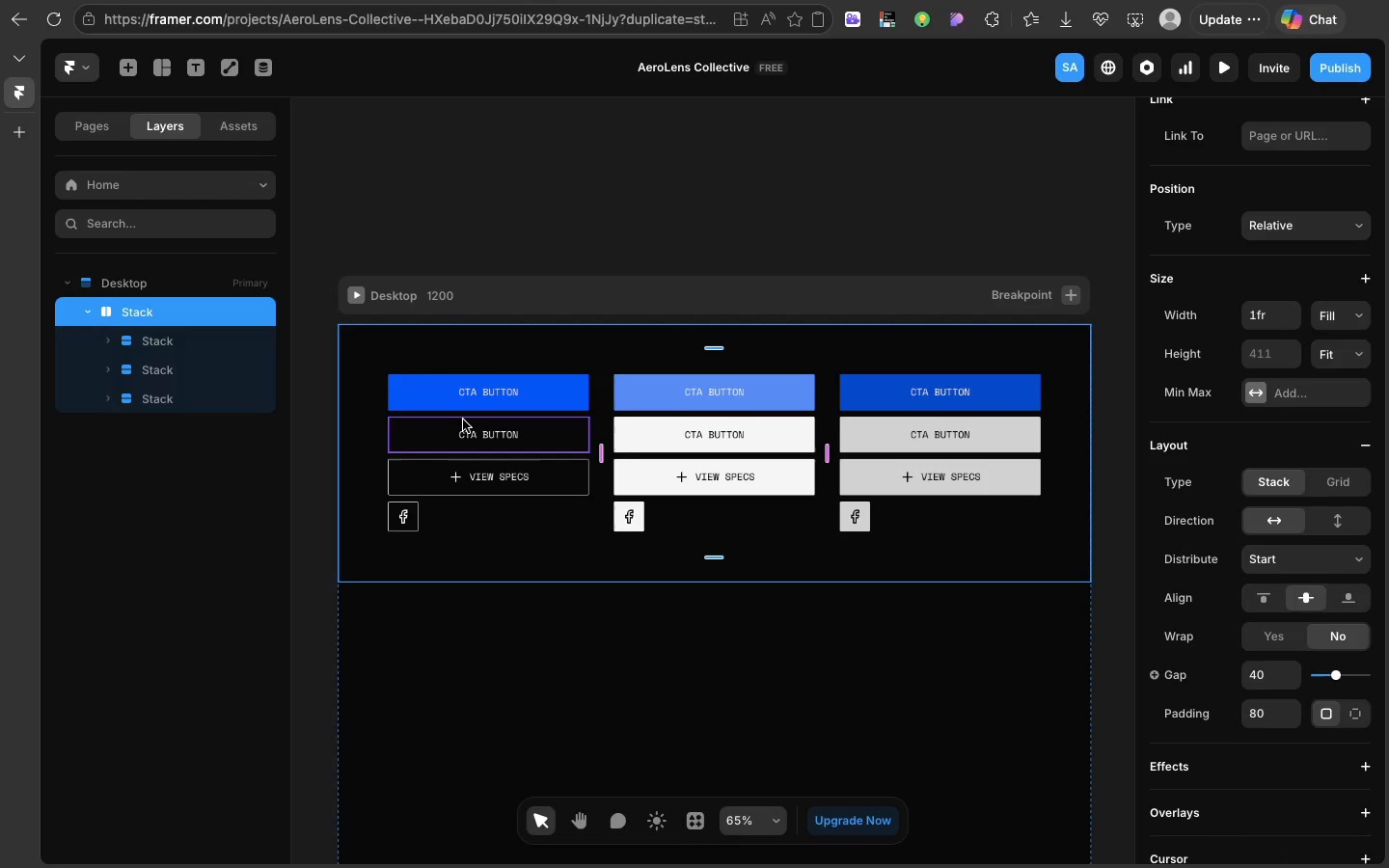 
wait(6.24)
 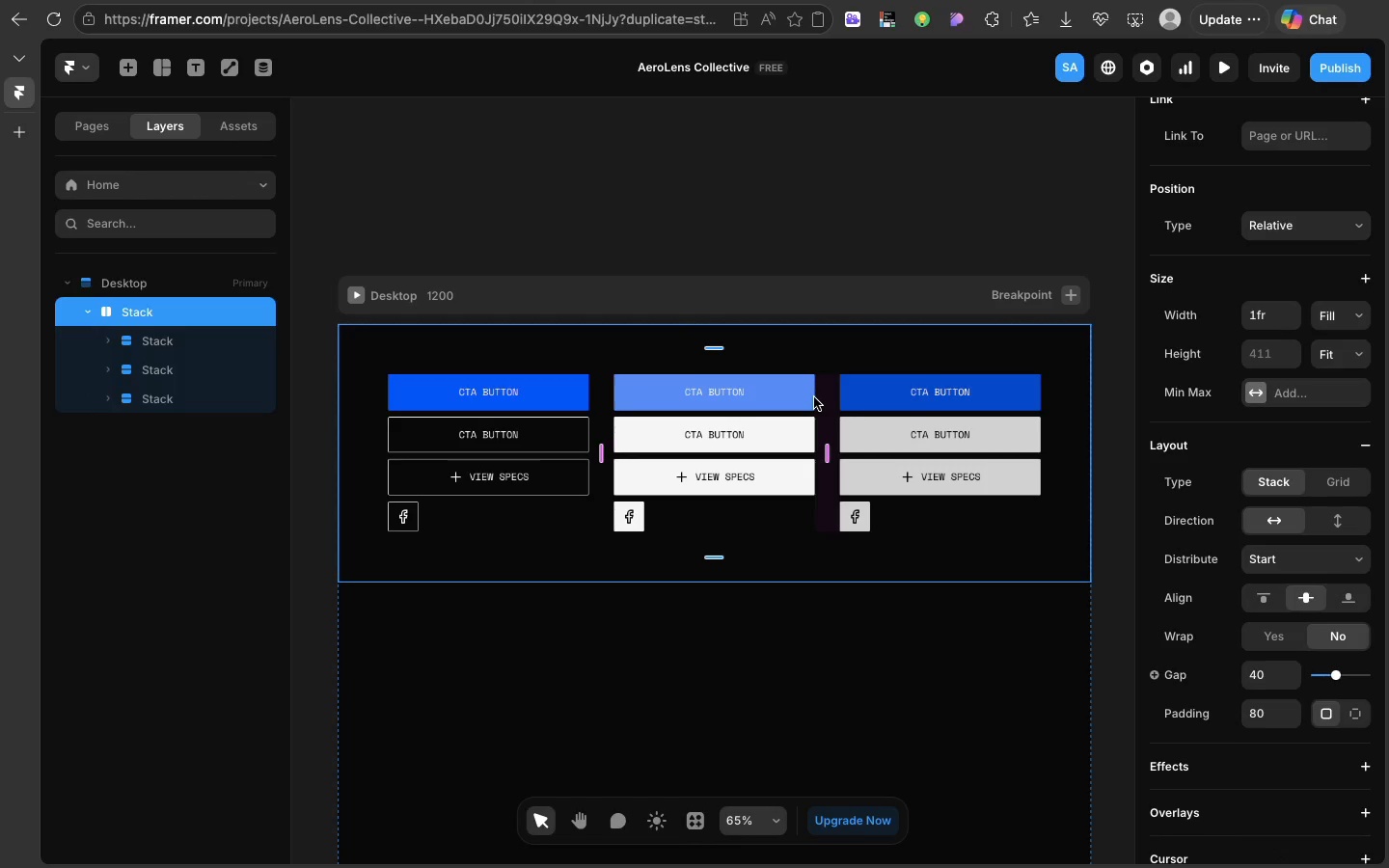 
scroll: coordinate [468, 376], scroll_direction: up, amount: 6.0
 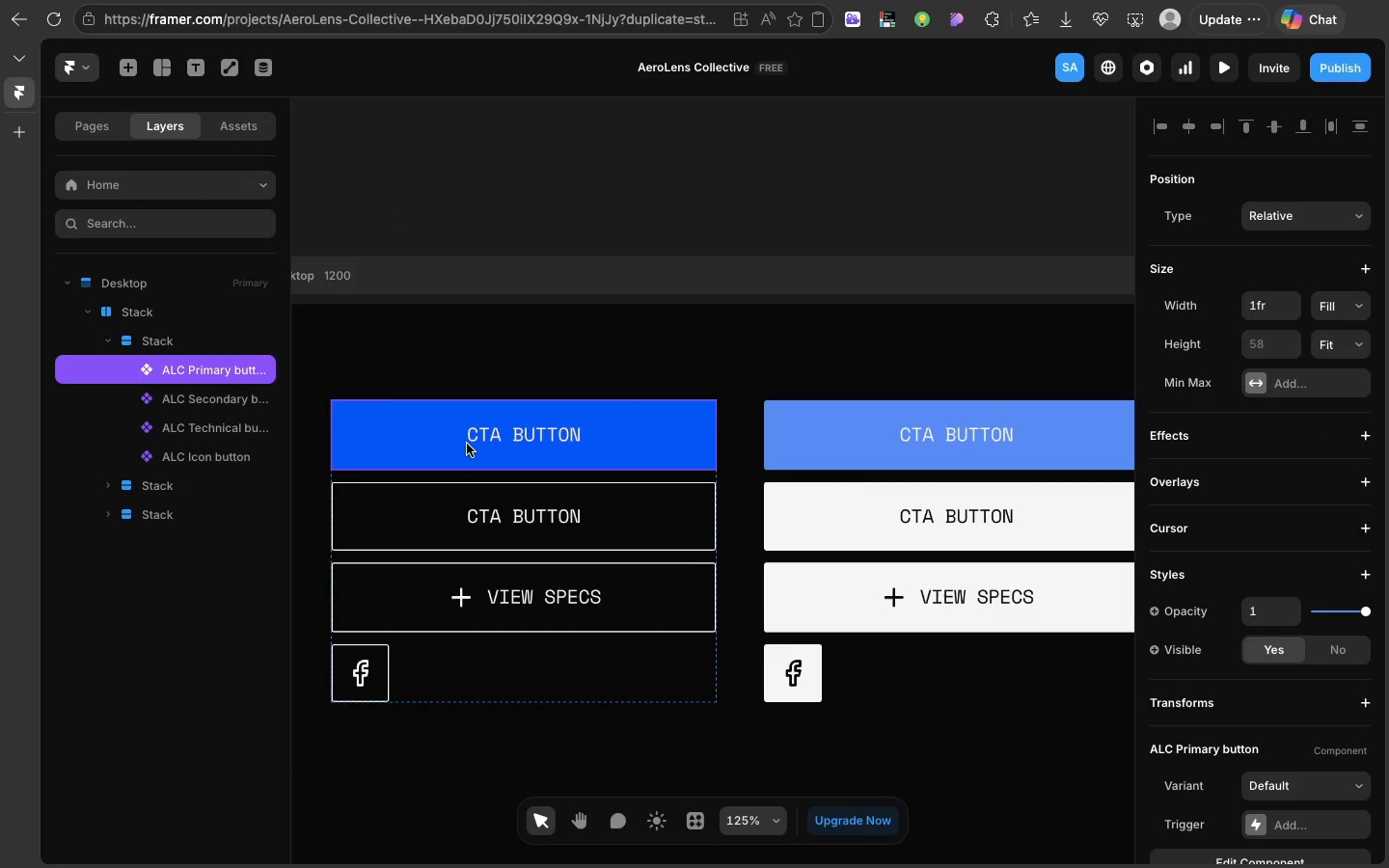 
left_click([467, 444])
 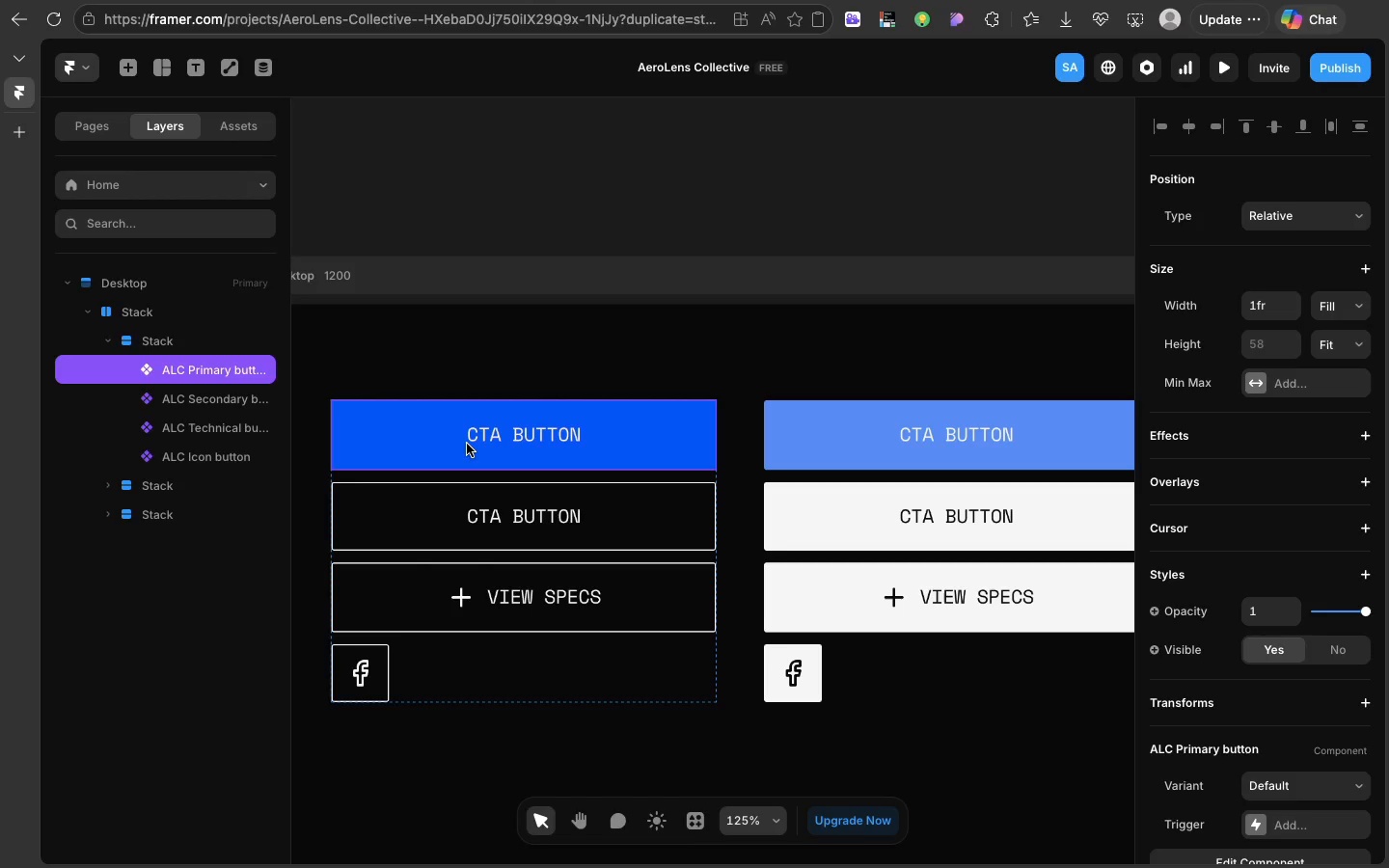 
wait(54.58)
 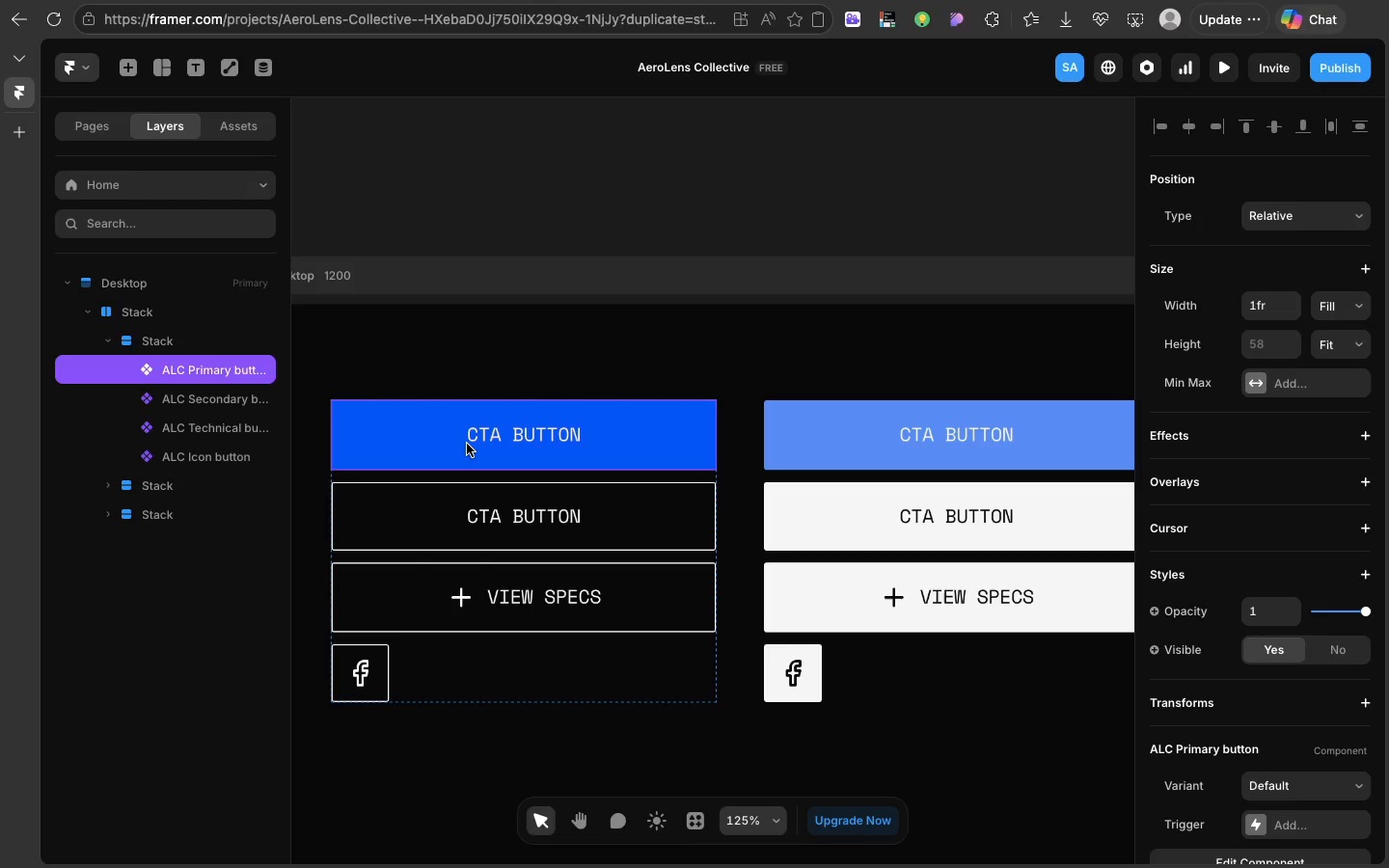 
left_click([530, 339])
 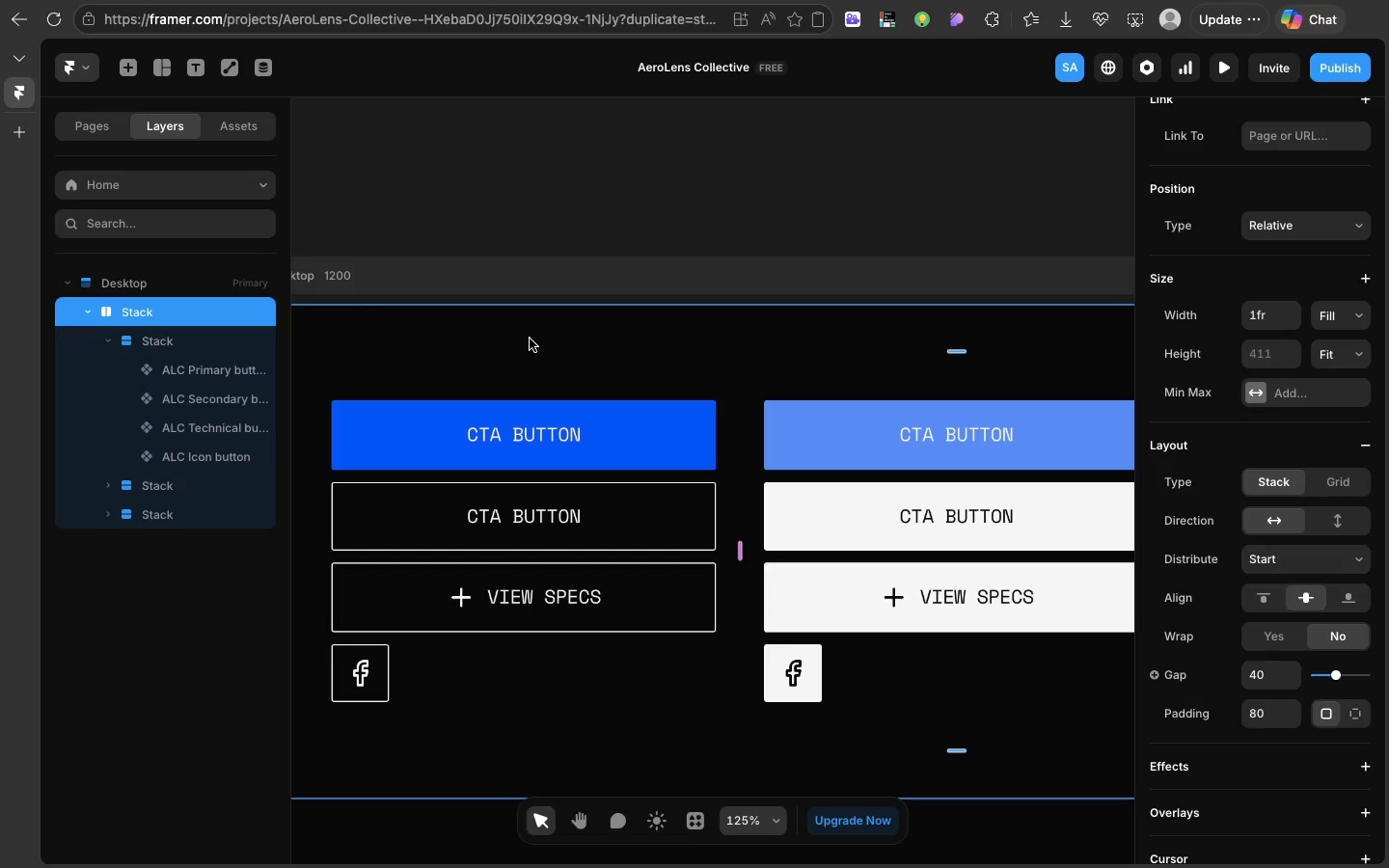 
key(T)
 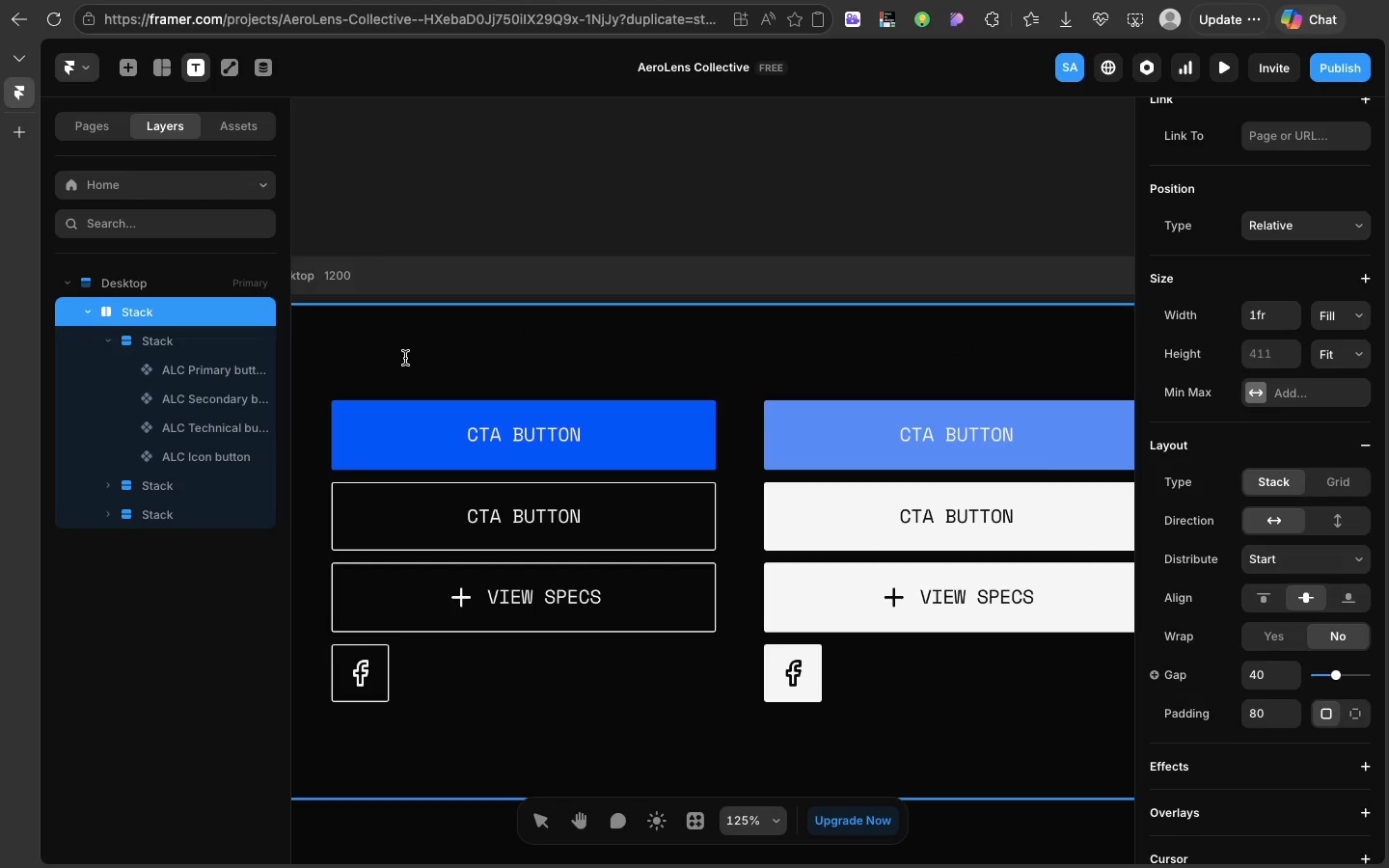 
left_click([405, 358])
 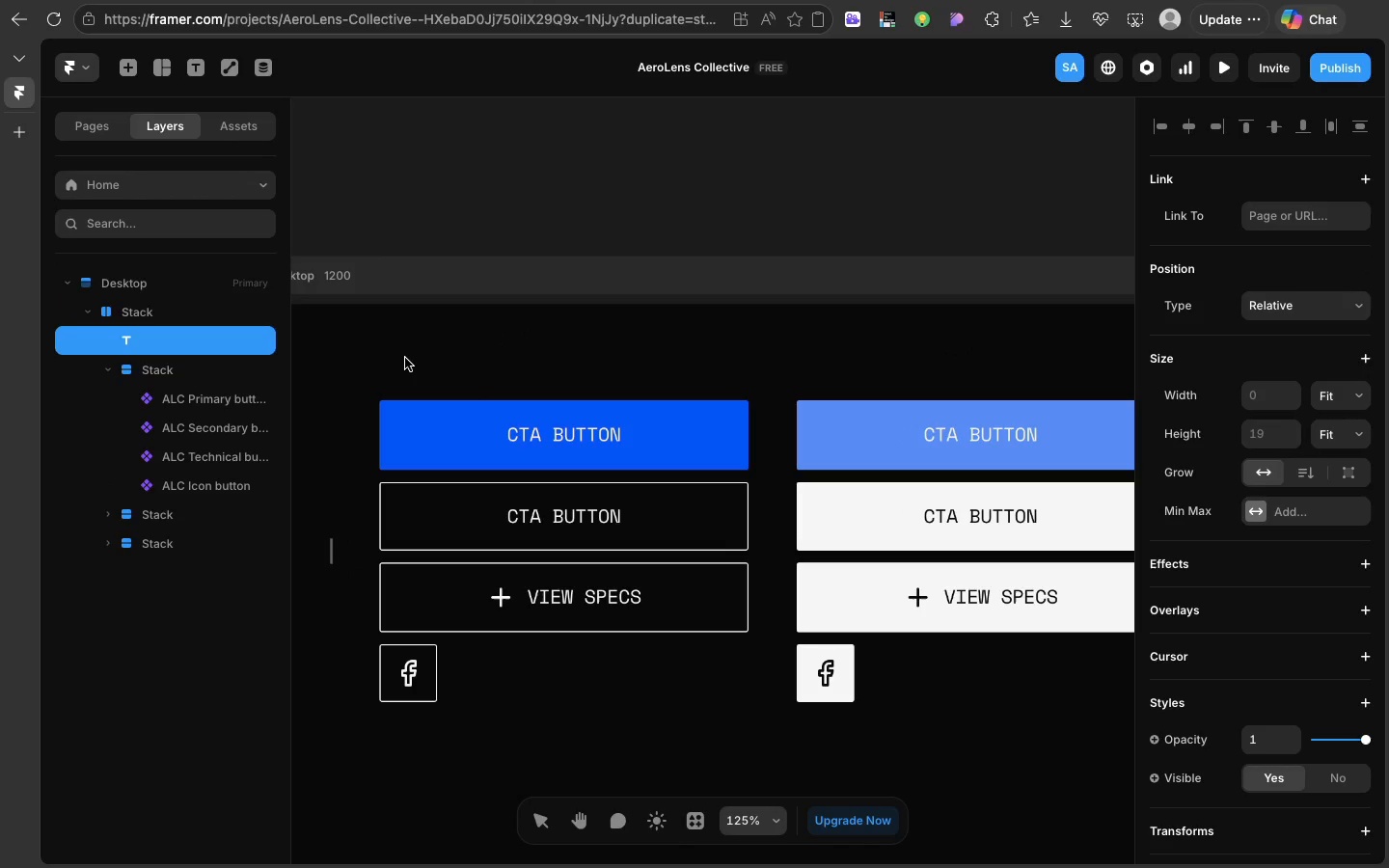 
wait(6.26)
 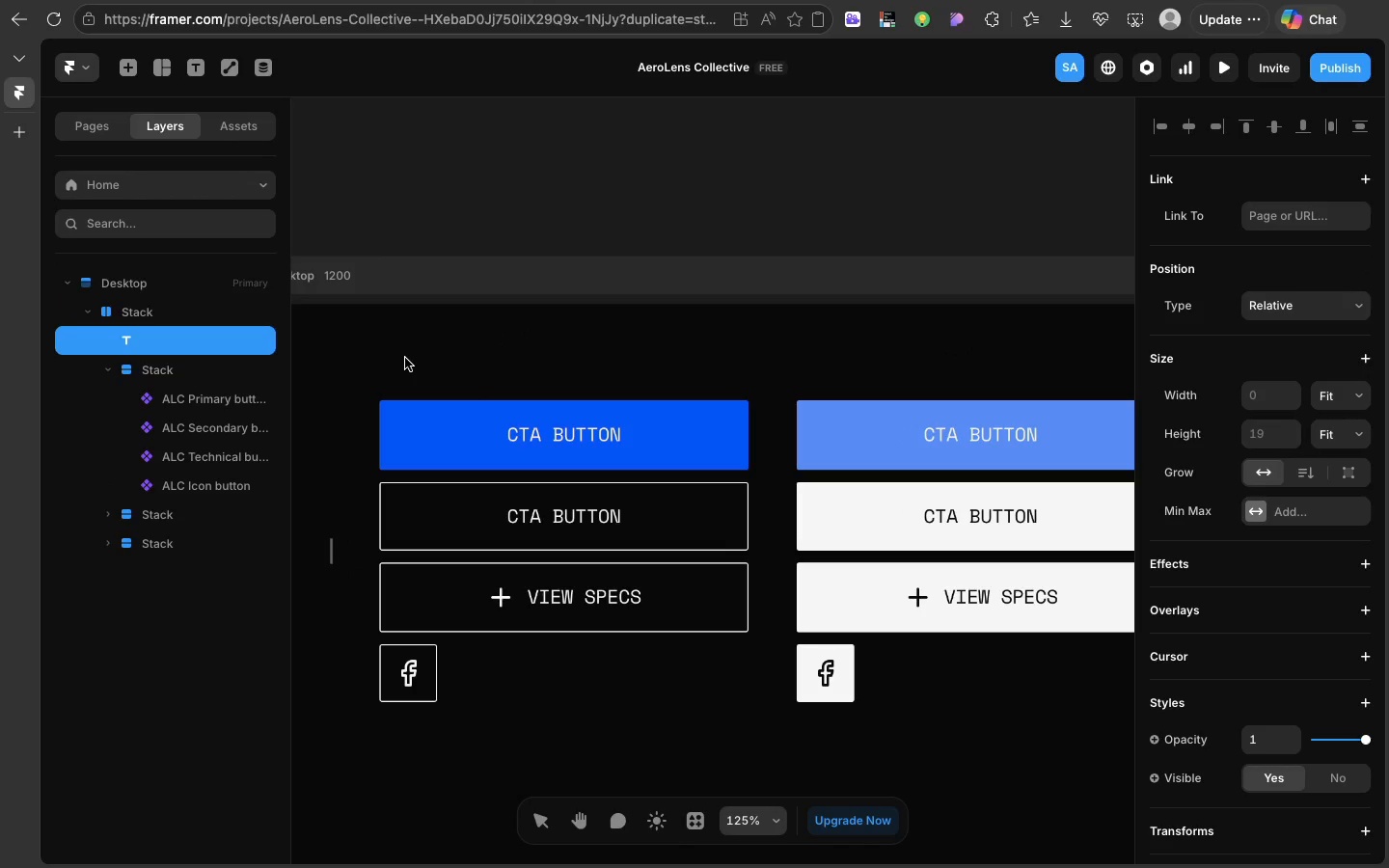 
key(Meta+Z)
 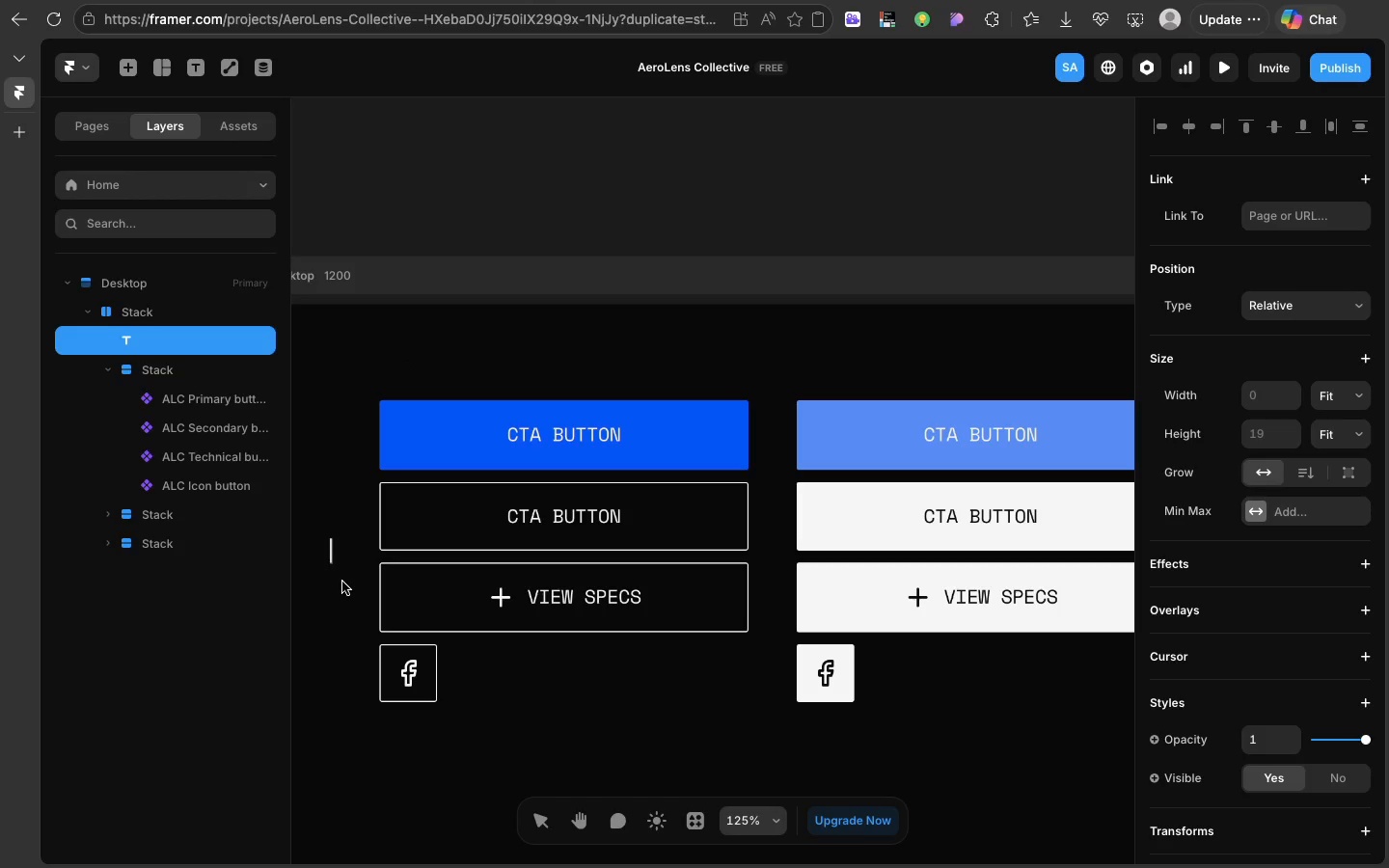 
wait(9.7)
 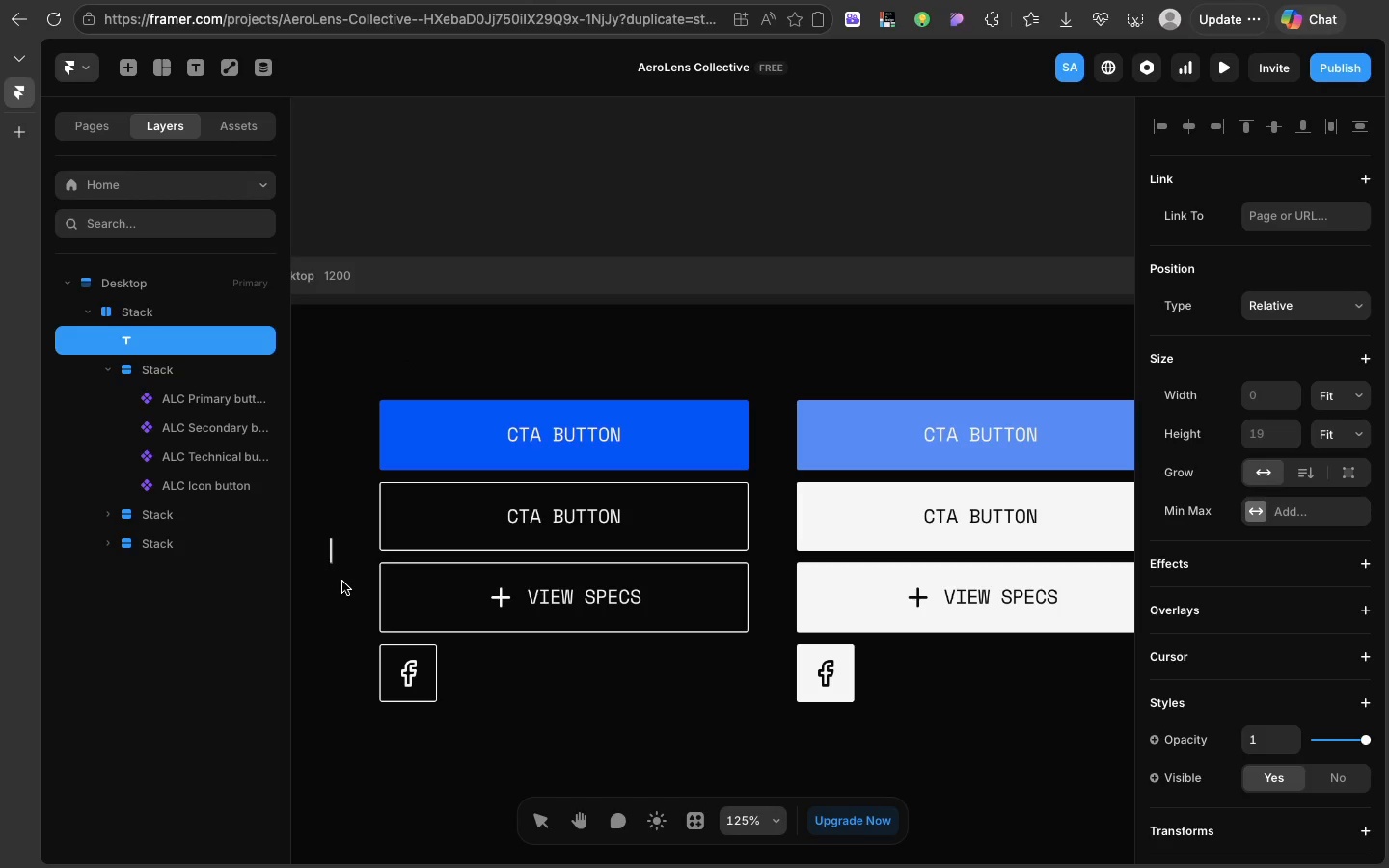 
type(Default Button)
 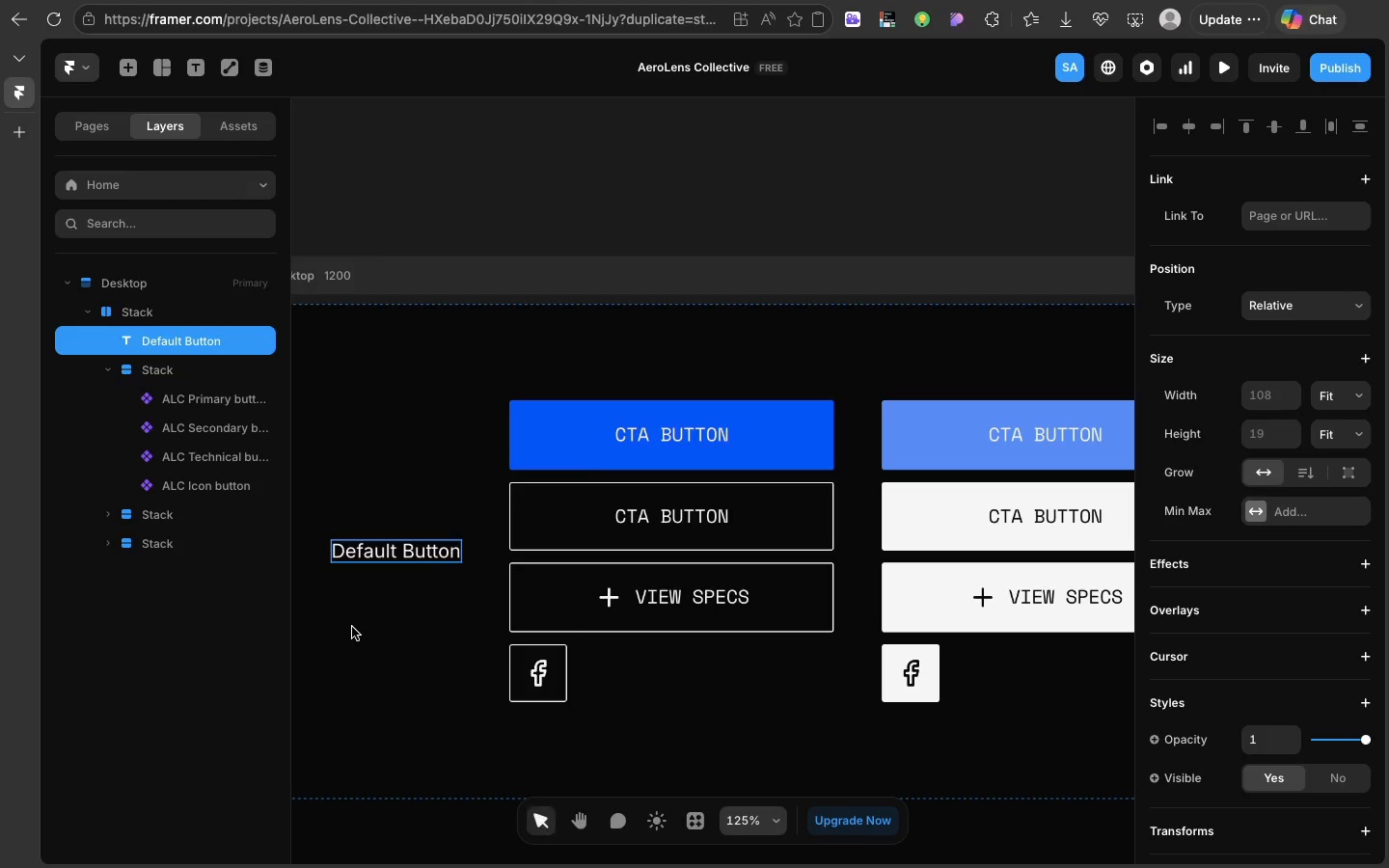 
left_click([352, 627])
 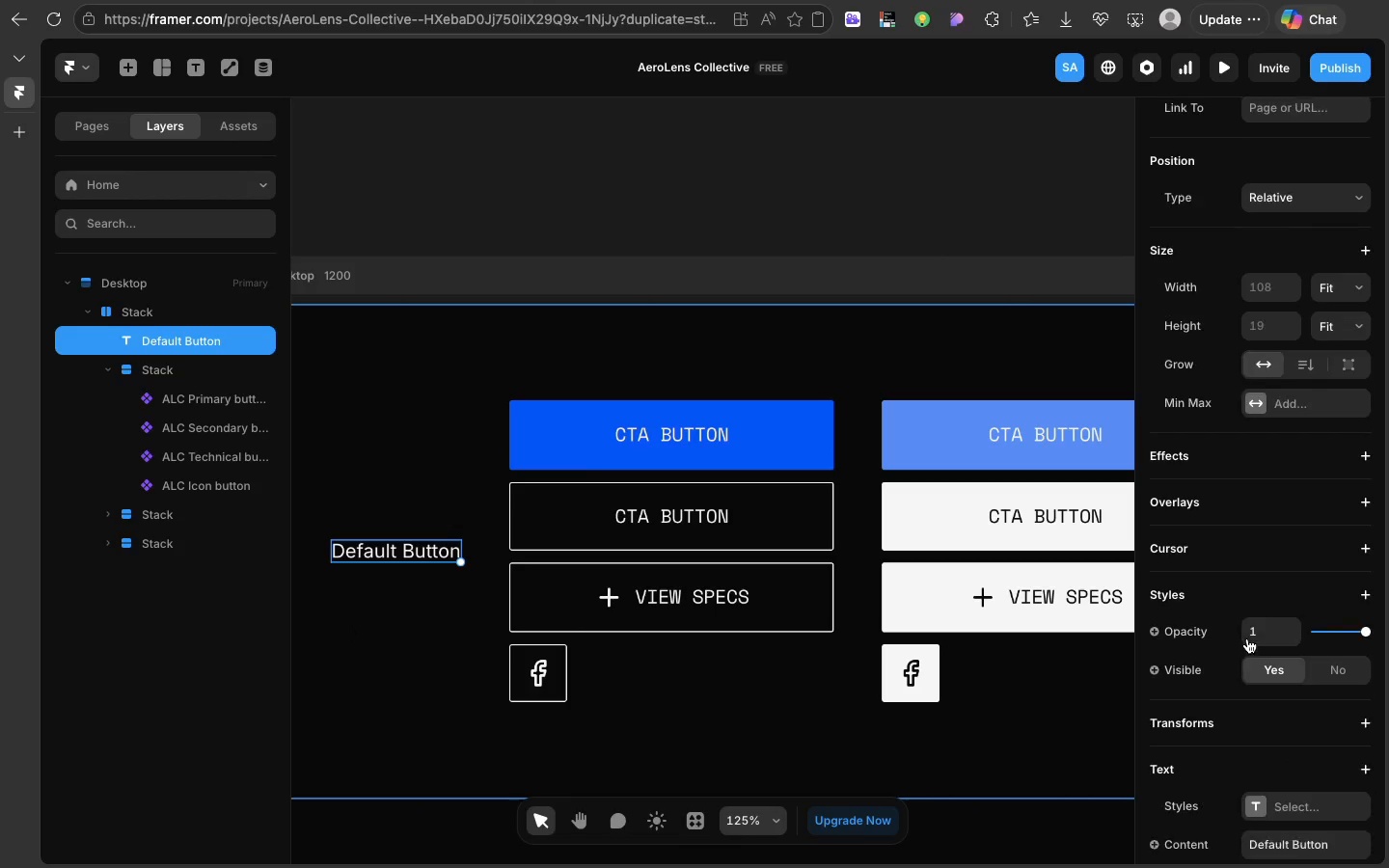 
scroll: coordinate [1247, 638], scroll_direction: down, amount: 46.0
 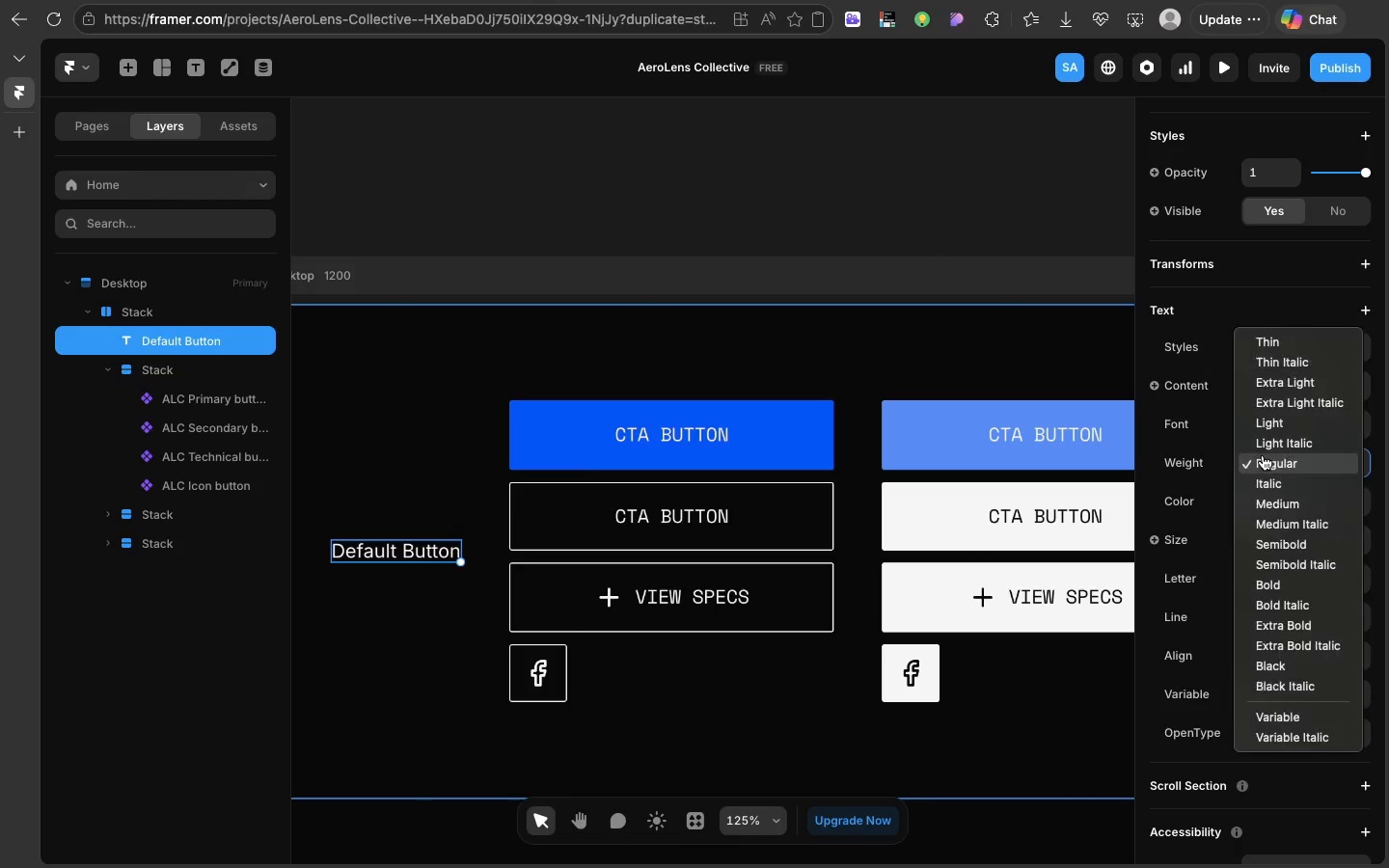 
left_click([1263, 455])
 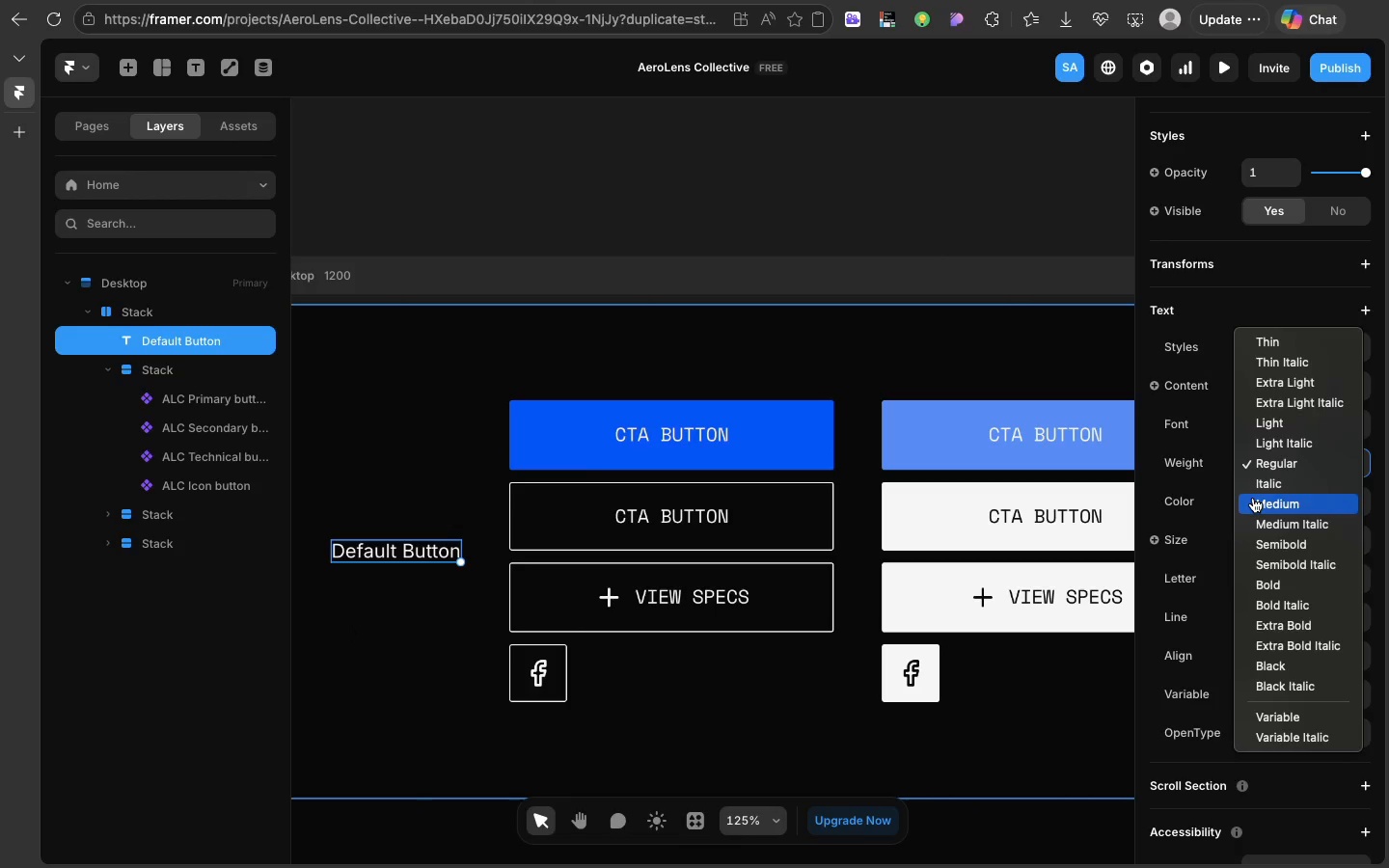 
left_click([1253, 498])
 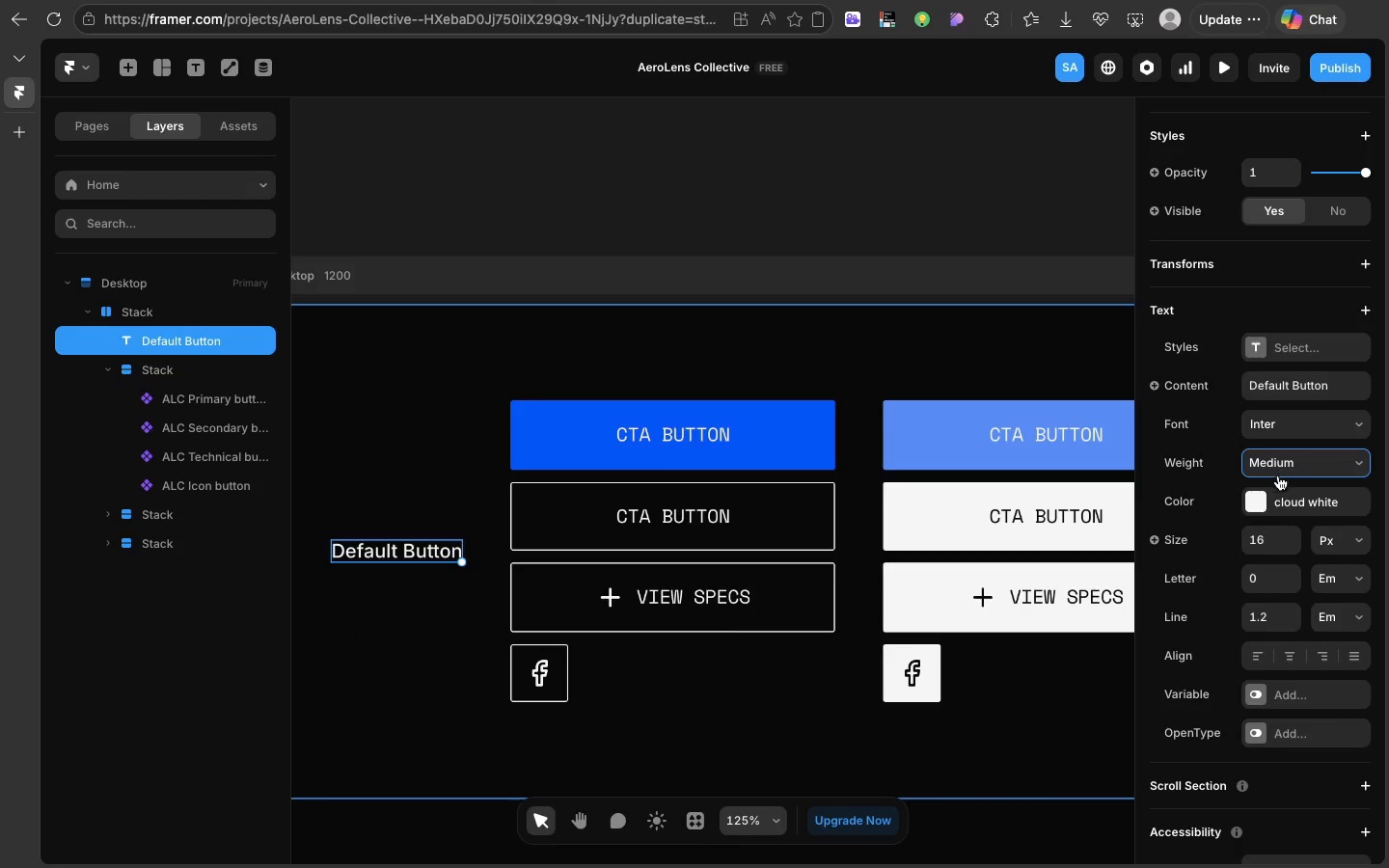 
left_click([1266, 543])
 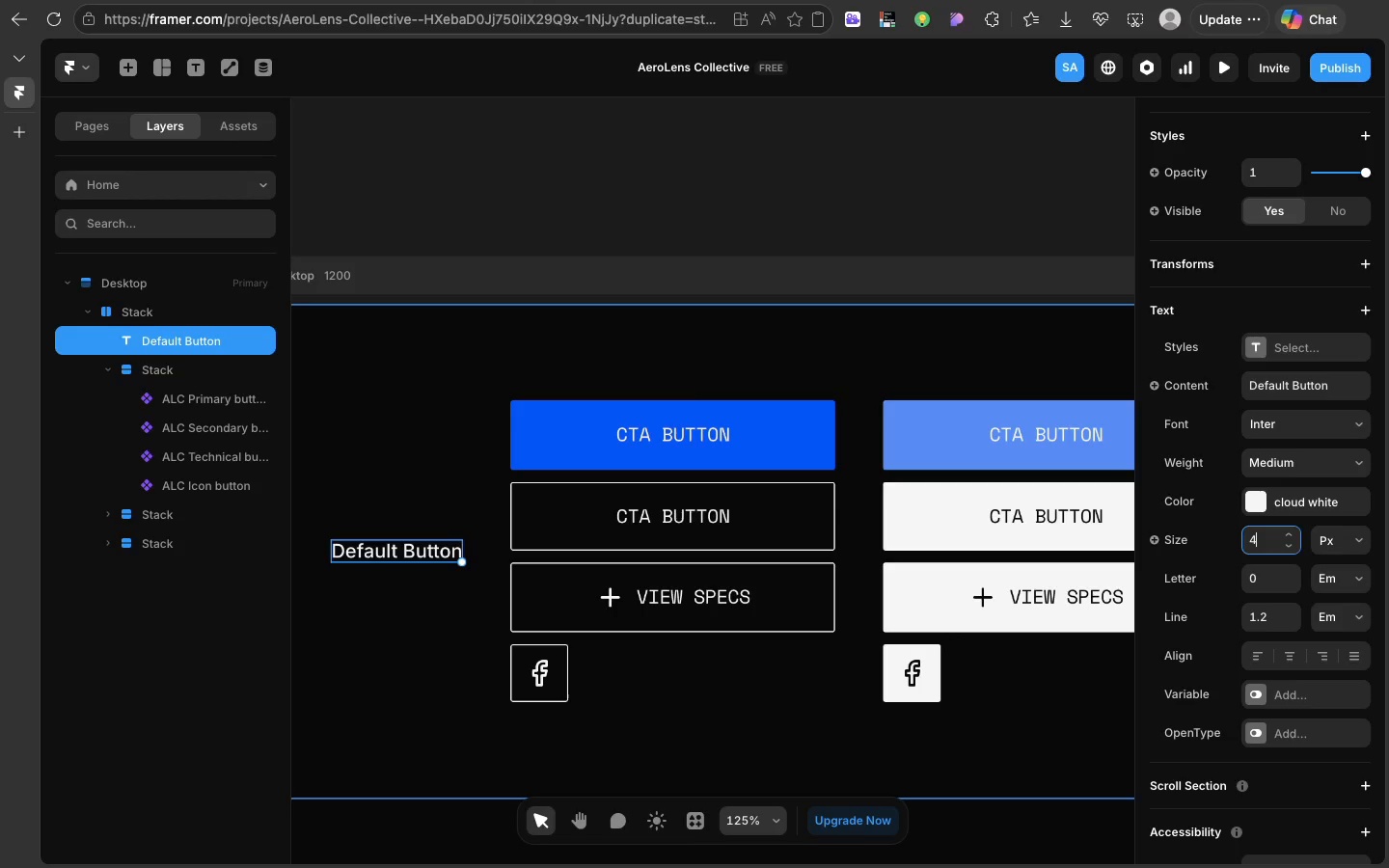 
type(40)
 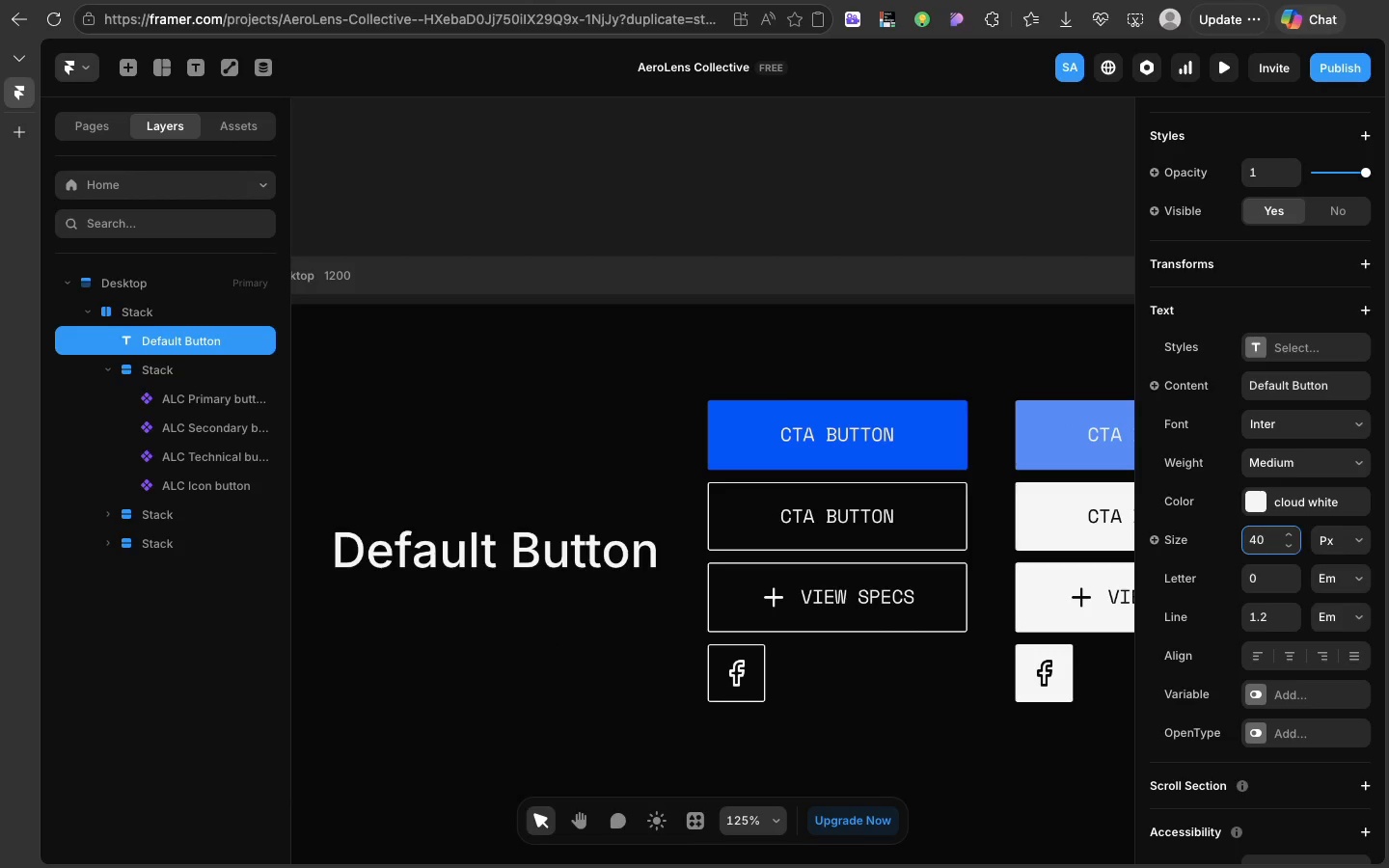 
key(Enter)
 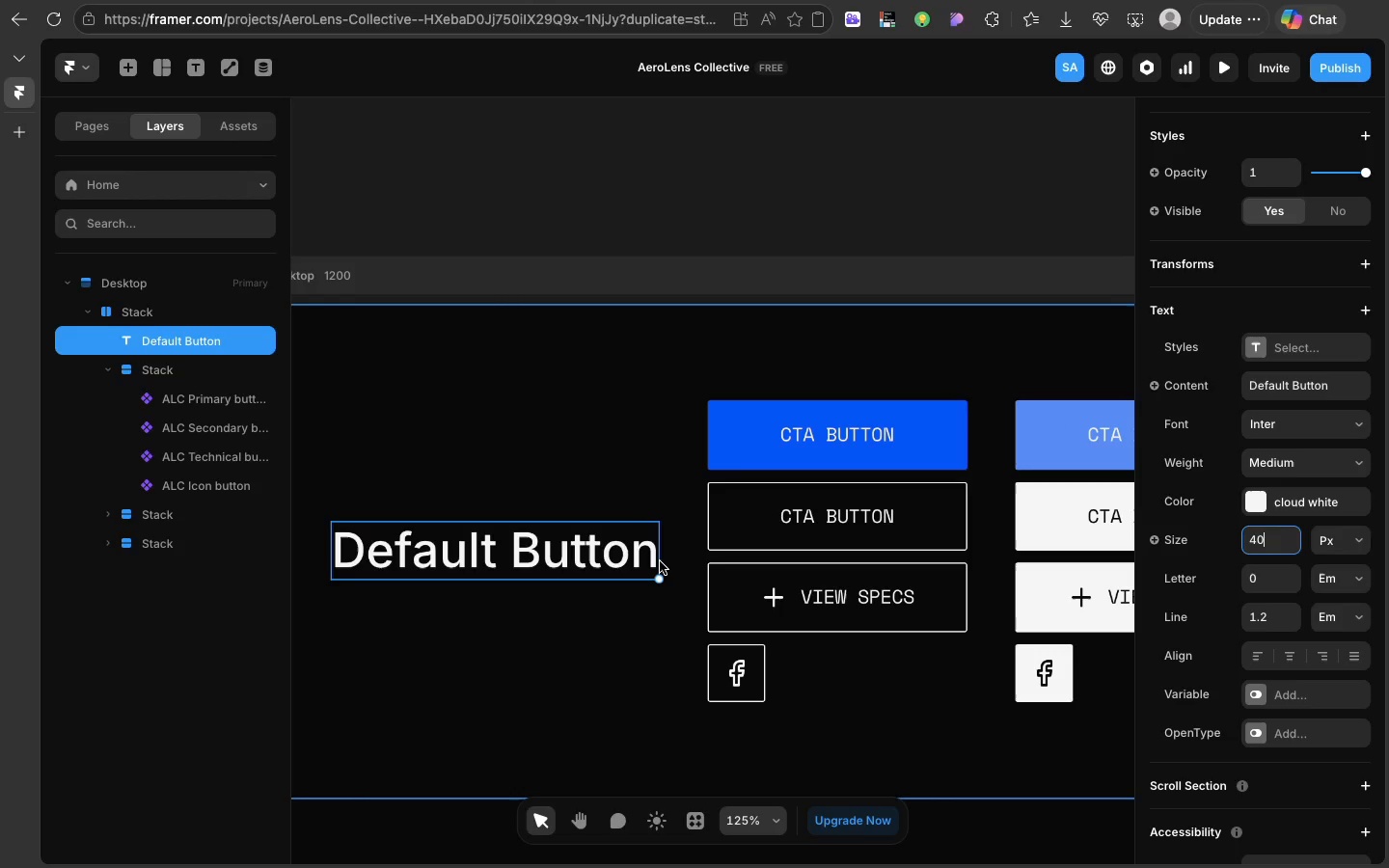 
key(Meta+C)
 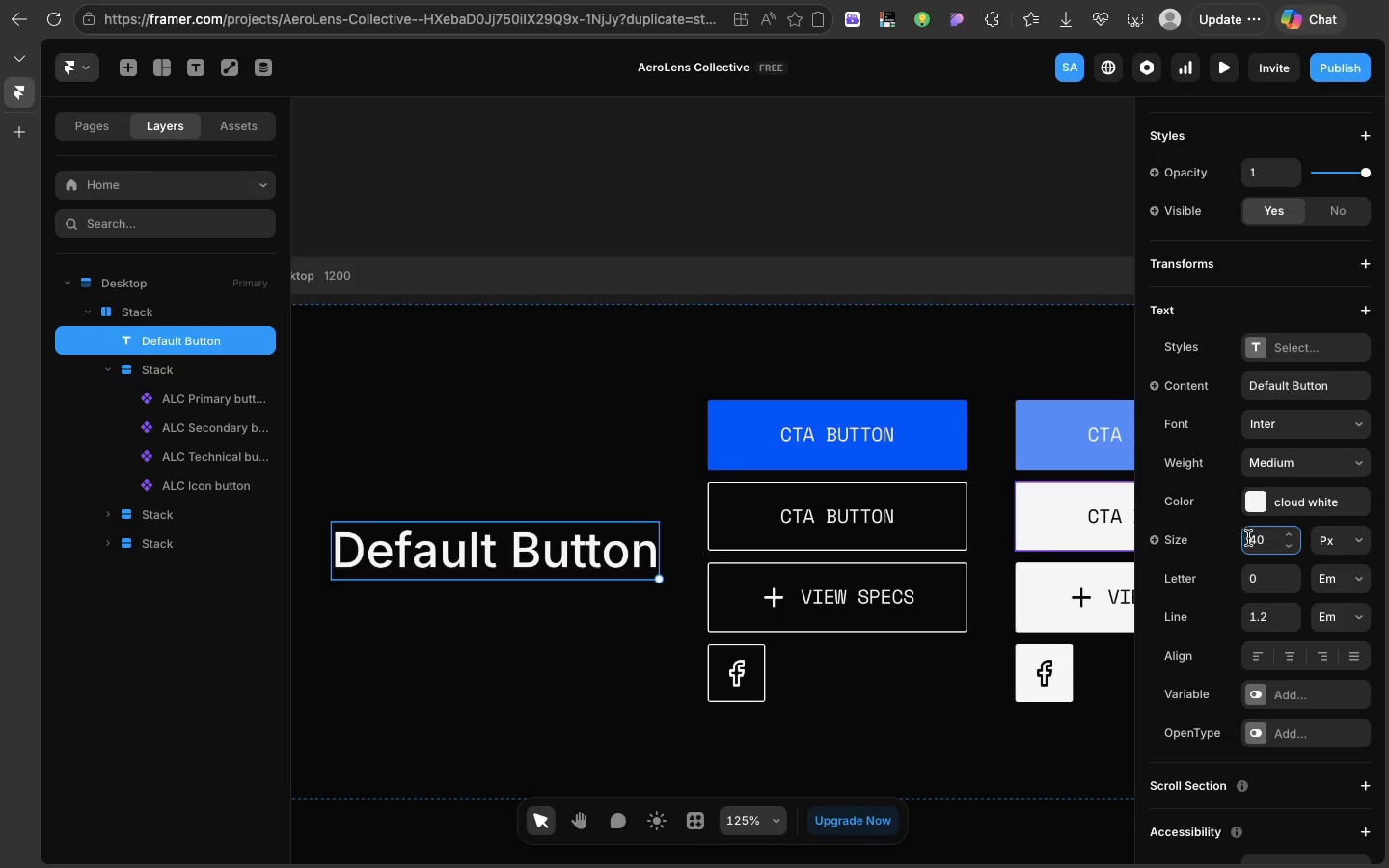 
double_click([1251, 540])
 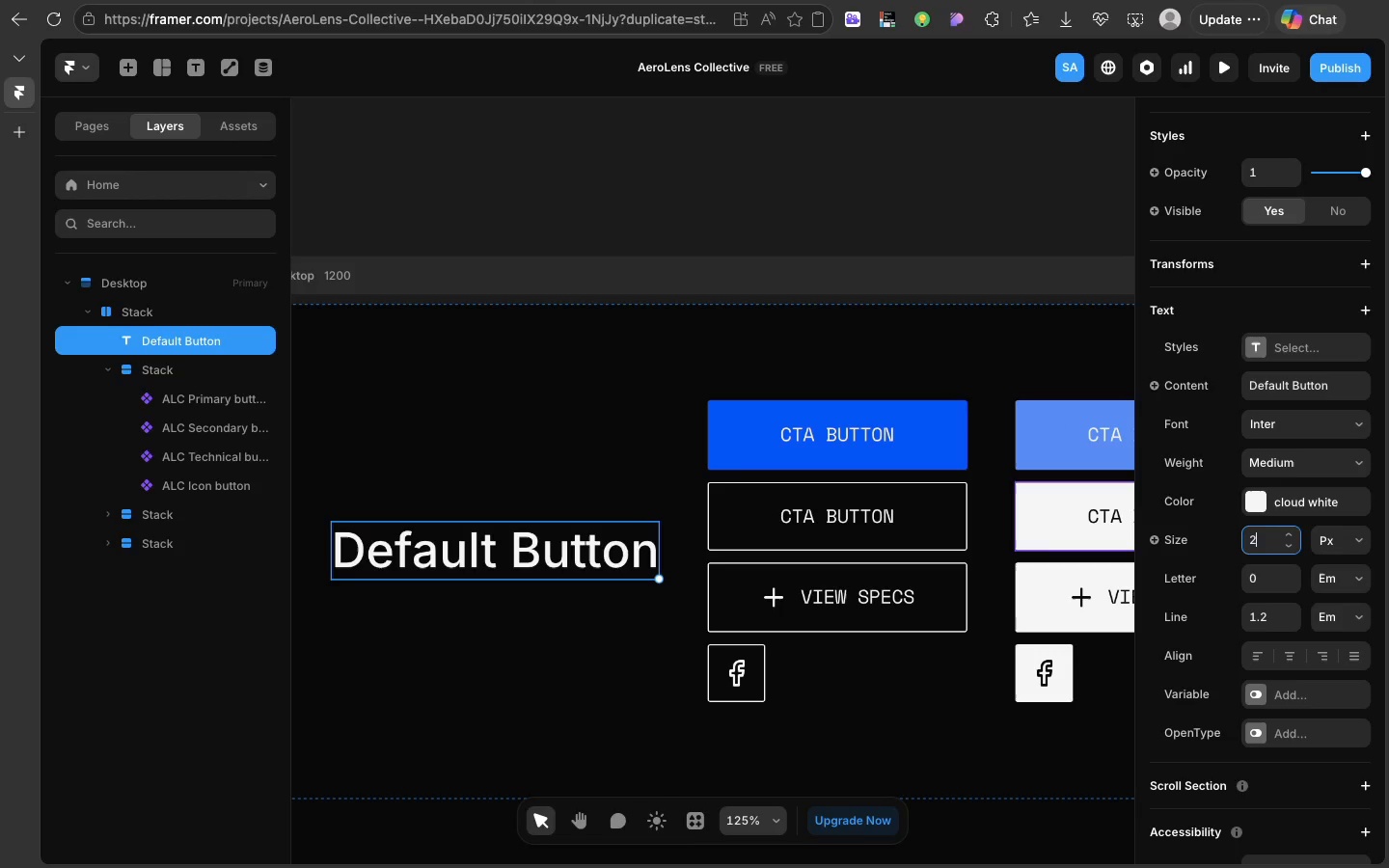 
type(24)
 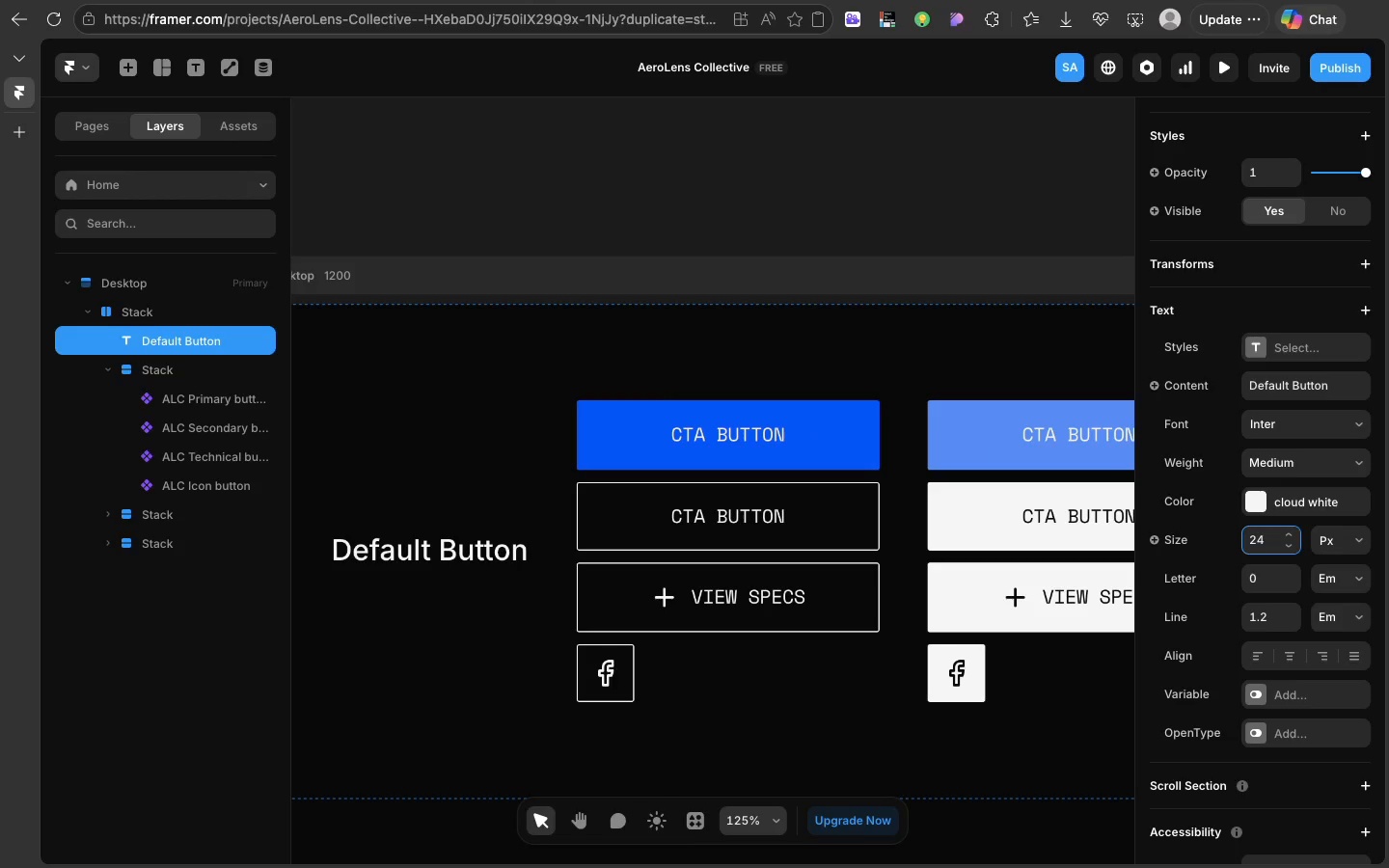 
key(Enter)
 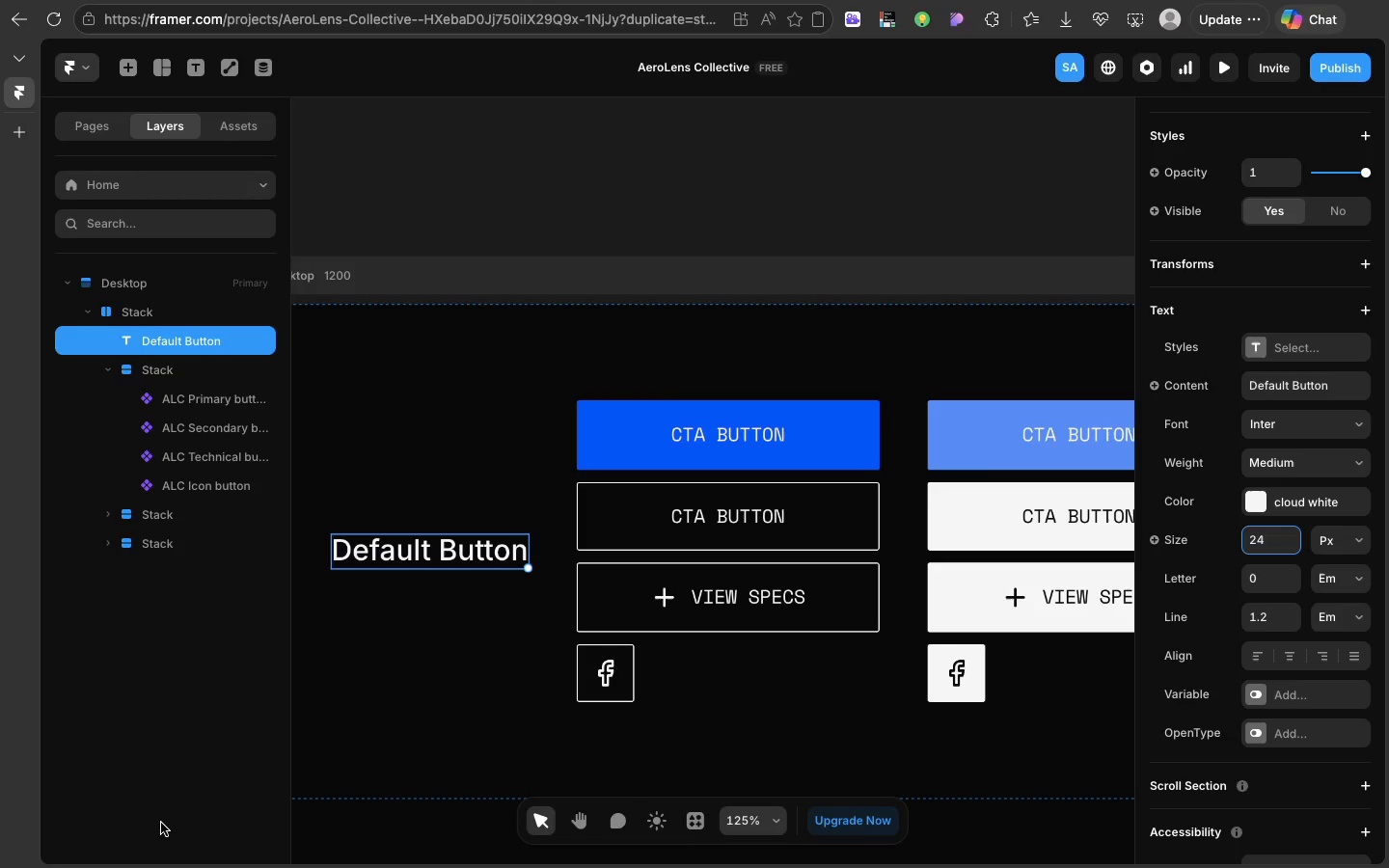 
key(Meta+C)
 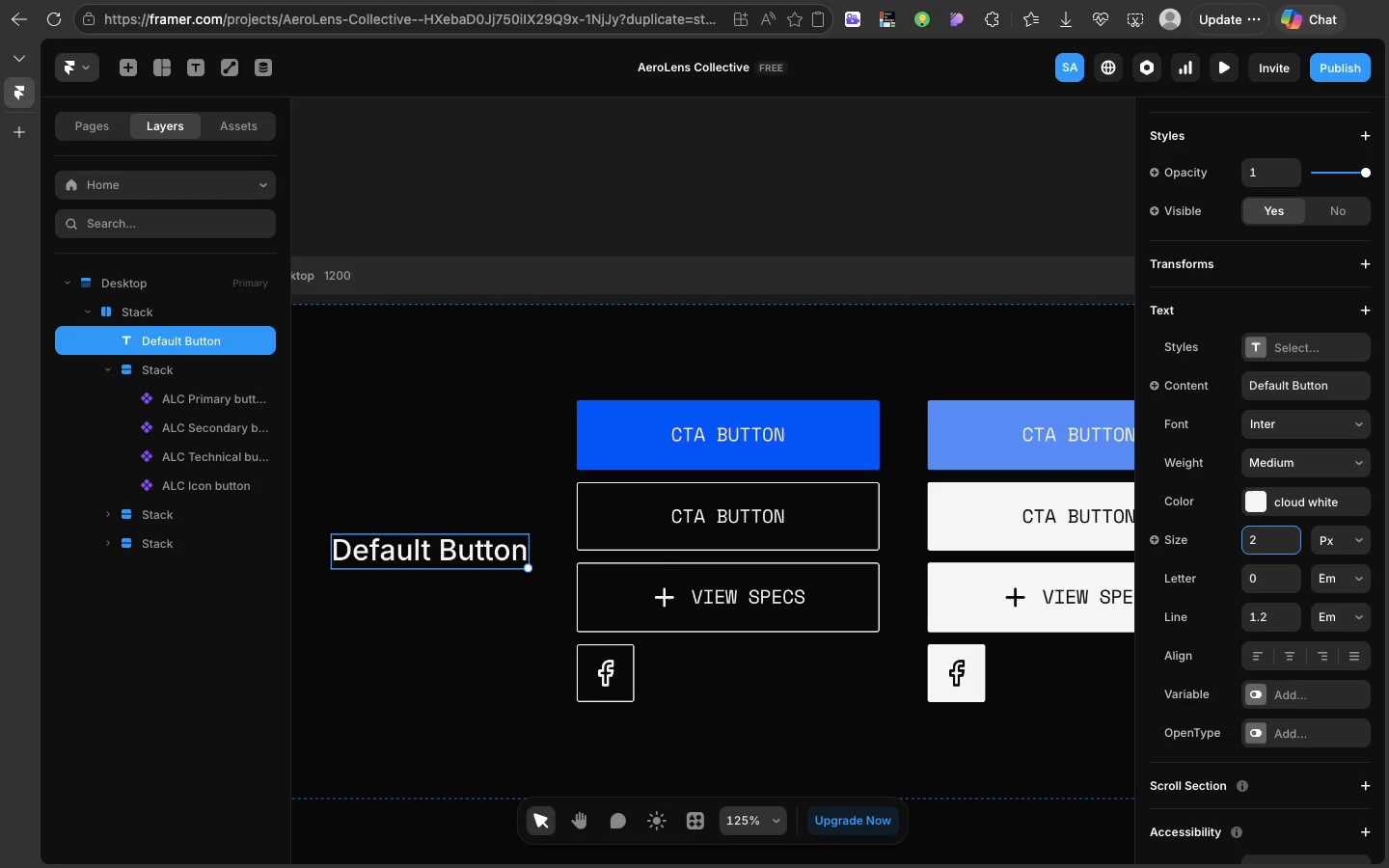 
key(Backspace)
 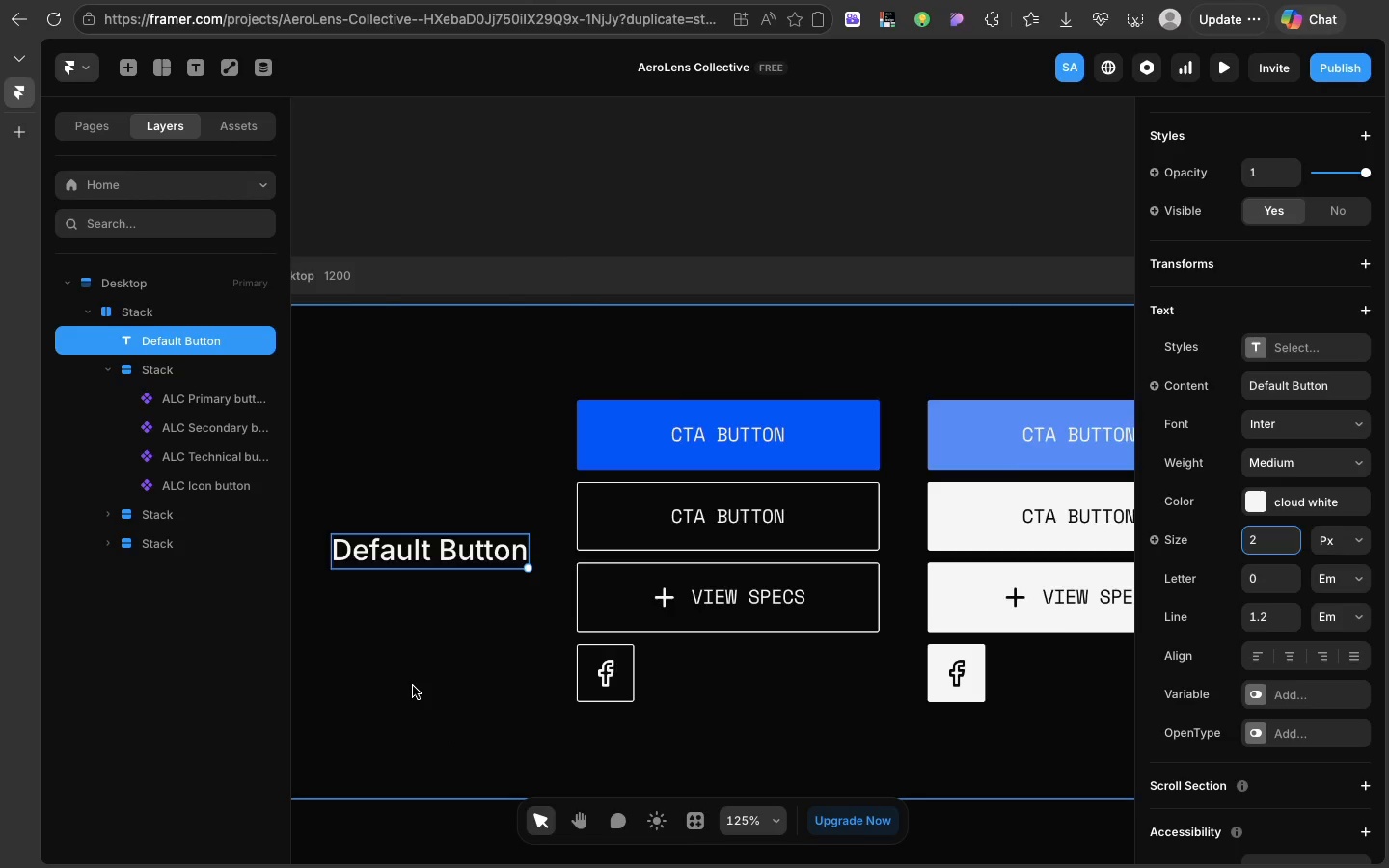 
left_click([413, 686])
 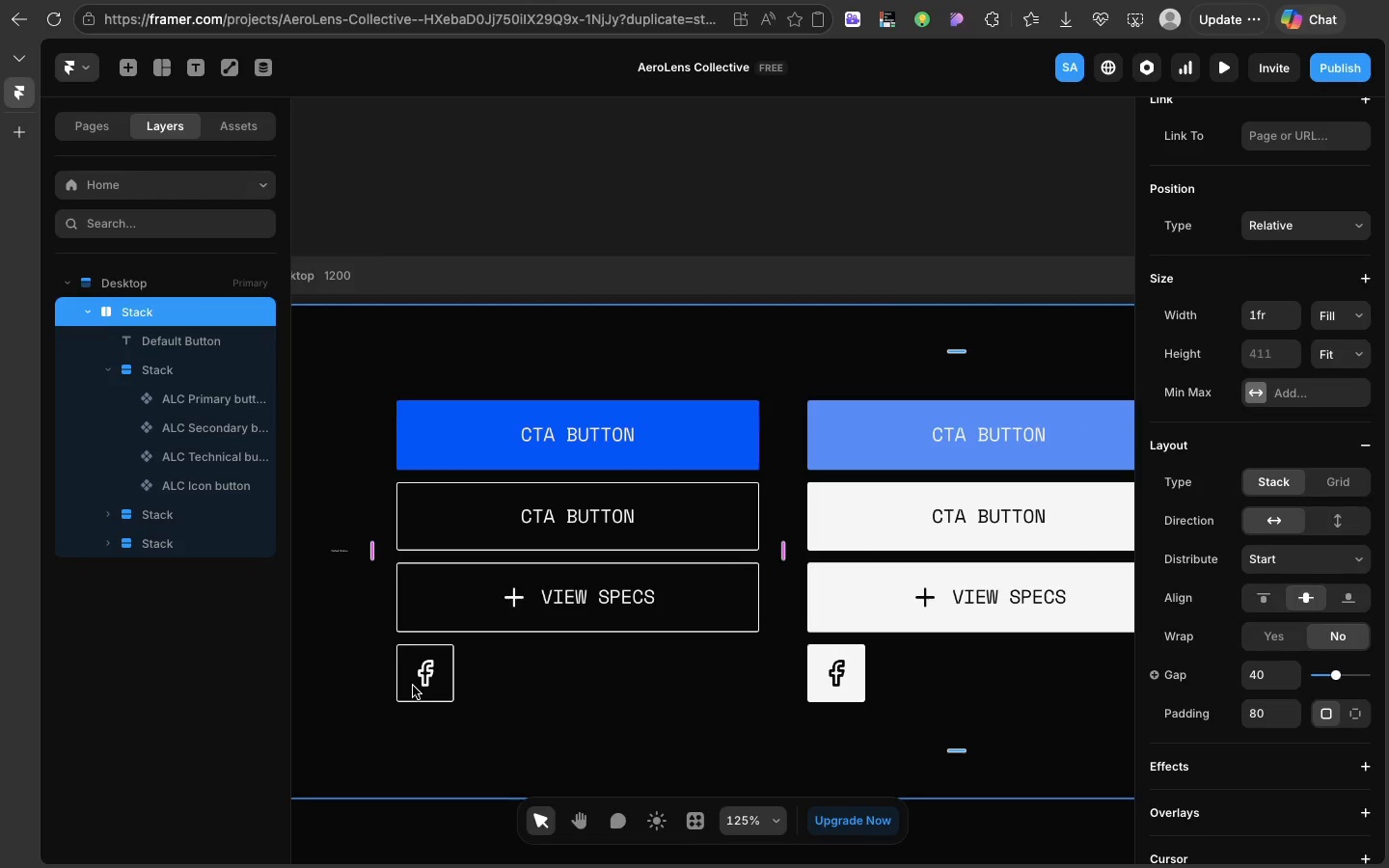 
key(Meta+Z)
 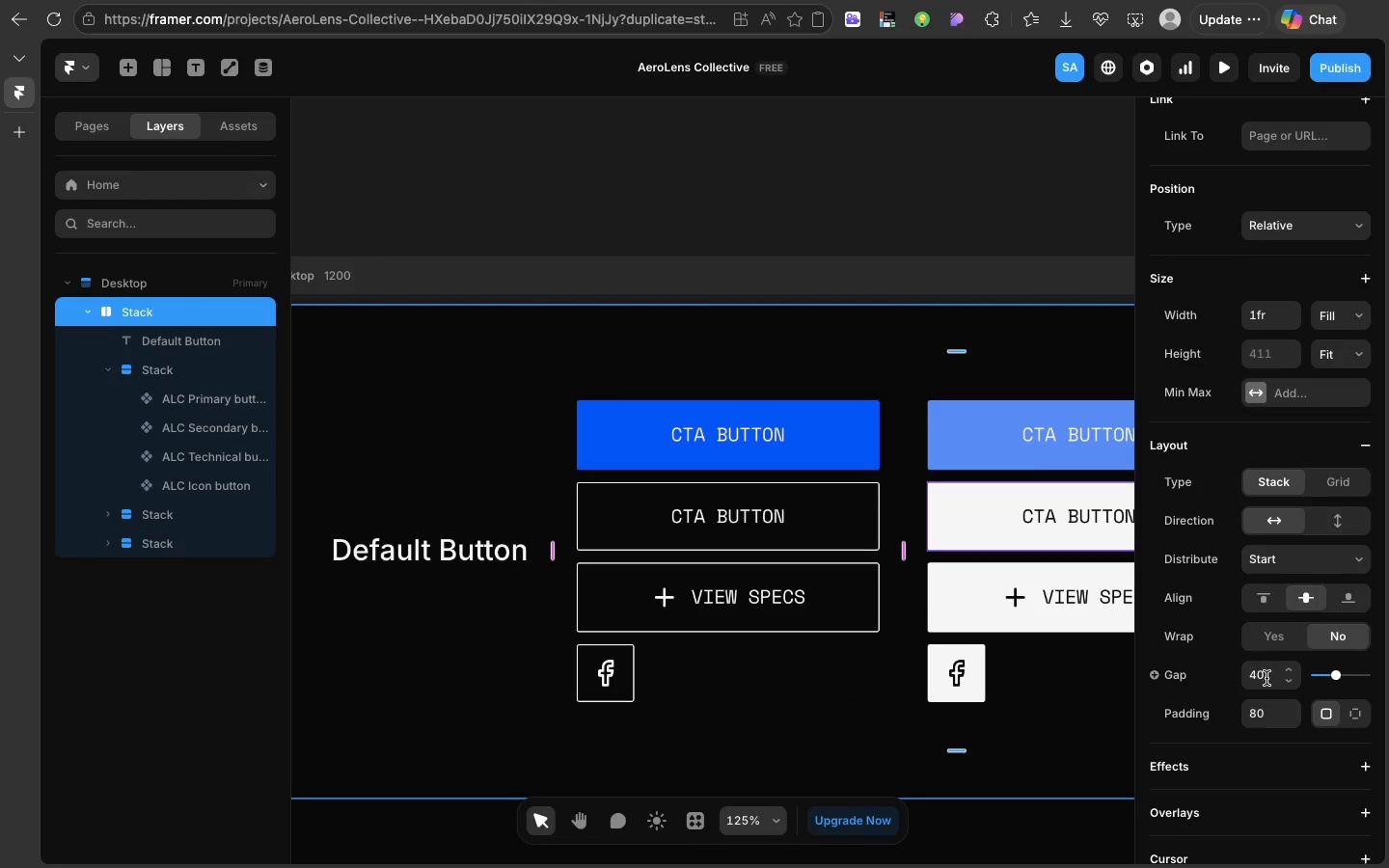 
left_click([1266, 678])
 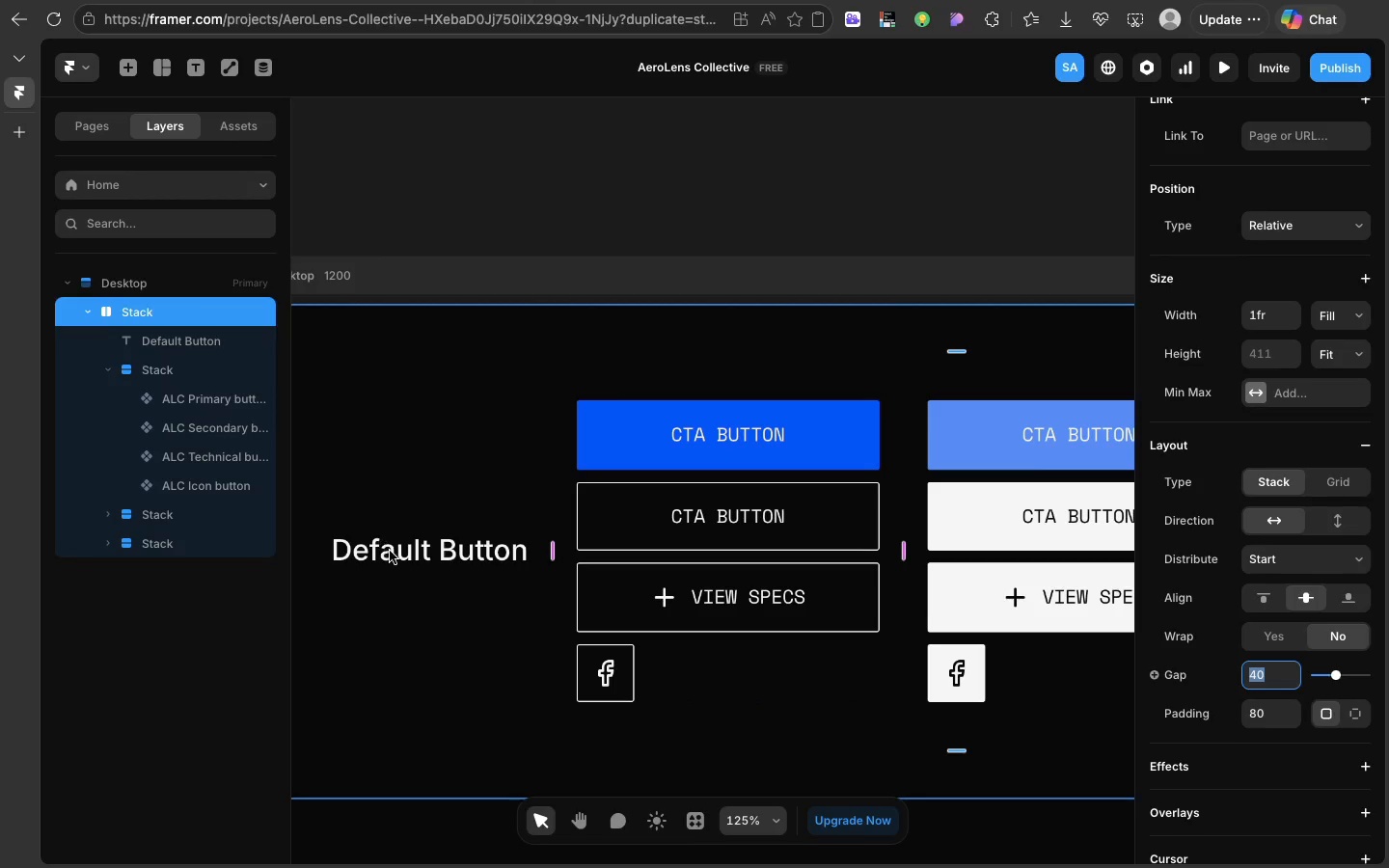 
left_click([390, 551])
 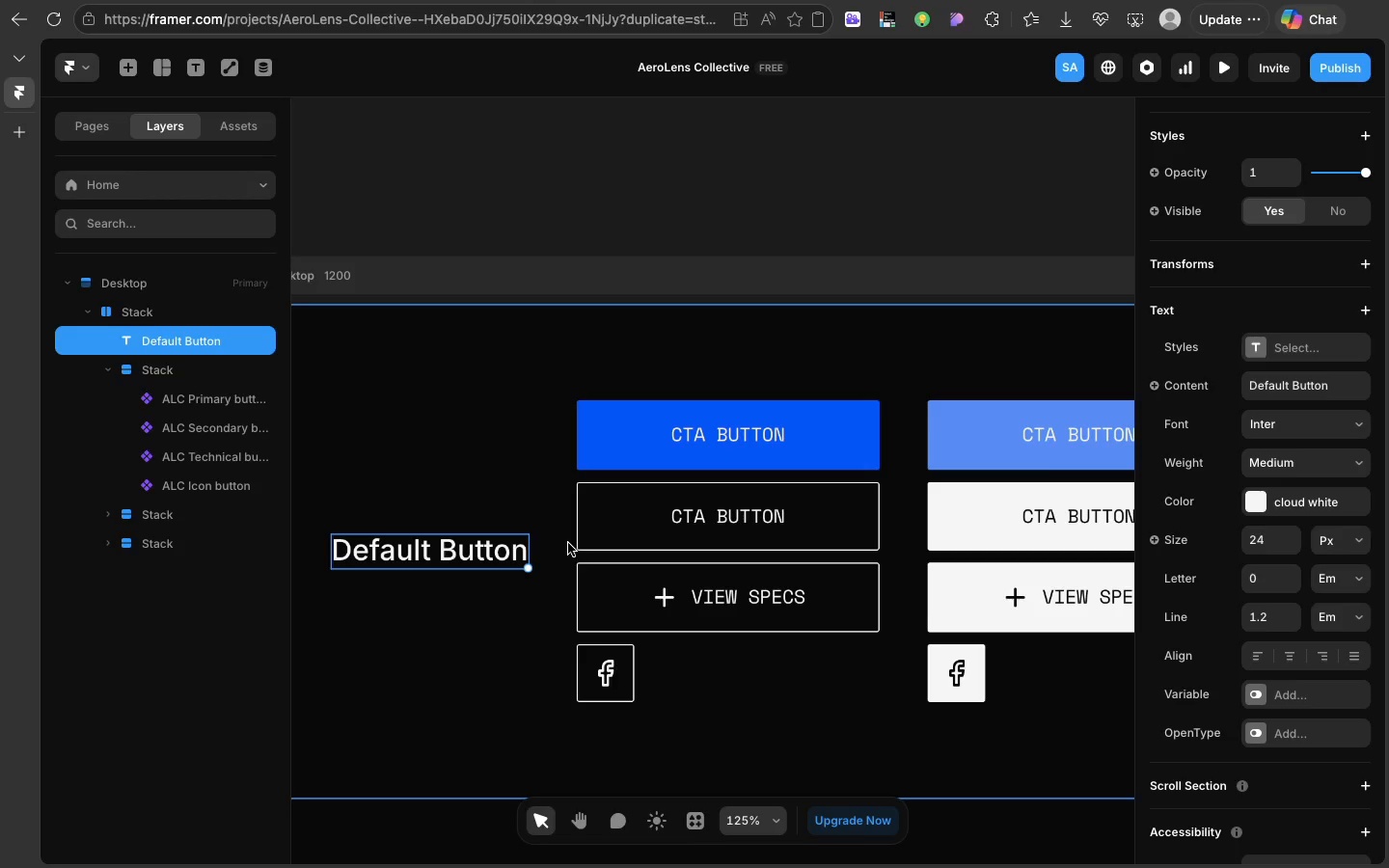 
hold_key(key=CommandLeft, duration=0.65)
 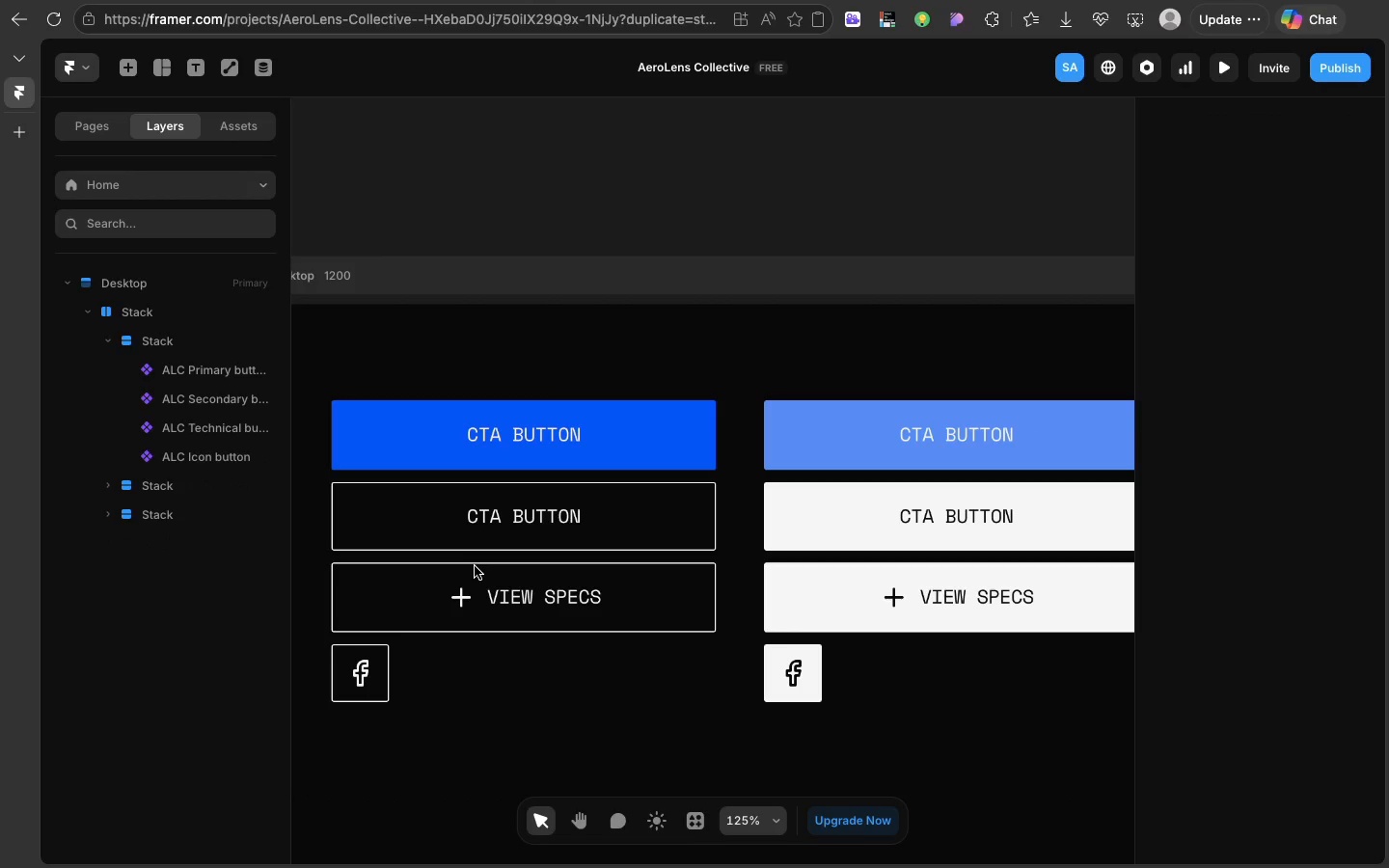 
hold_key(key=C, duration=0.31)
 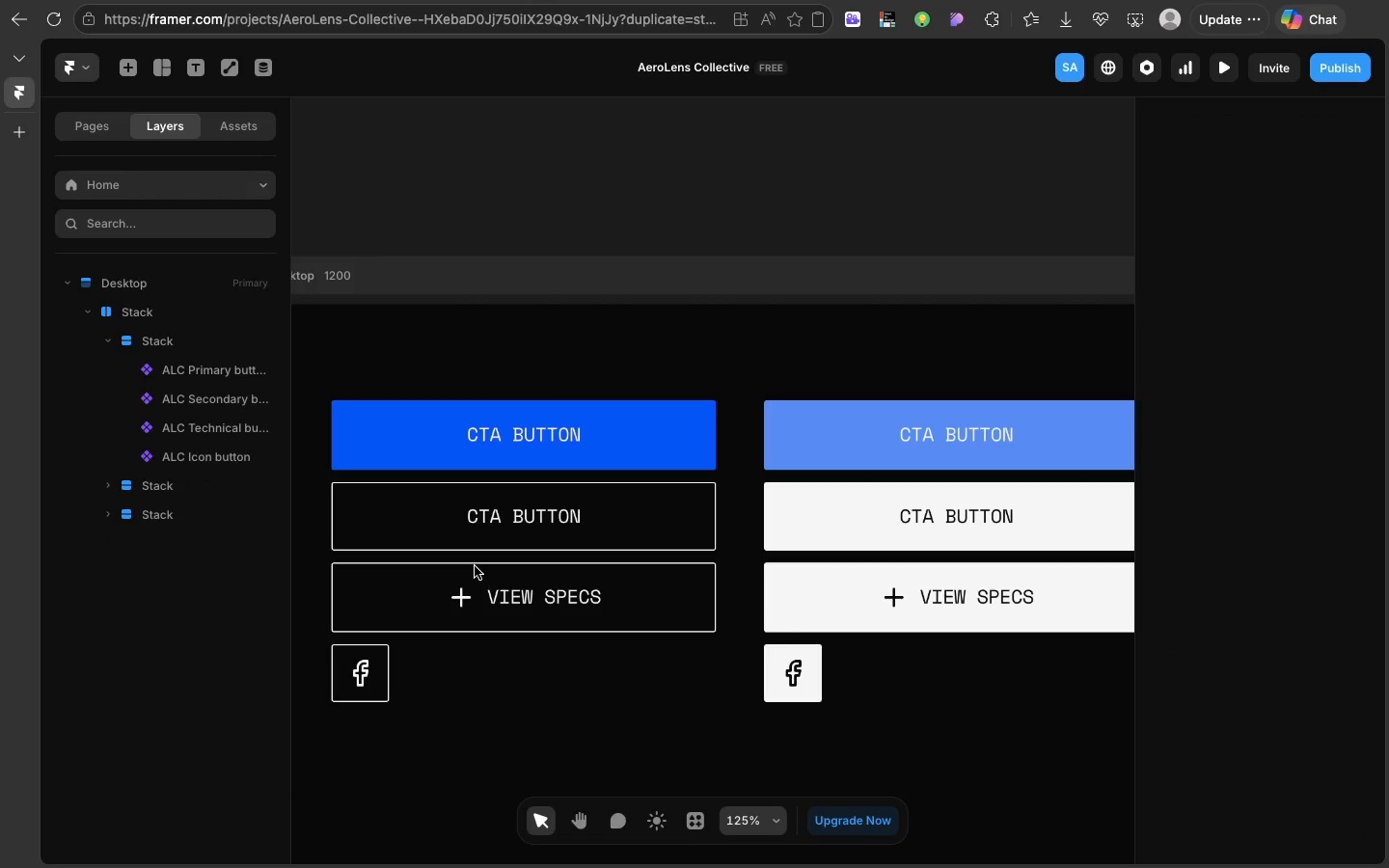 
key(Backspace)
 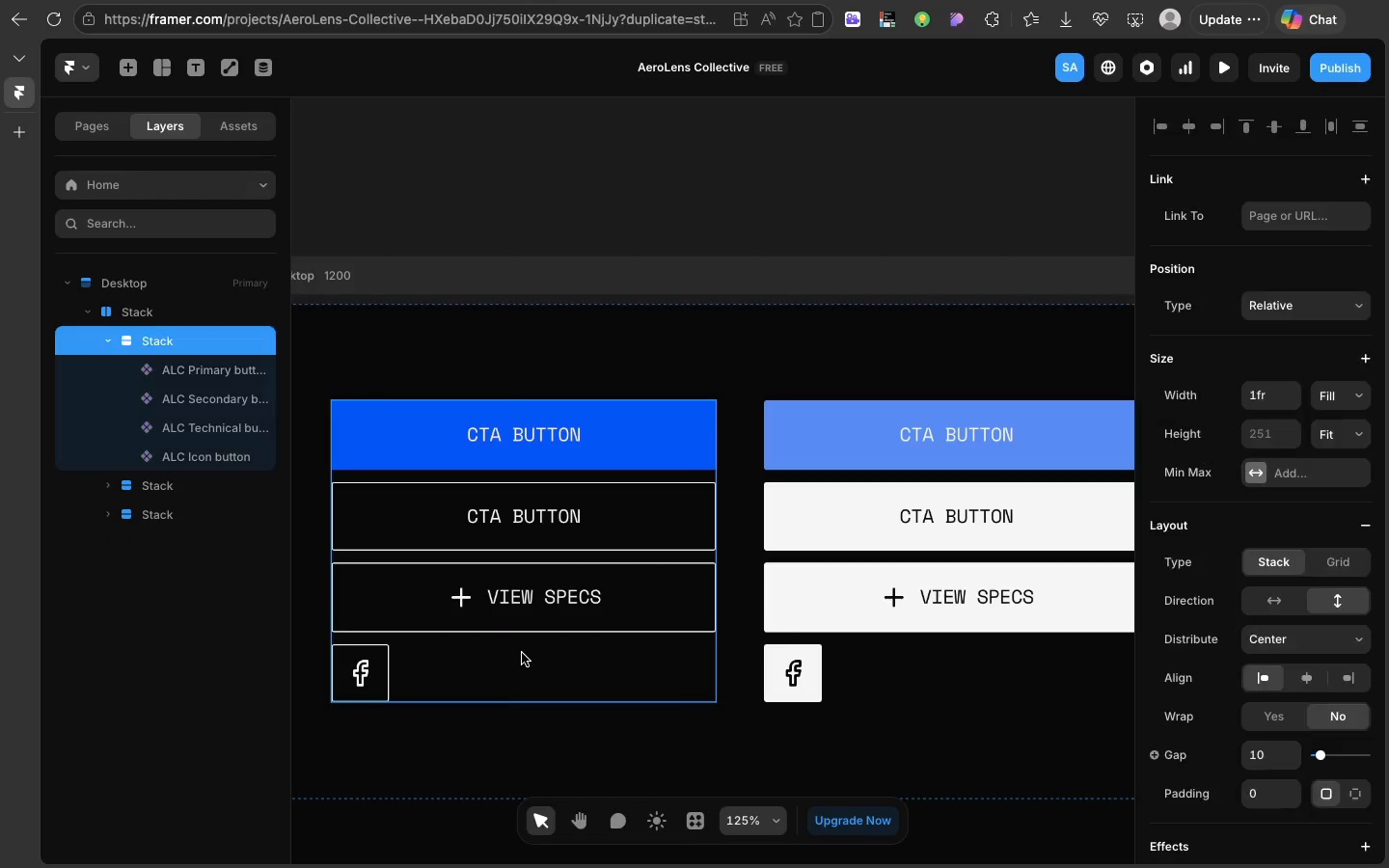 
left_click([522, 653])
 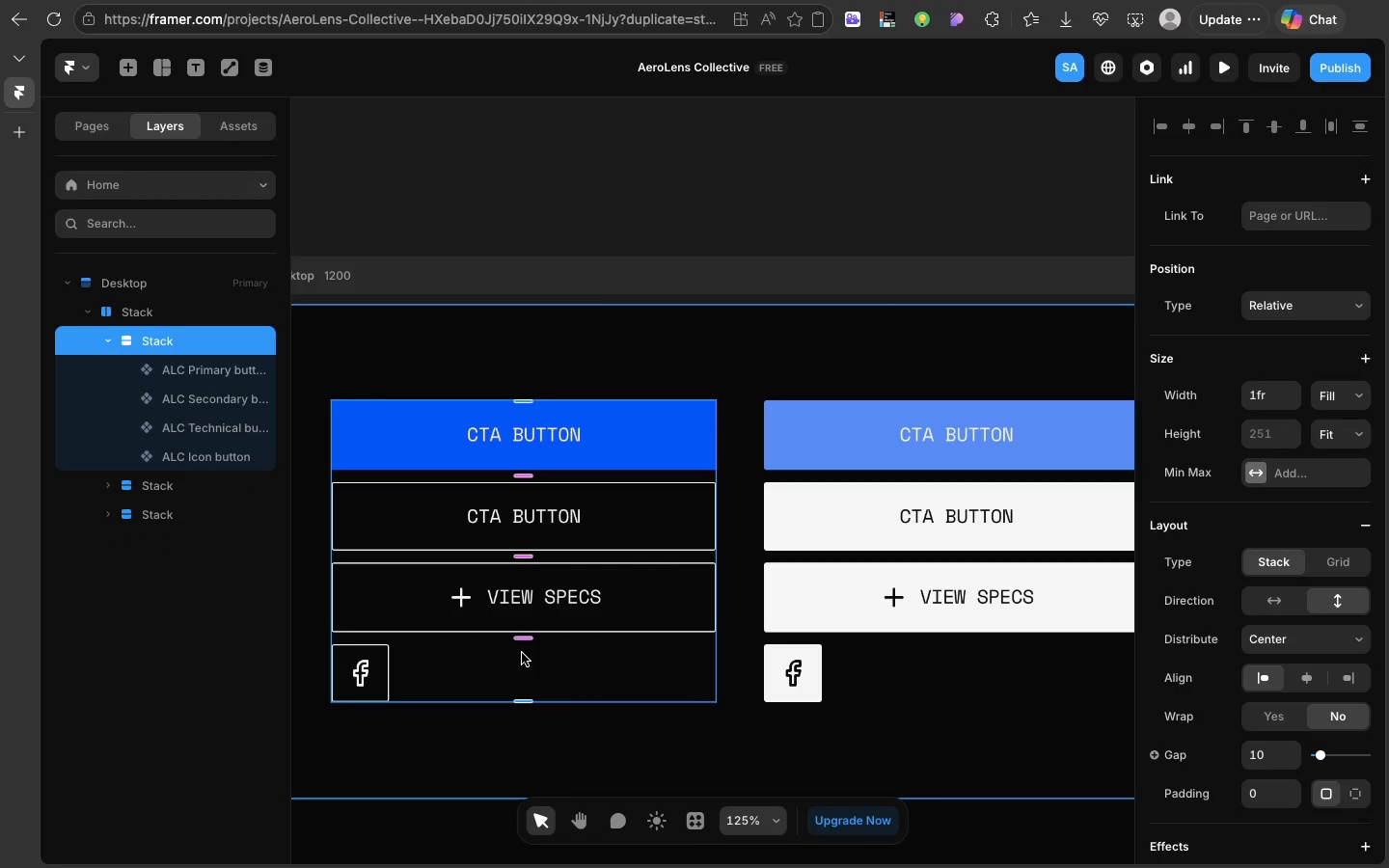 
key(Meta+V)
 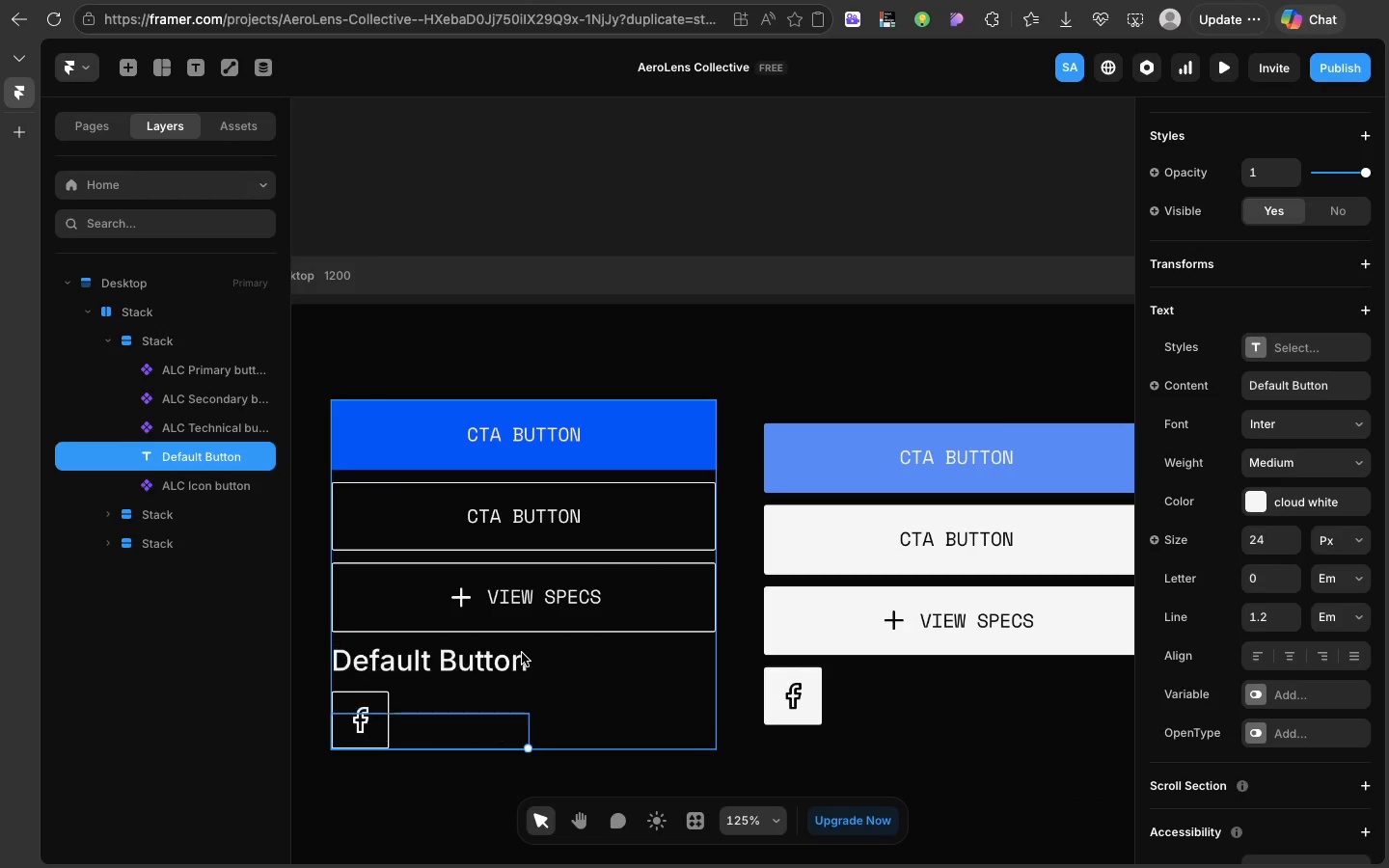 
key(ArrowUp)
 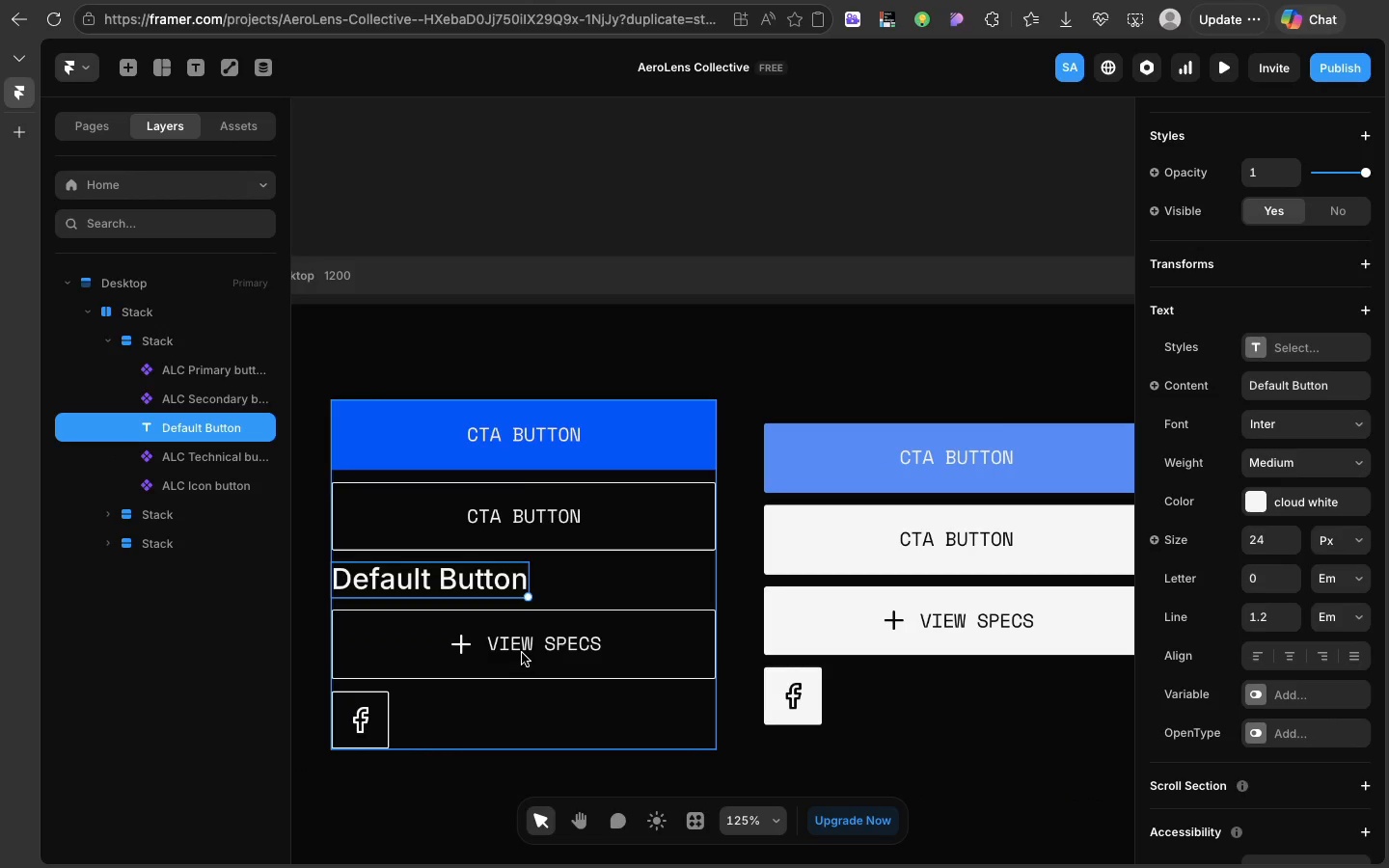 
key(ArrowUp)
 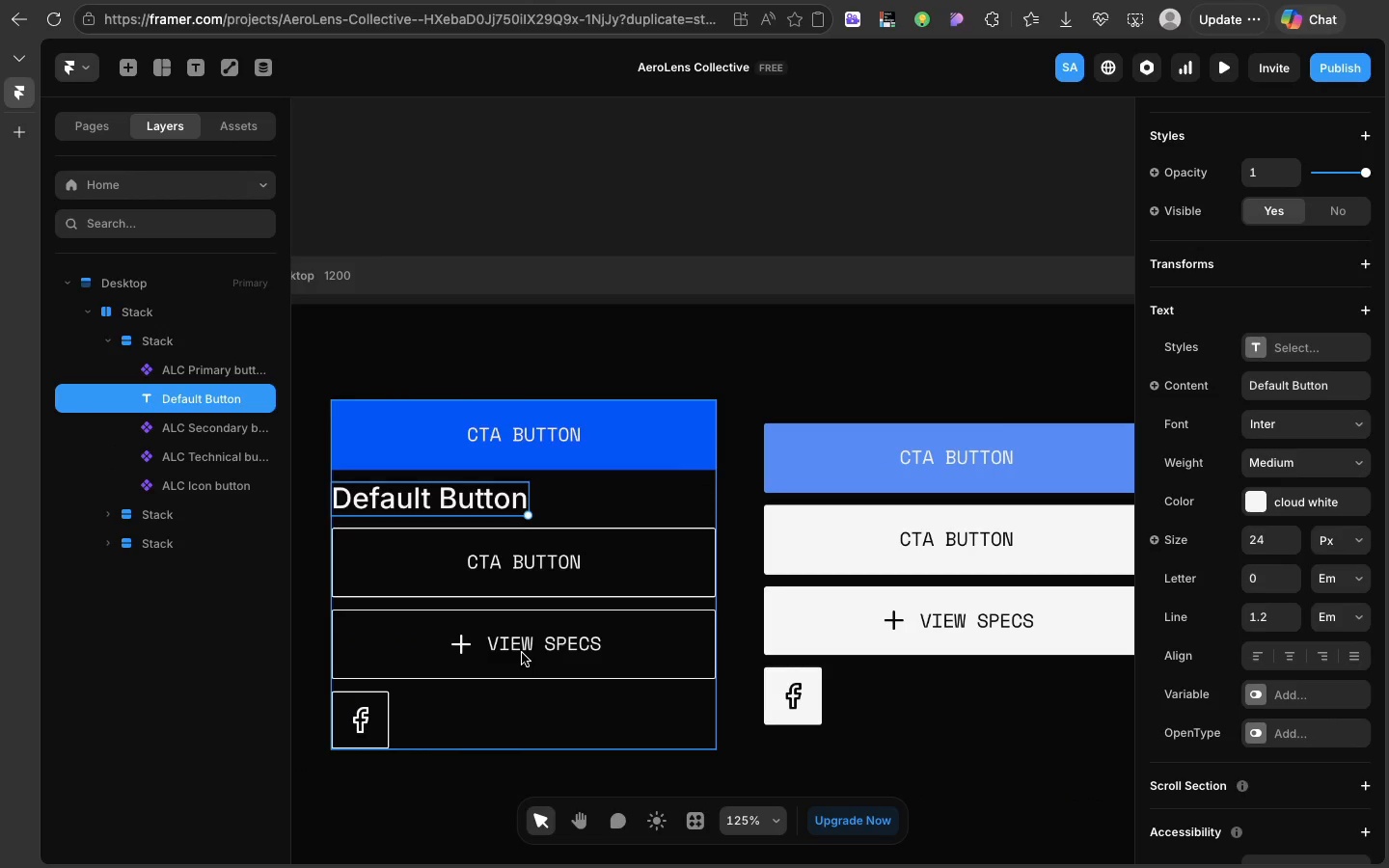 
key(ArrowUp)
 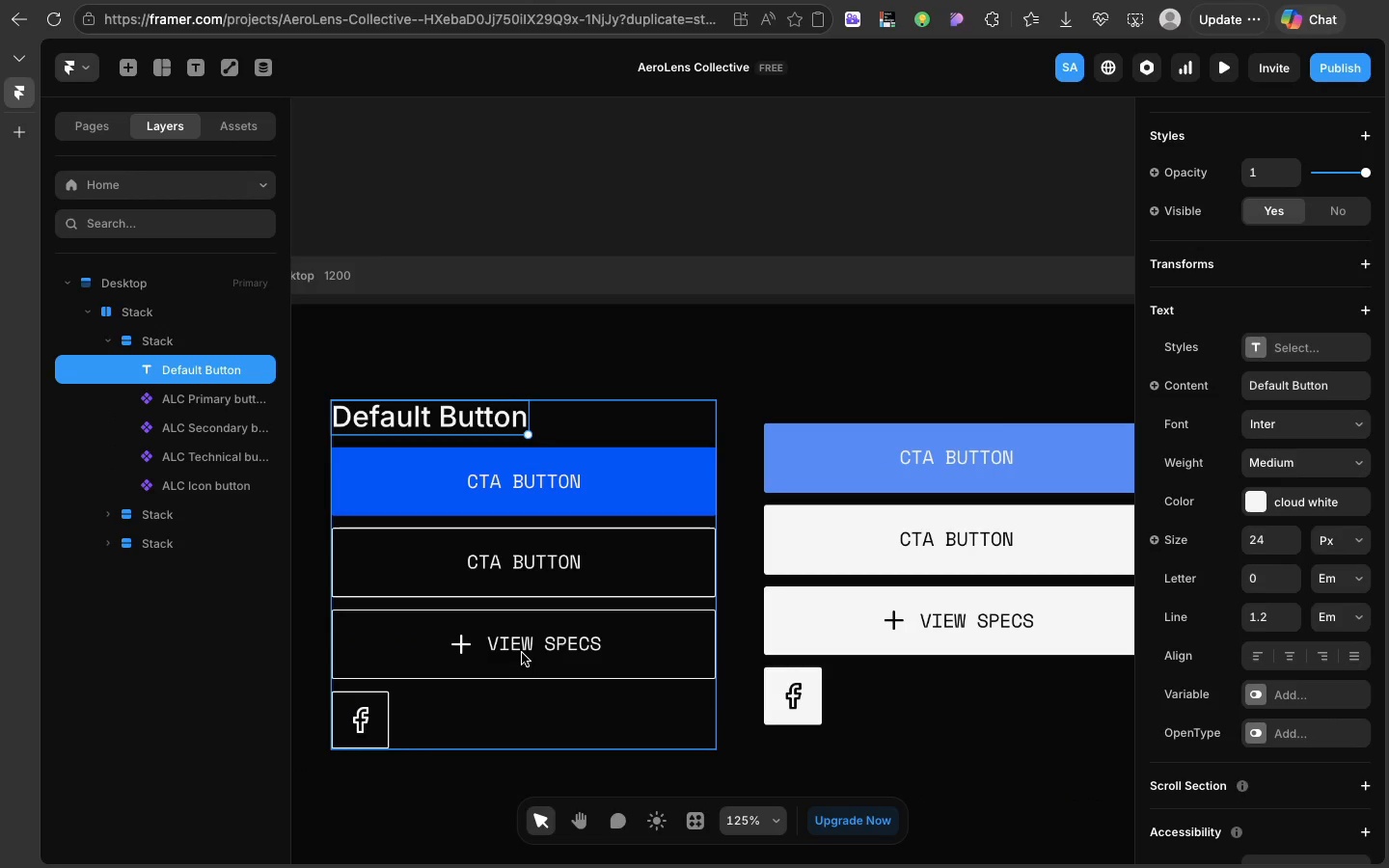 
key(ArrowUp)
 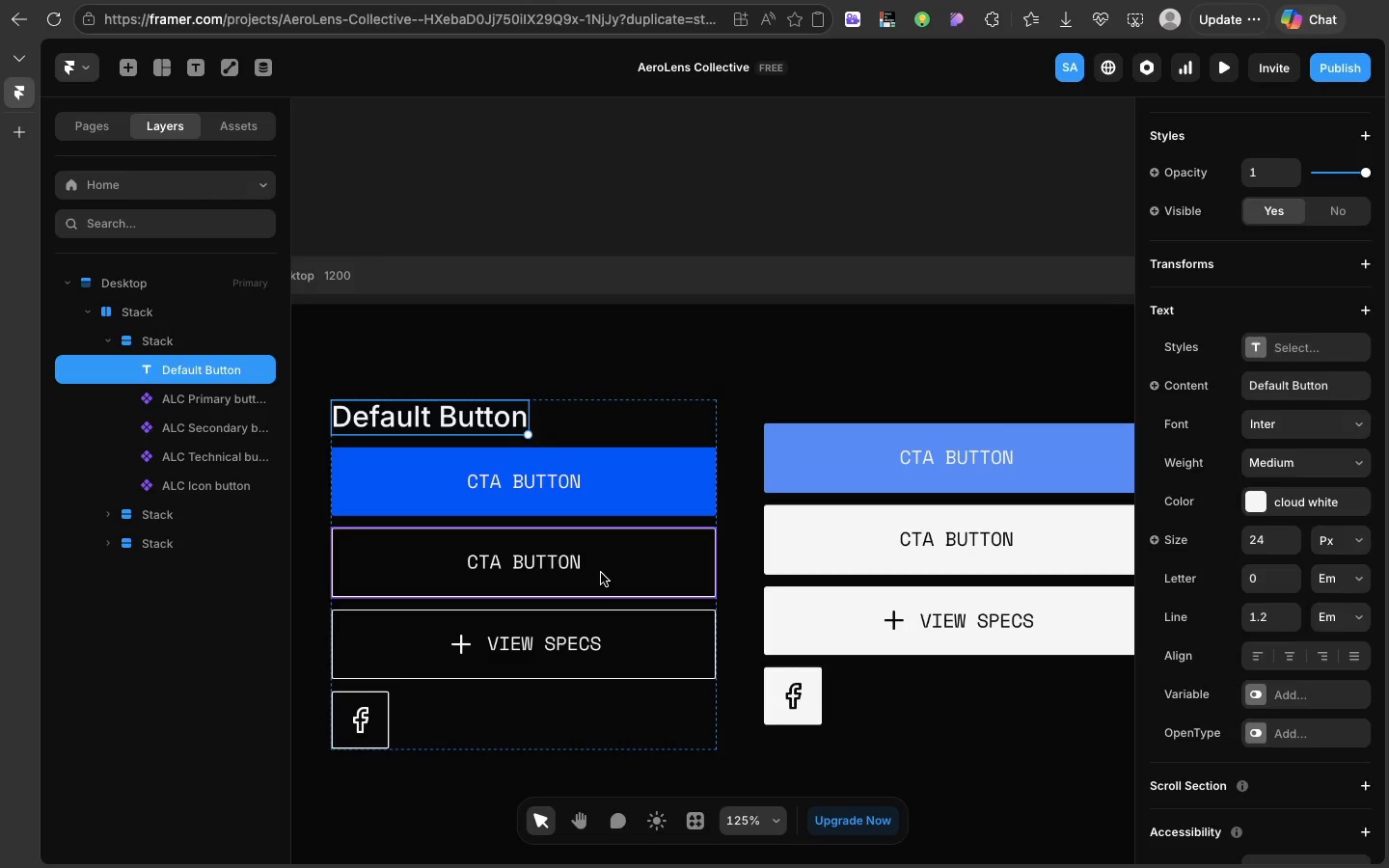 
left_click([601, 573])
 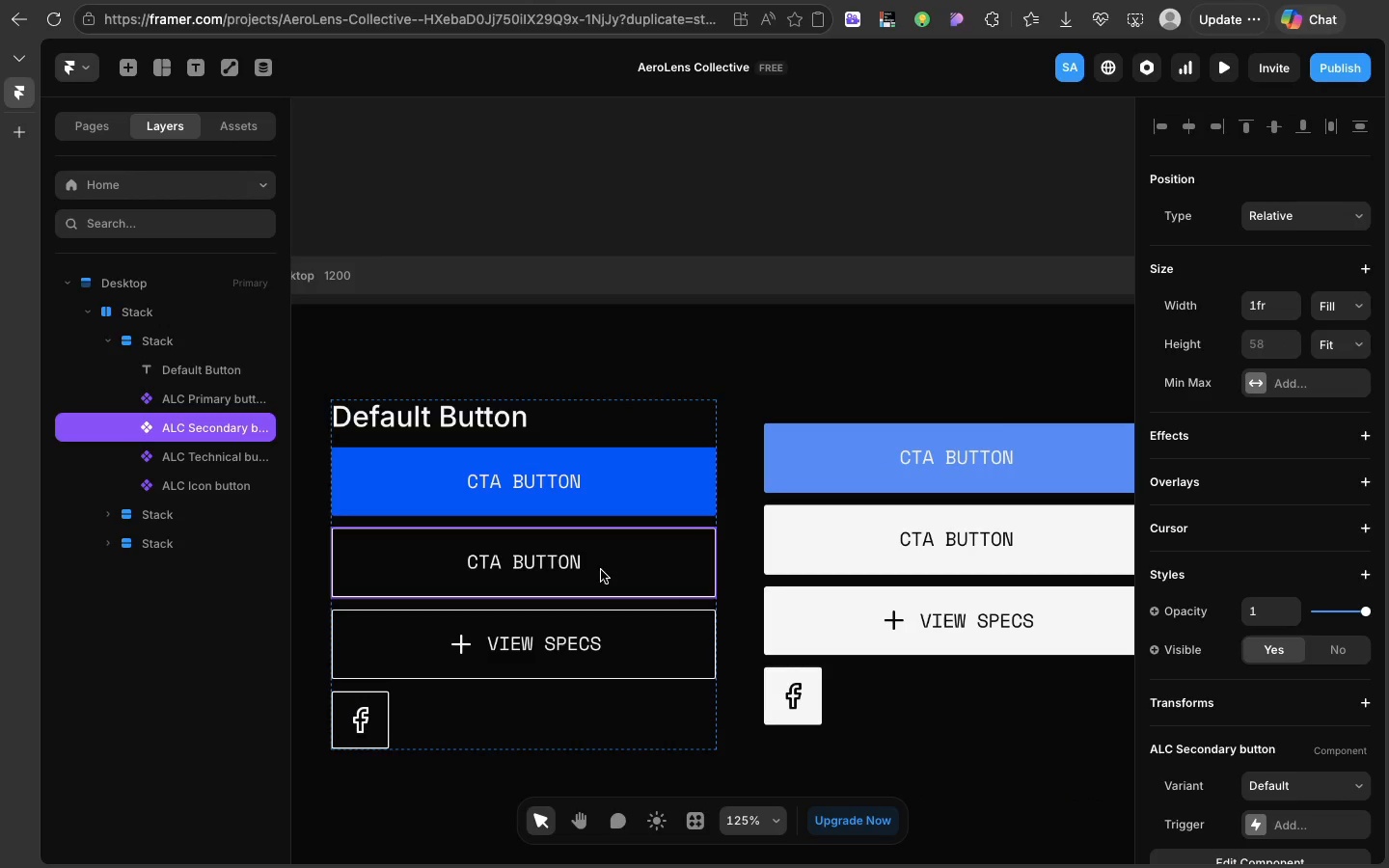 
hold_key(key=CapsLock, duration=4.74)
 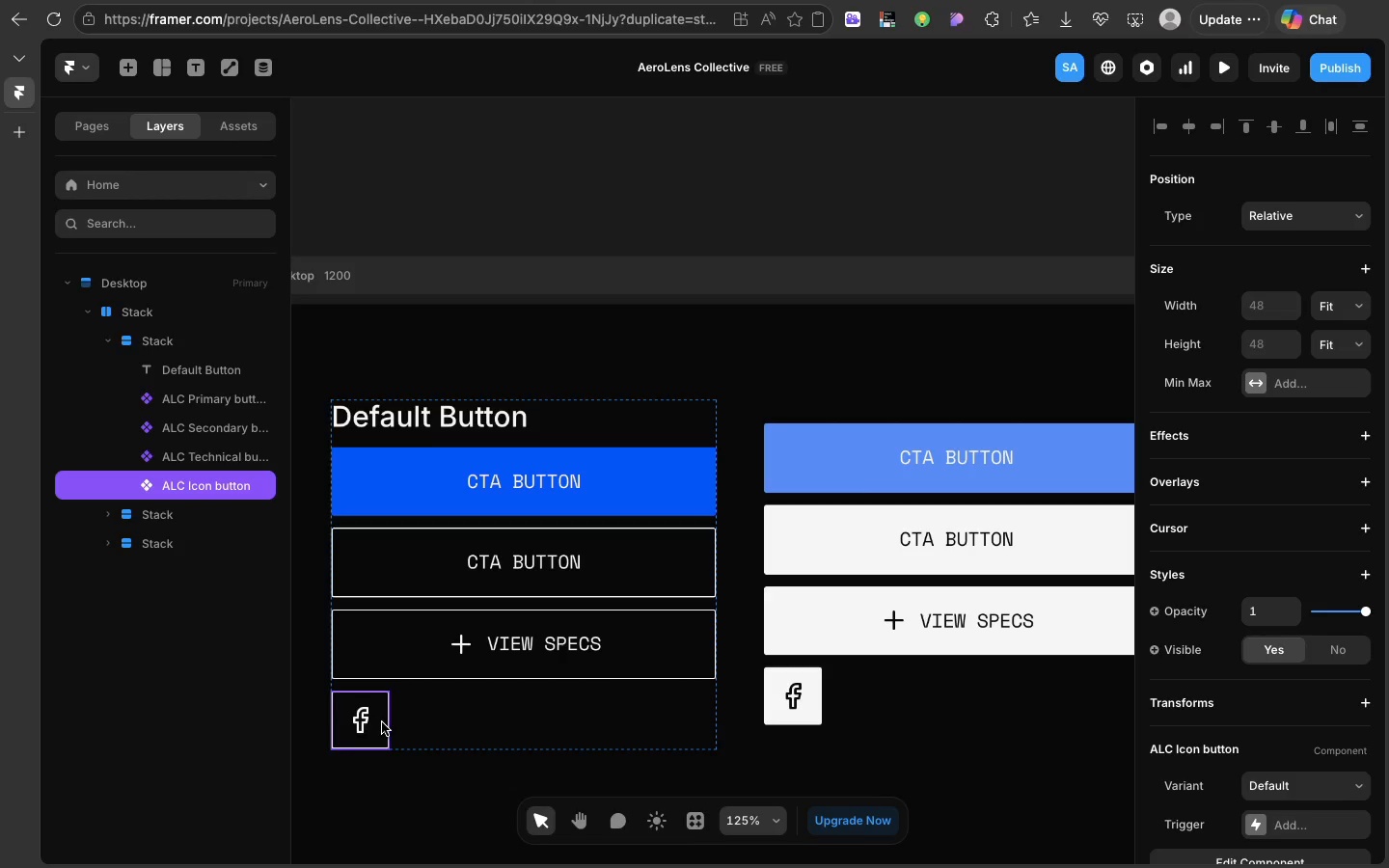 
left_click([638, 508])
 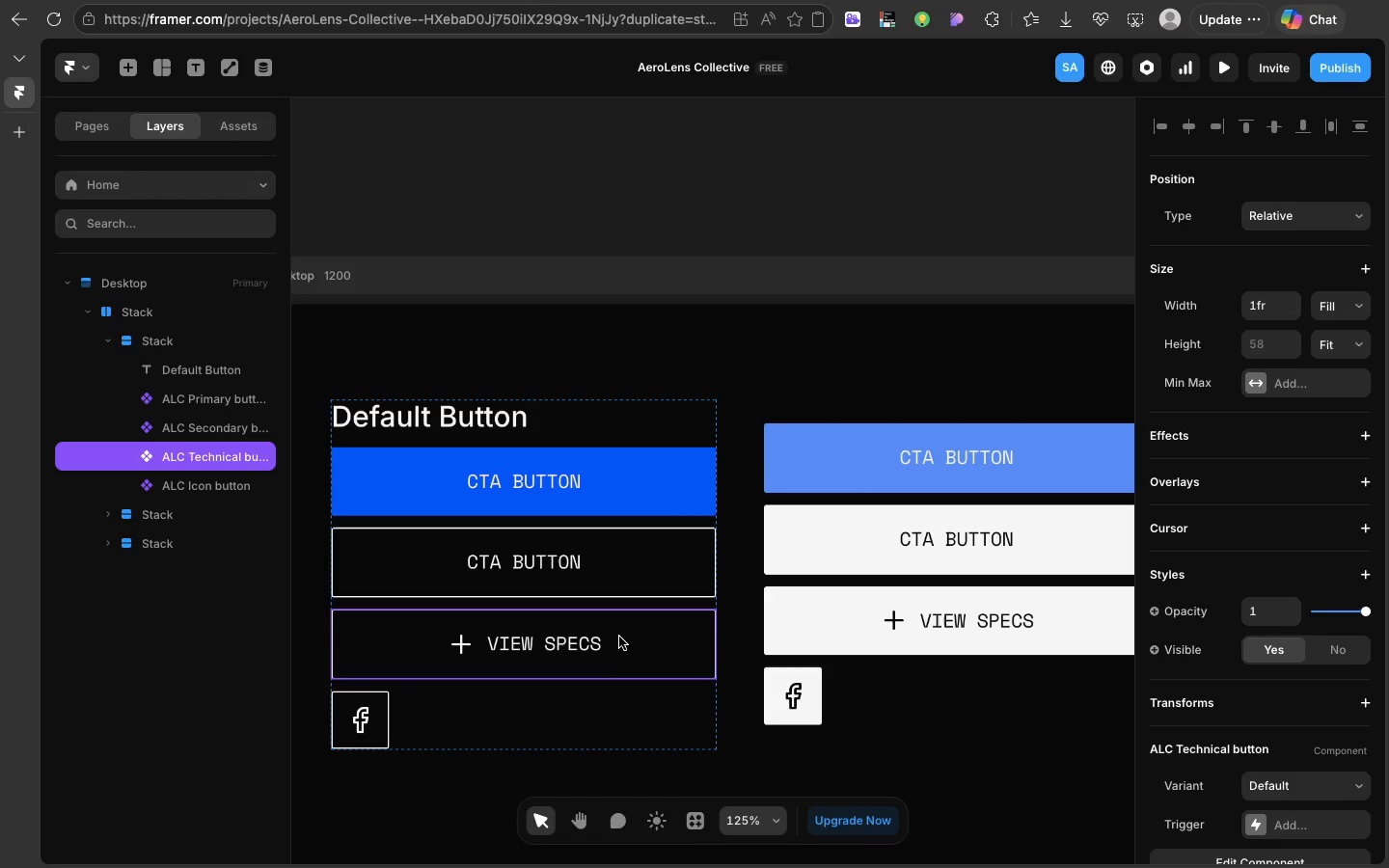 
left_click([619, 637])
 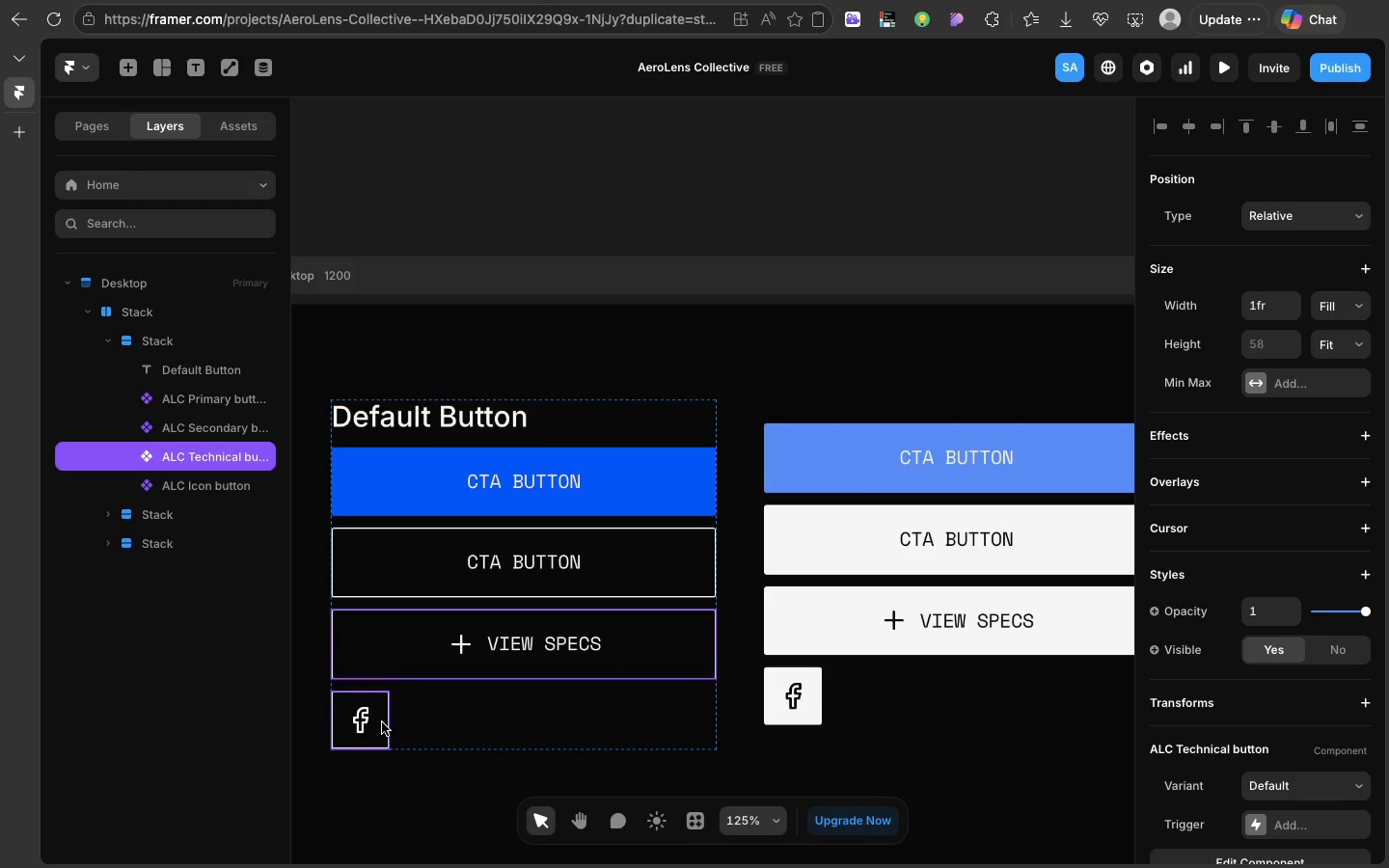 
left_click([382, 722])
 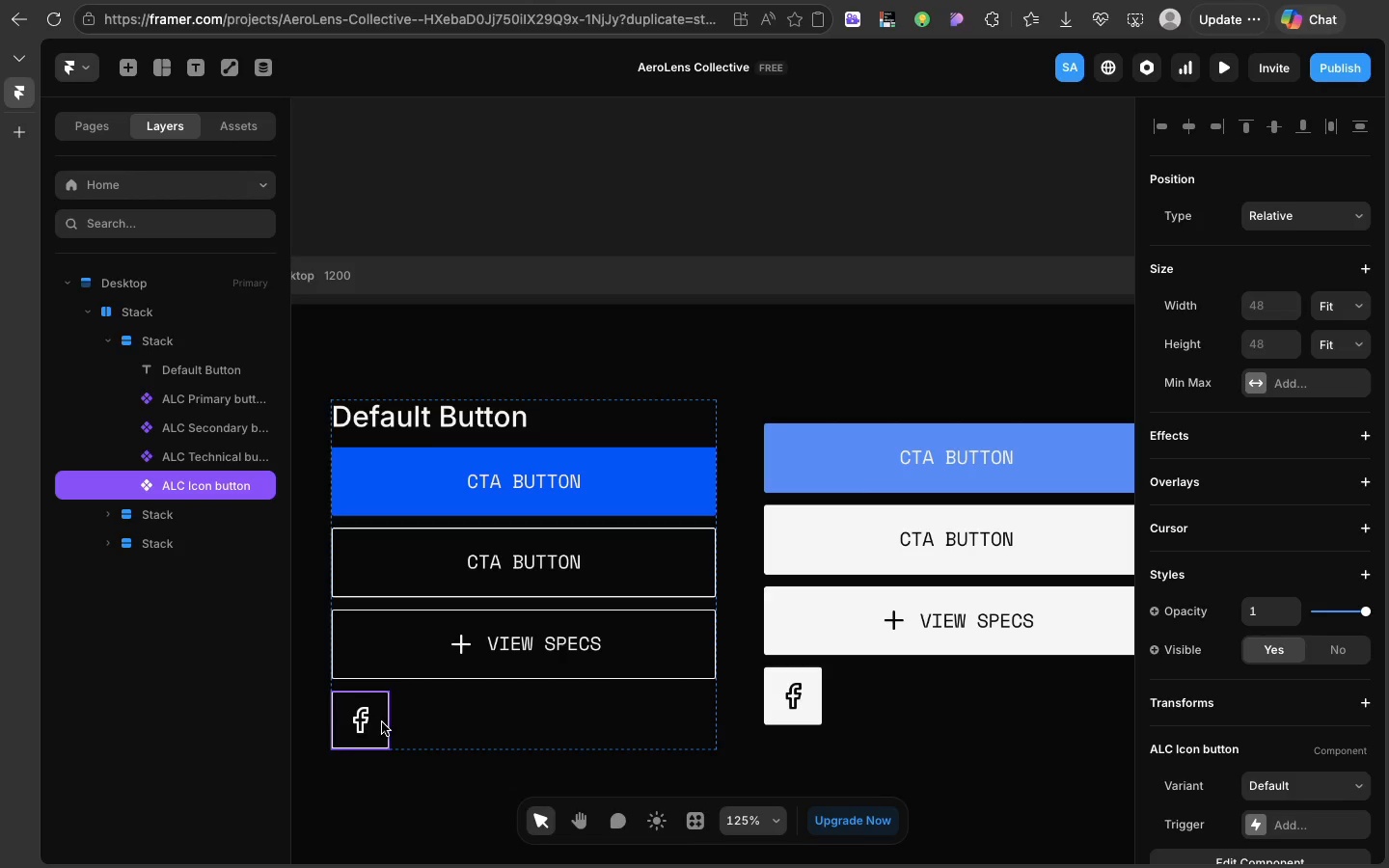 
hold_key(key=ShiftLeft, duration=4.09)
left_click([398, 665])
 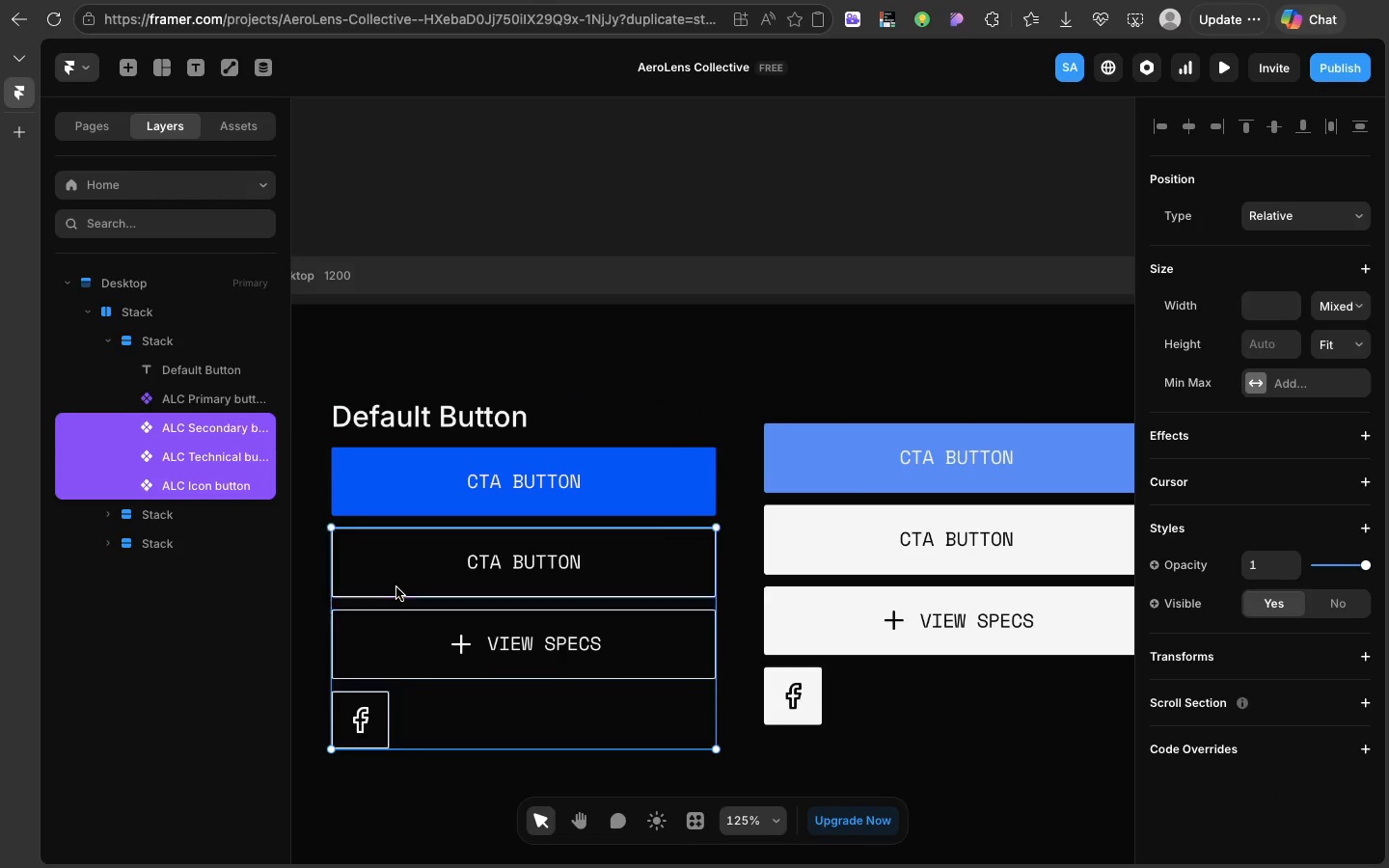 
left_click([396, 587])
 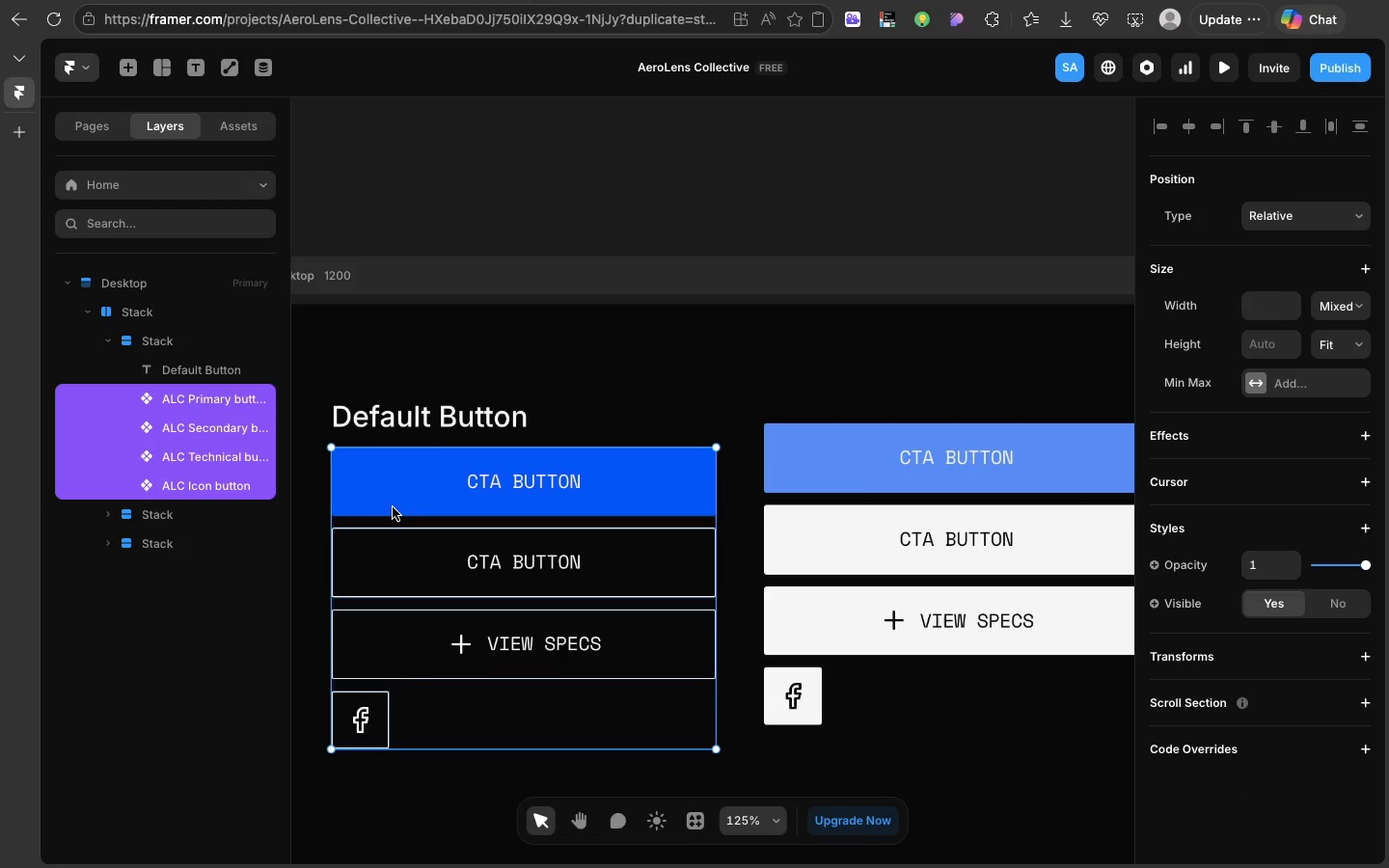 
left_click([393, 507])
 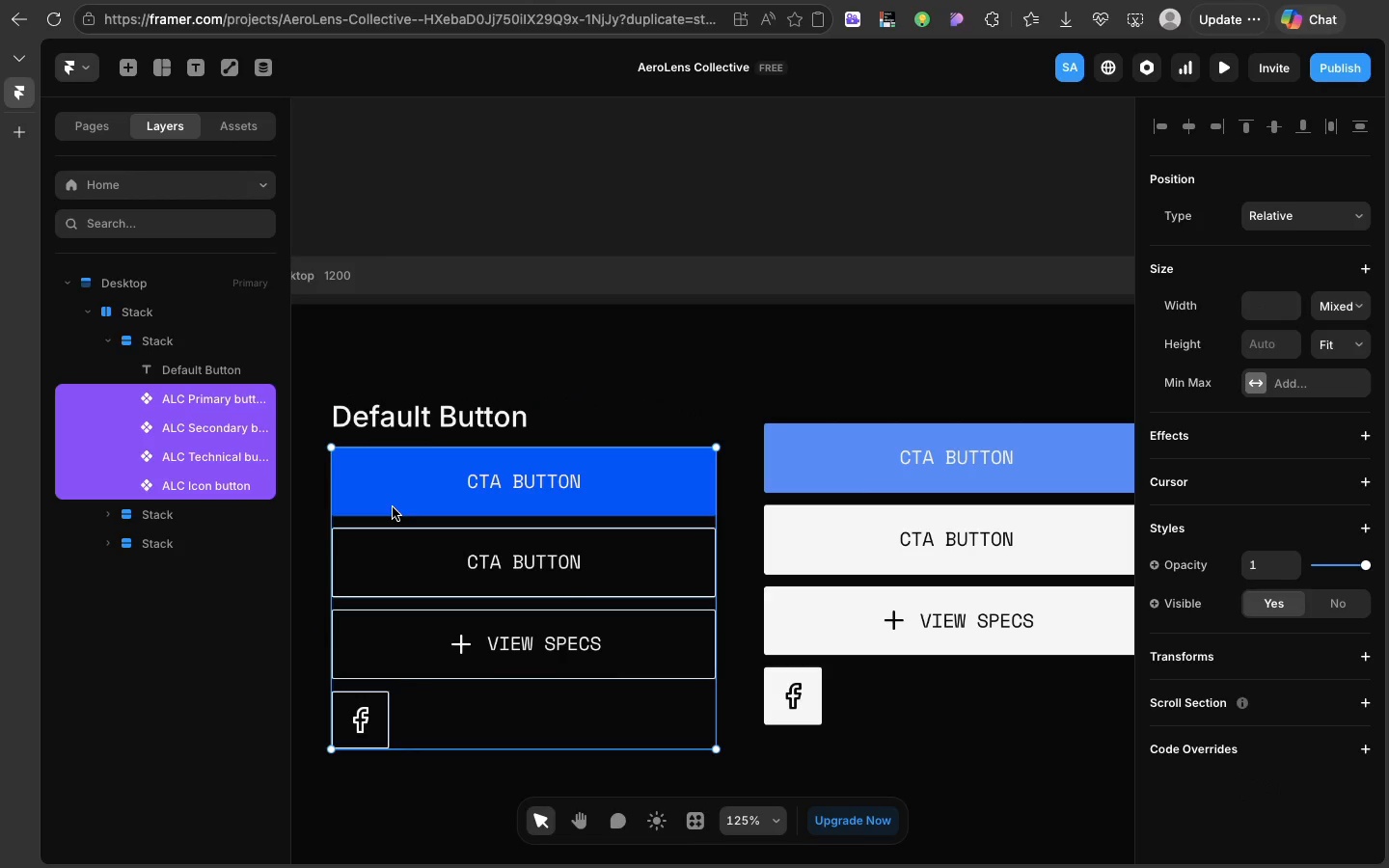 
right_click([393, 507])
 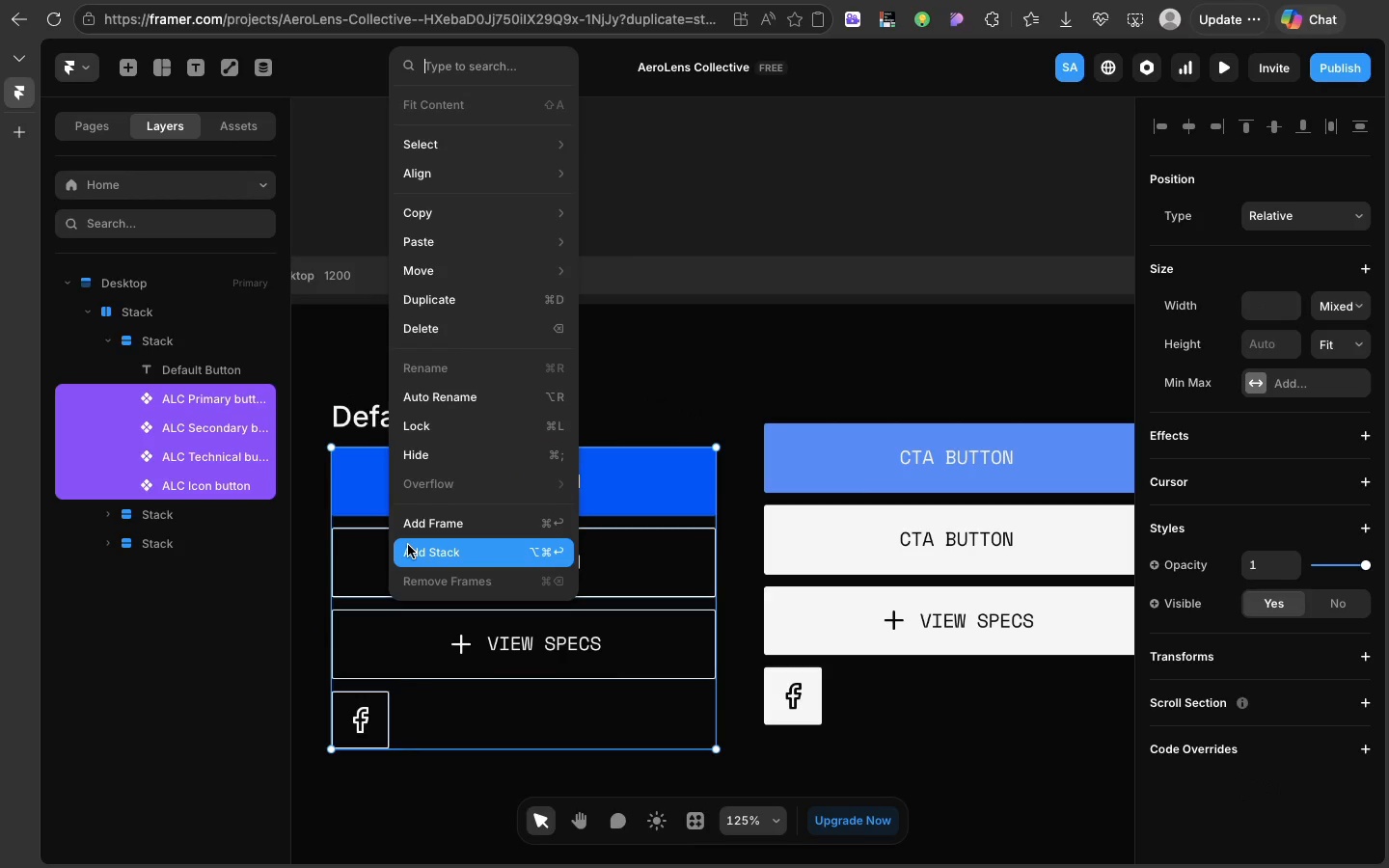 
left_click([408, 545])
 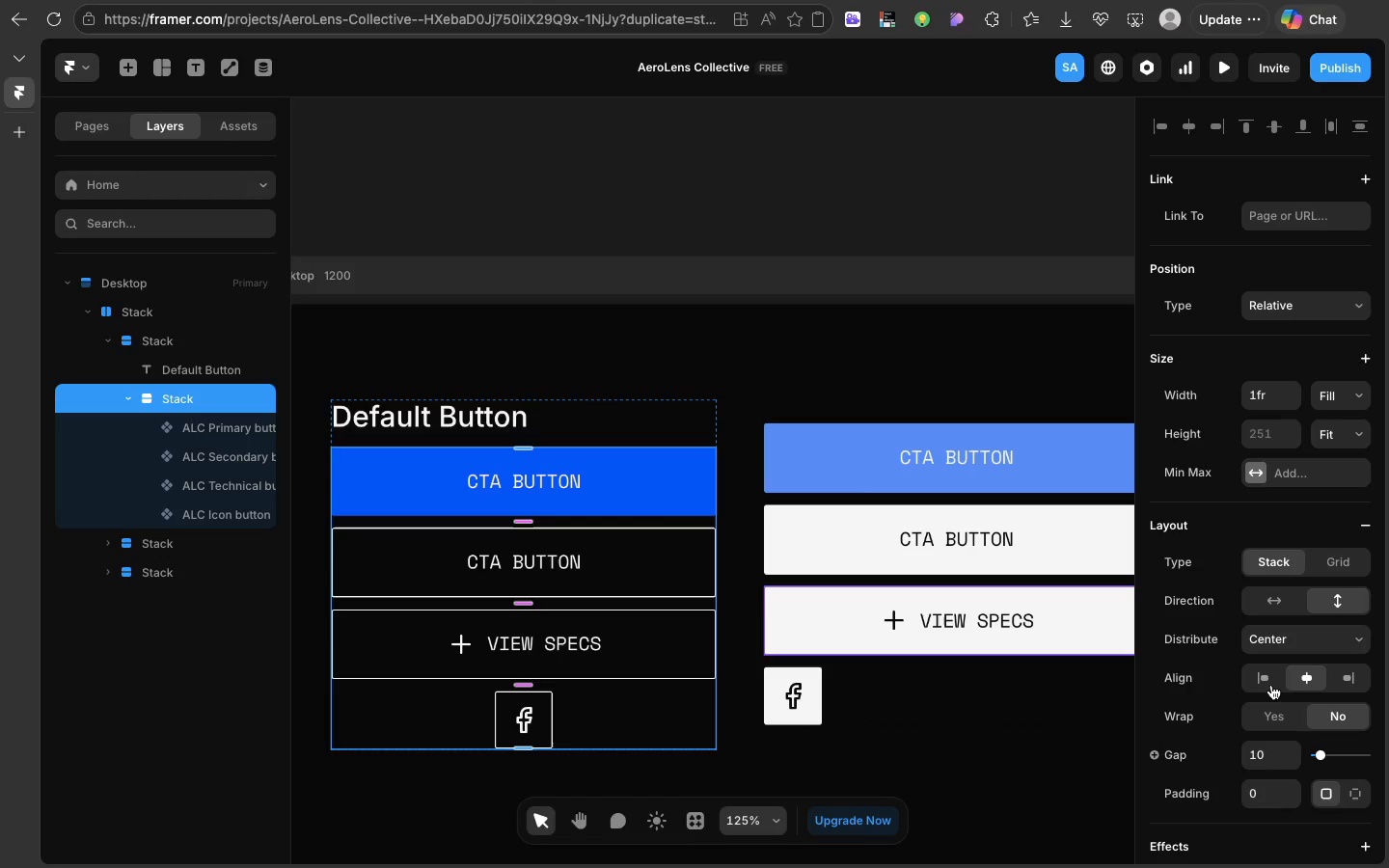 
left_click([1269, 681])
 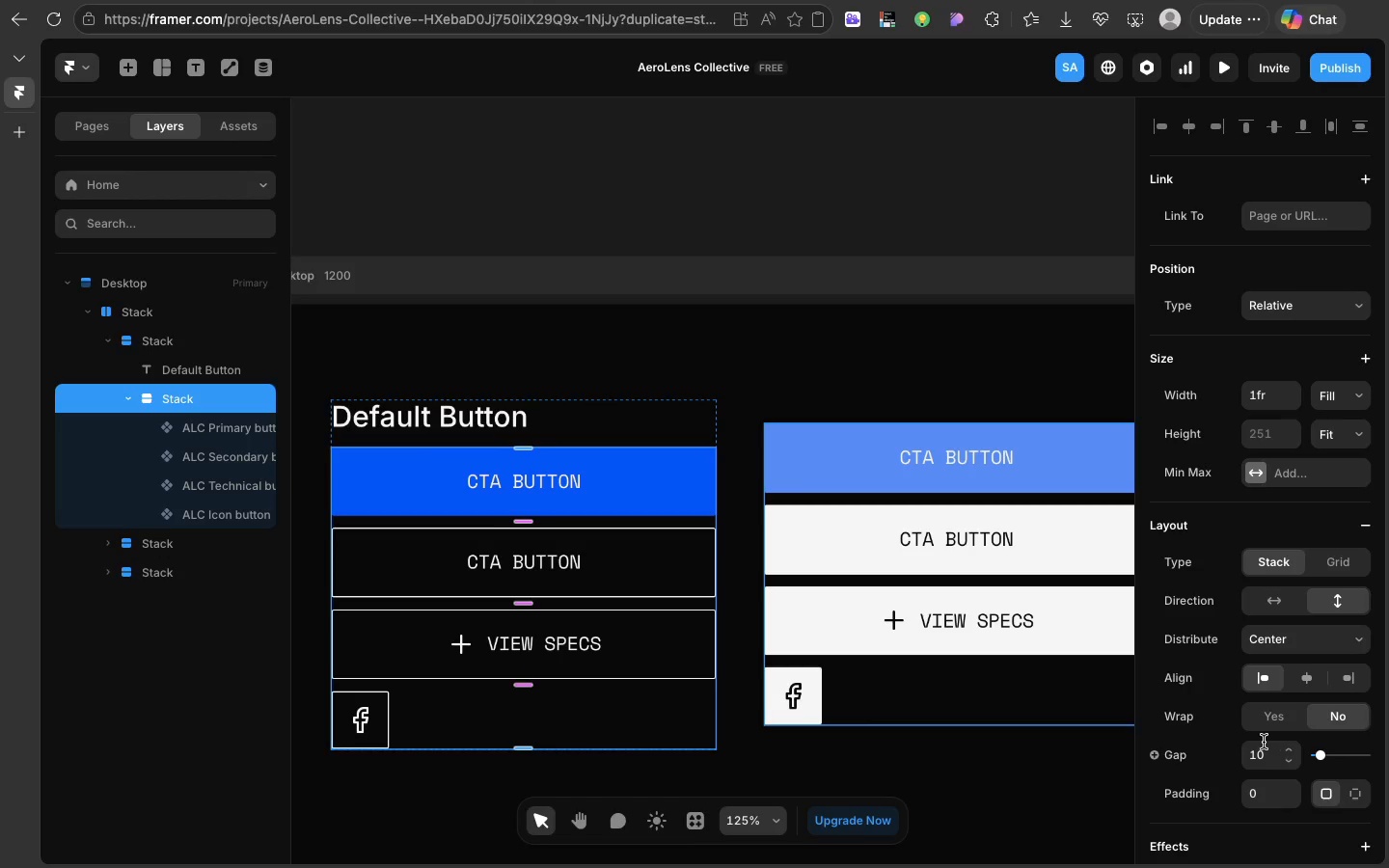 
left_click([1262, 754])
 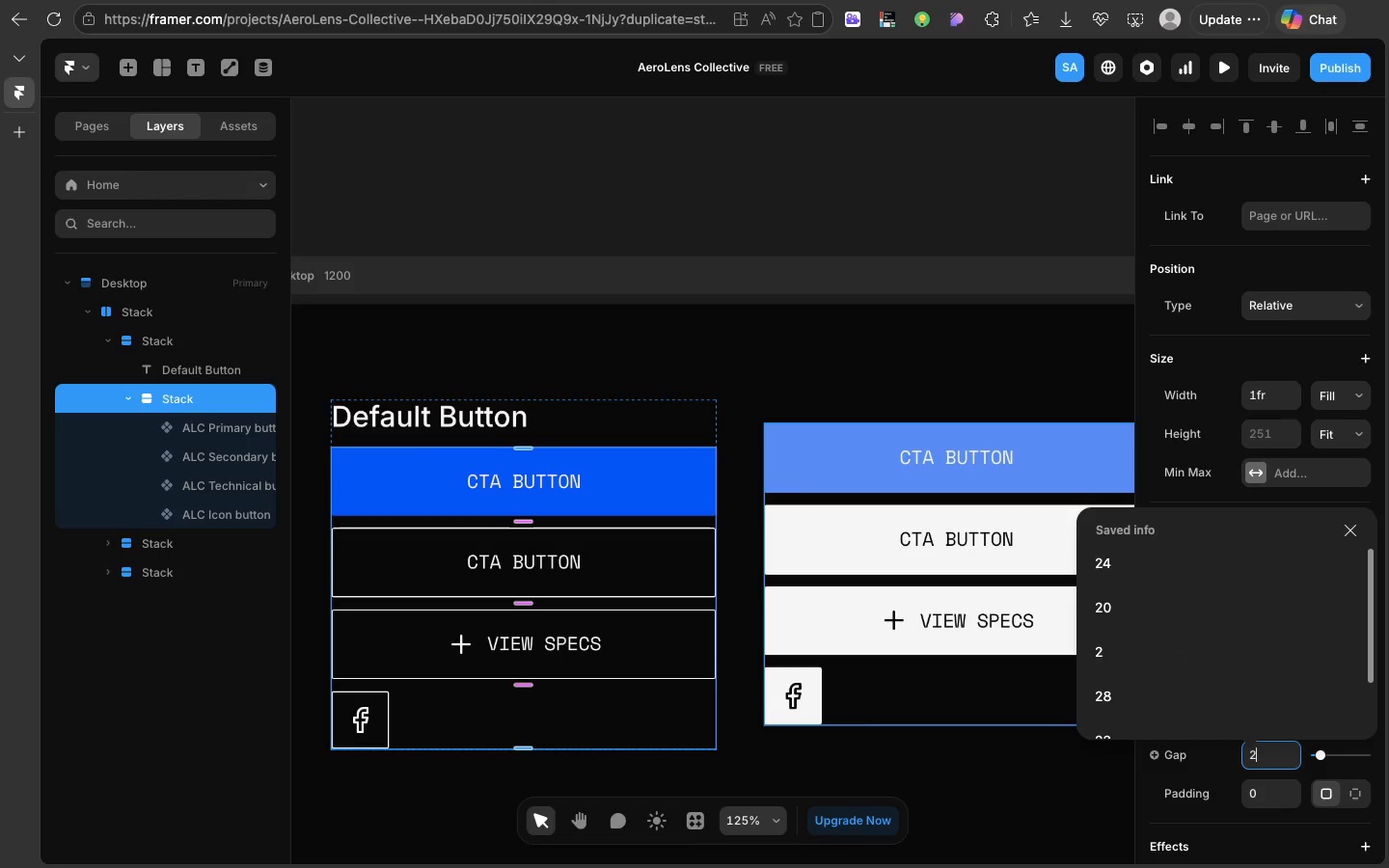 
type(24)
 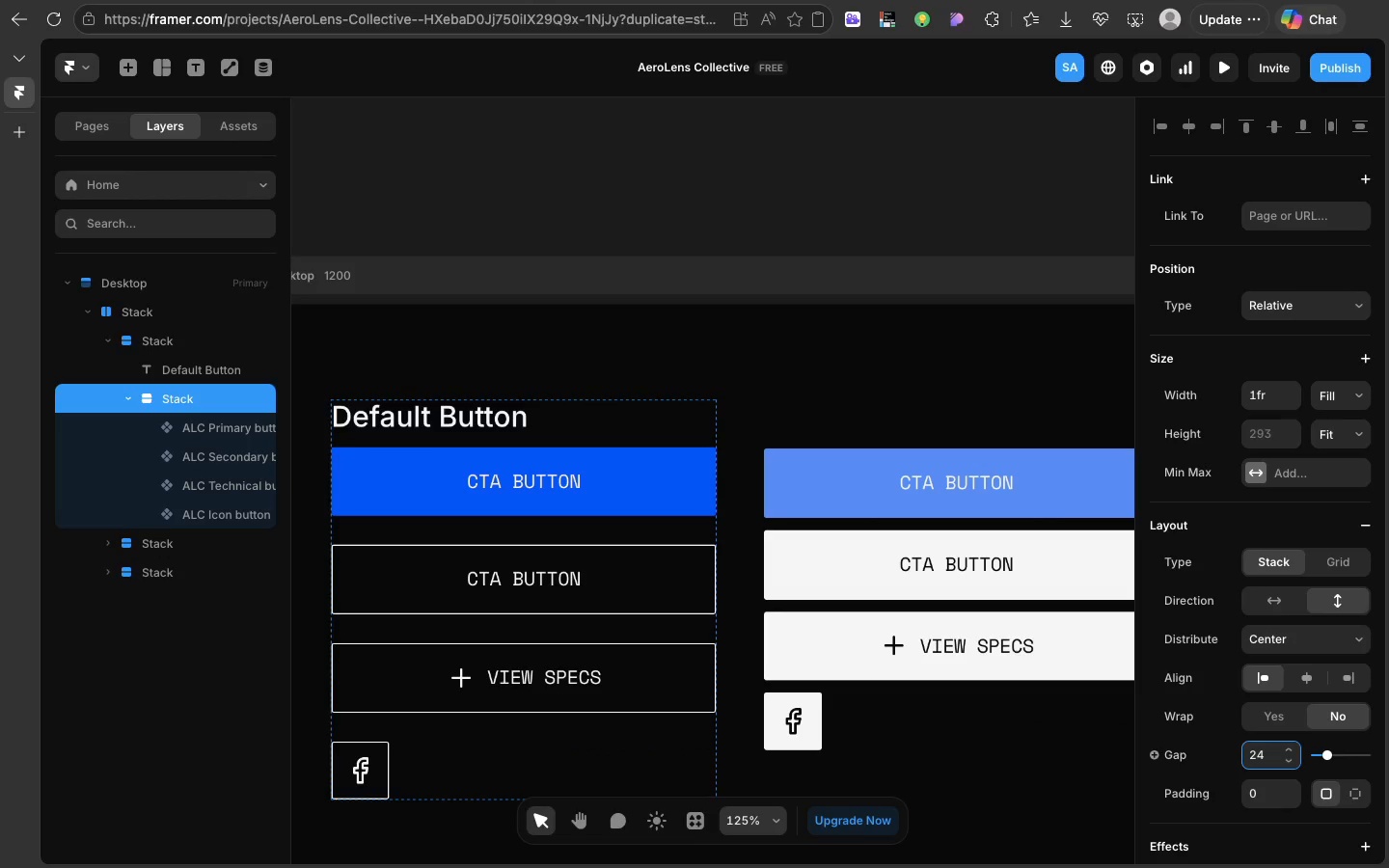 
hold_key(key=Enter, duration=0.37)
 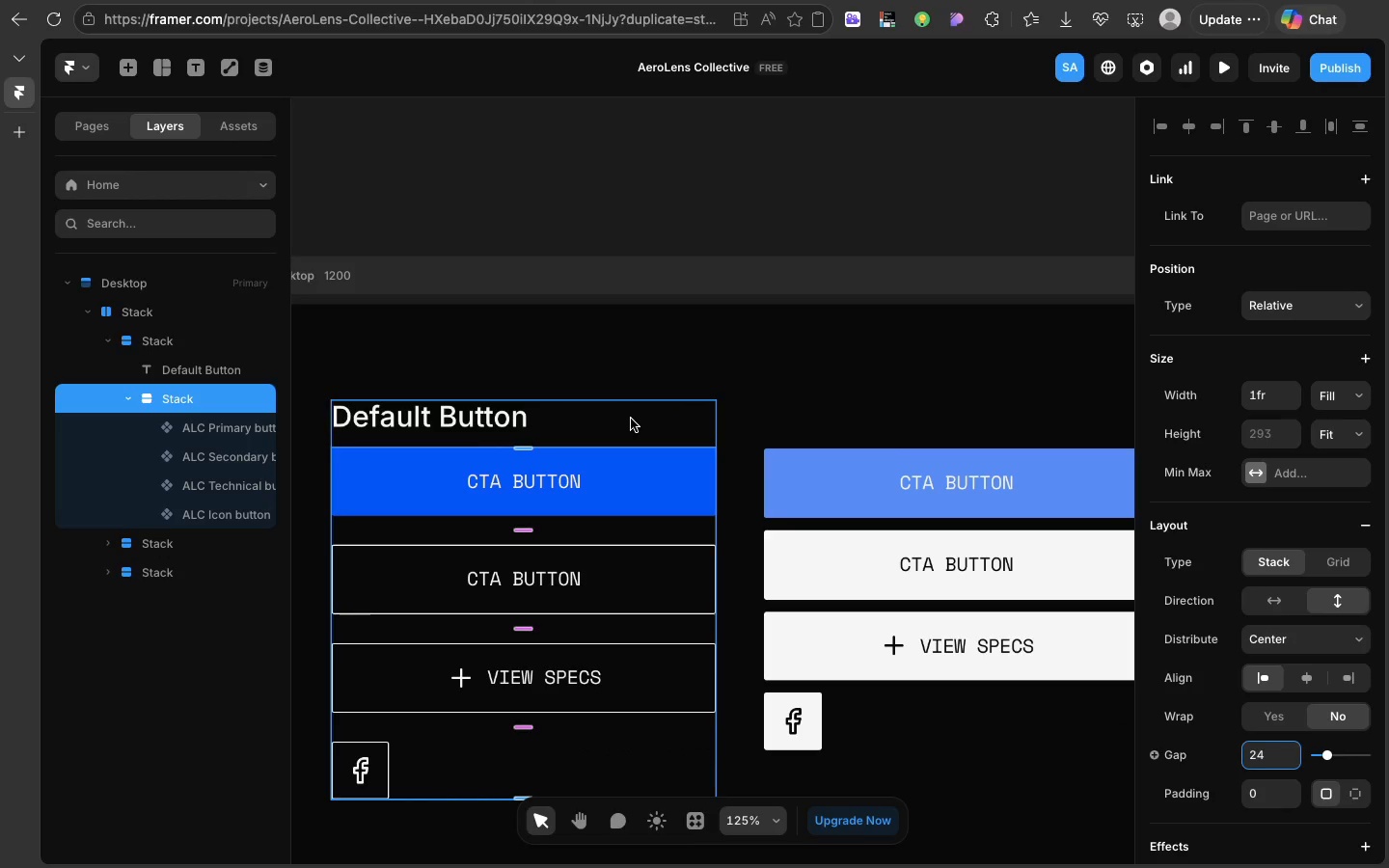 
left_click([631, 419])
 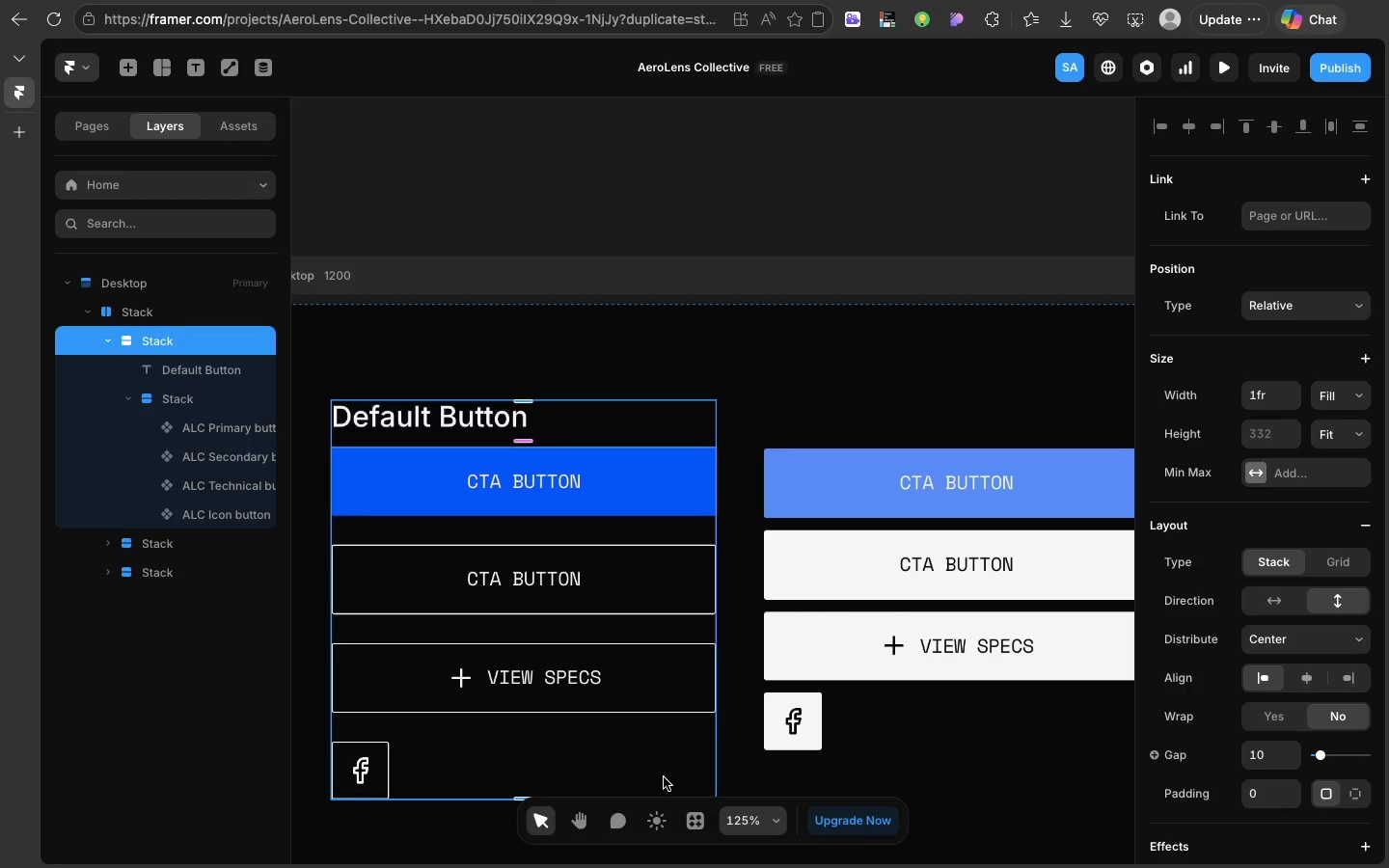 
left_click([589, 753])
 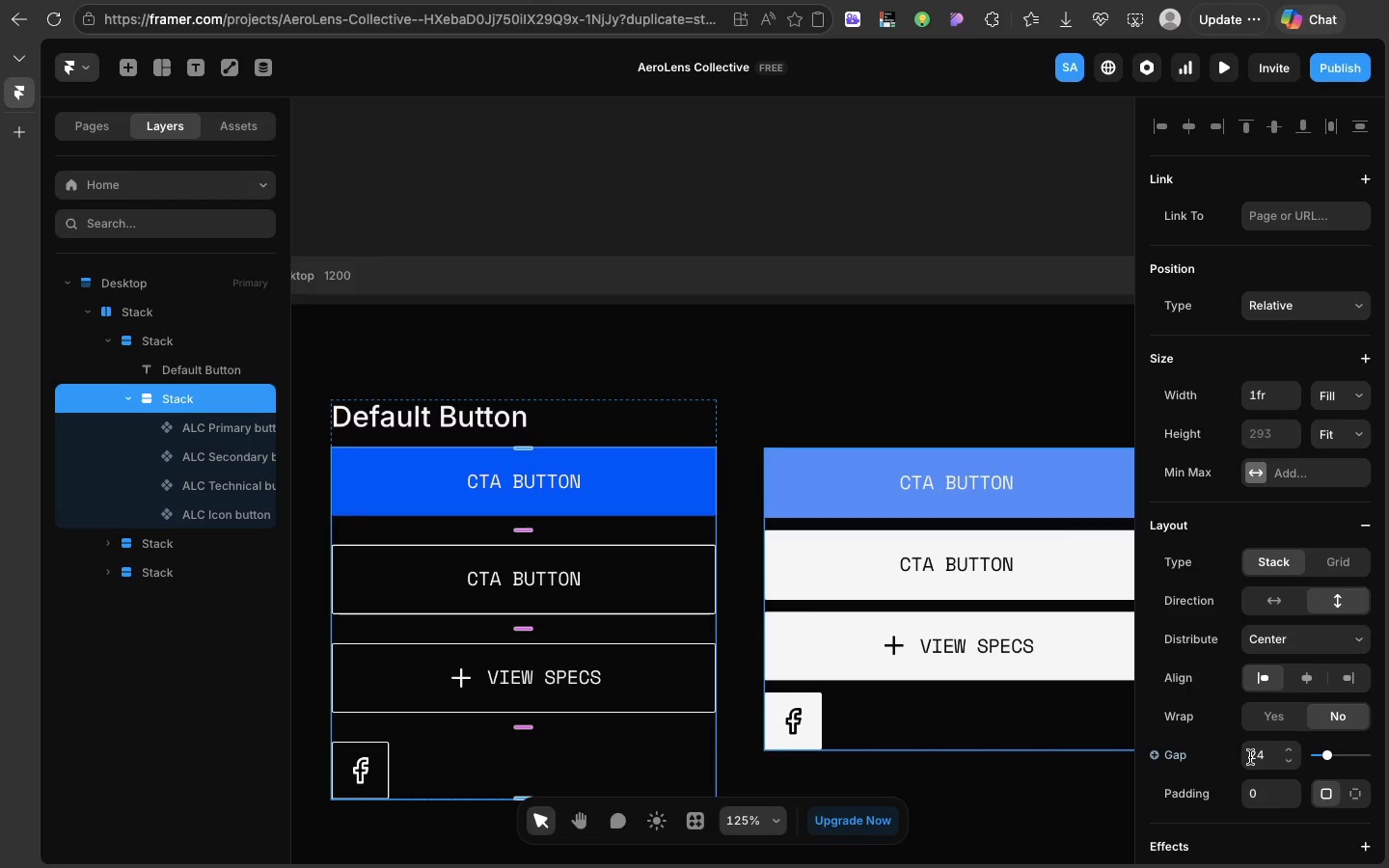 
left_click([1250, 757])
 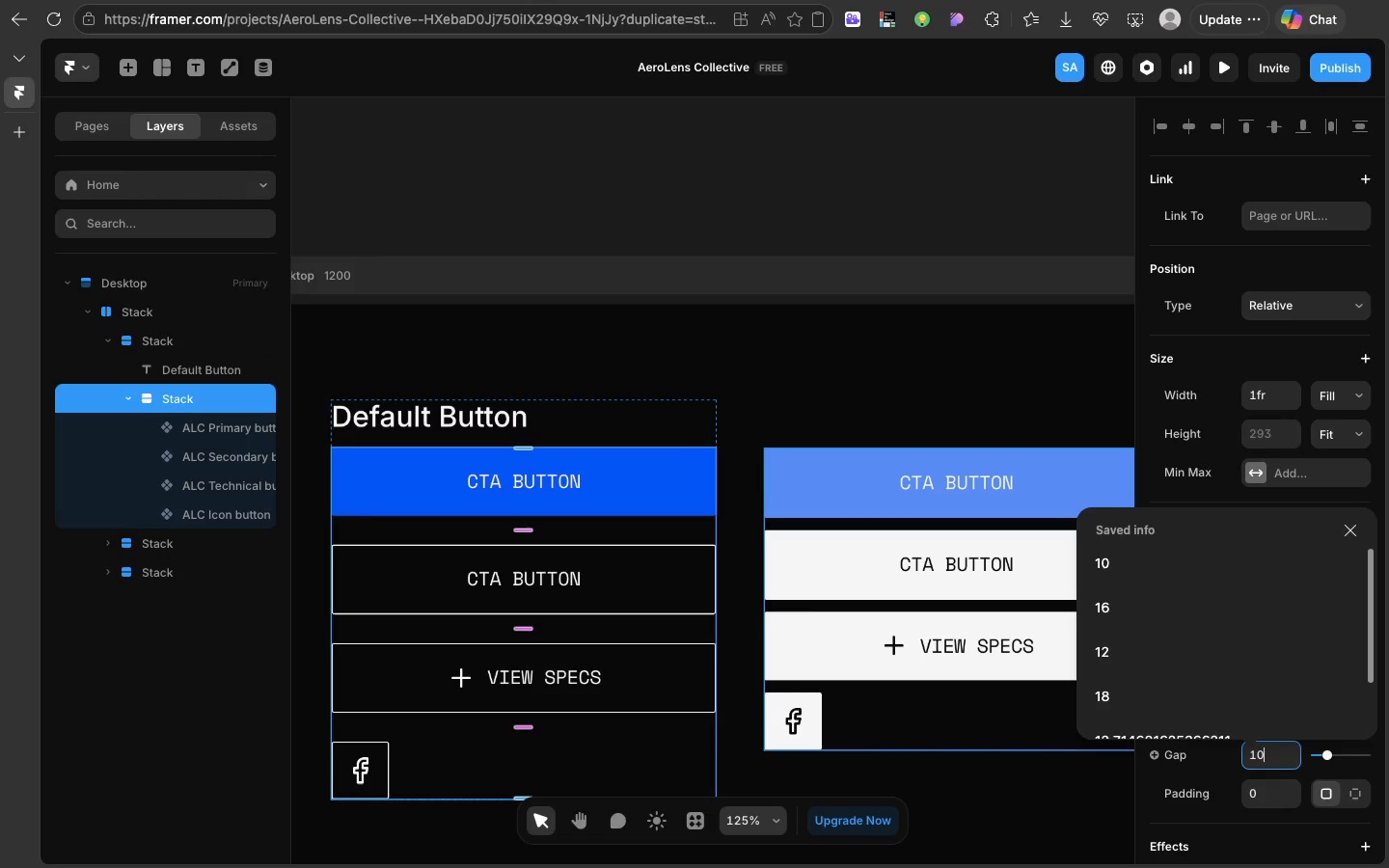 
type(10)
 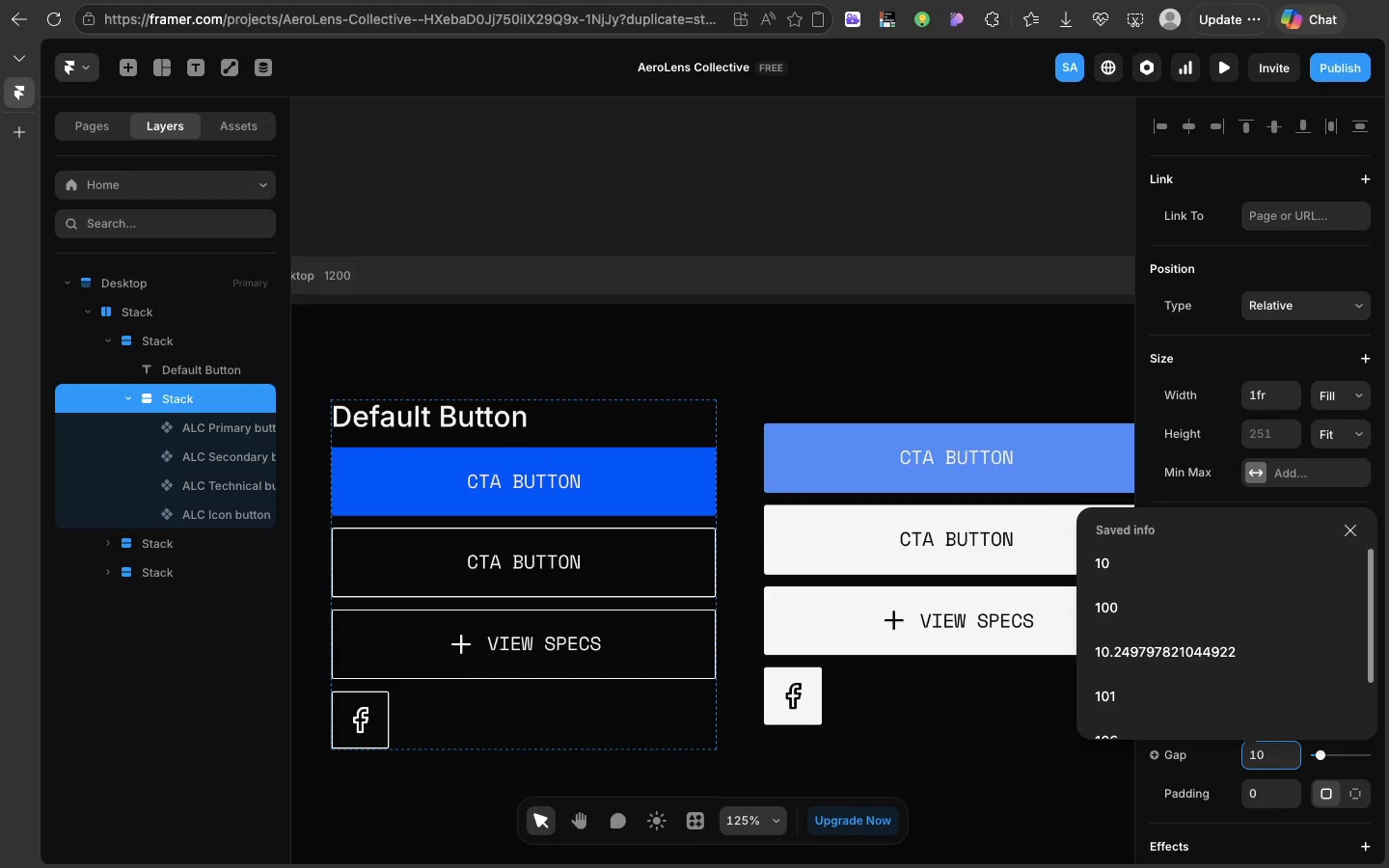 
key(Enter)
 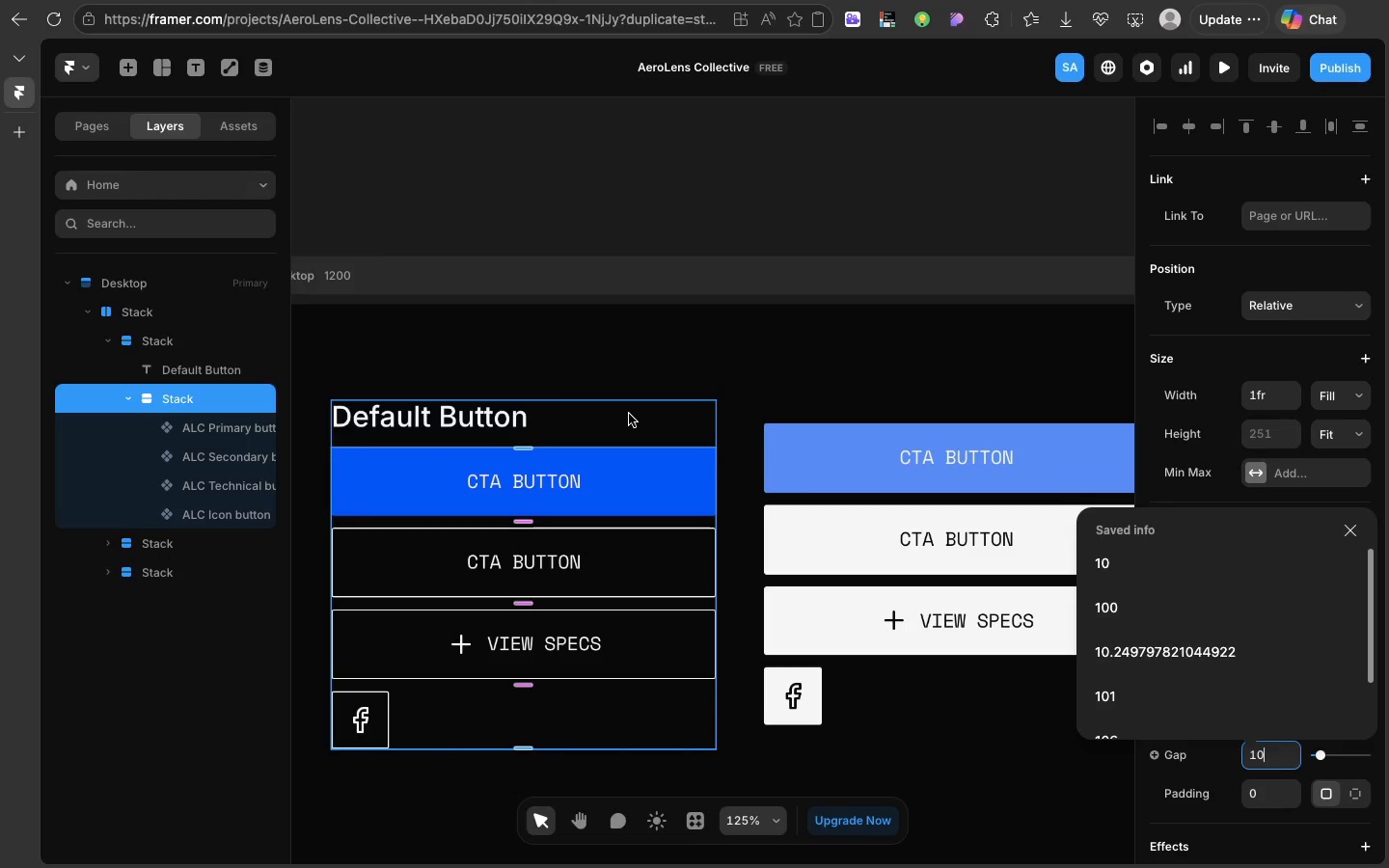 
left_click([629, 414])
 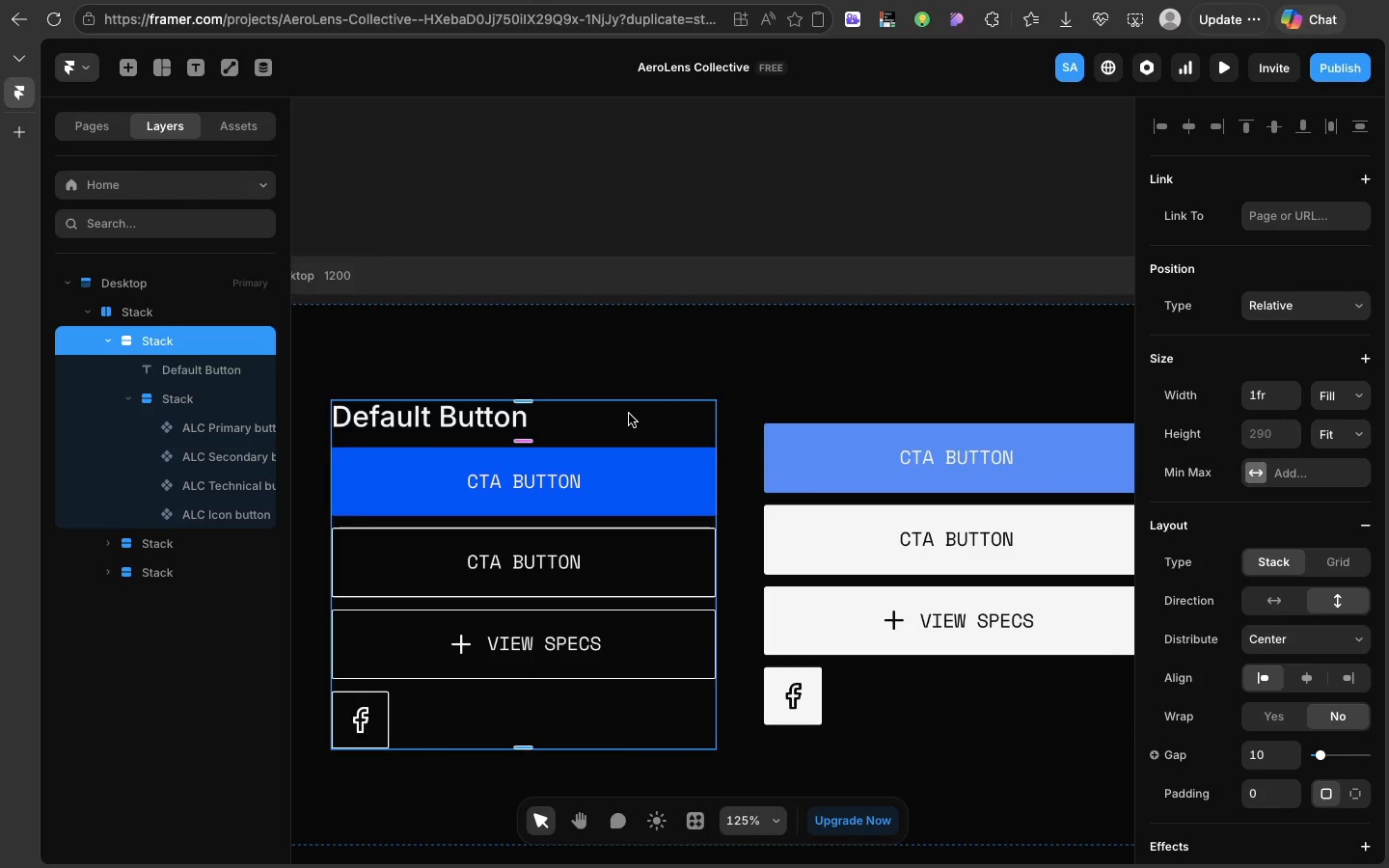 
left_click([629, 414])
 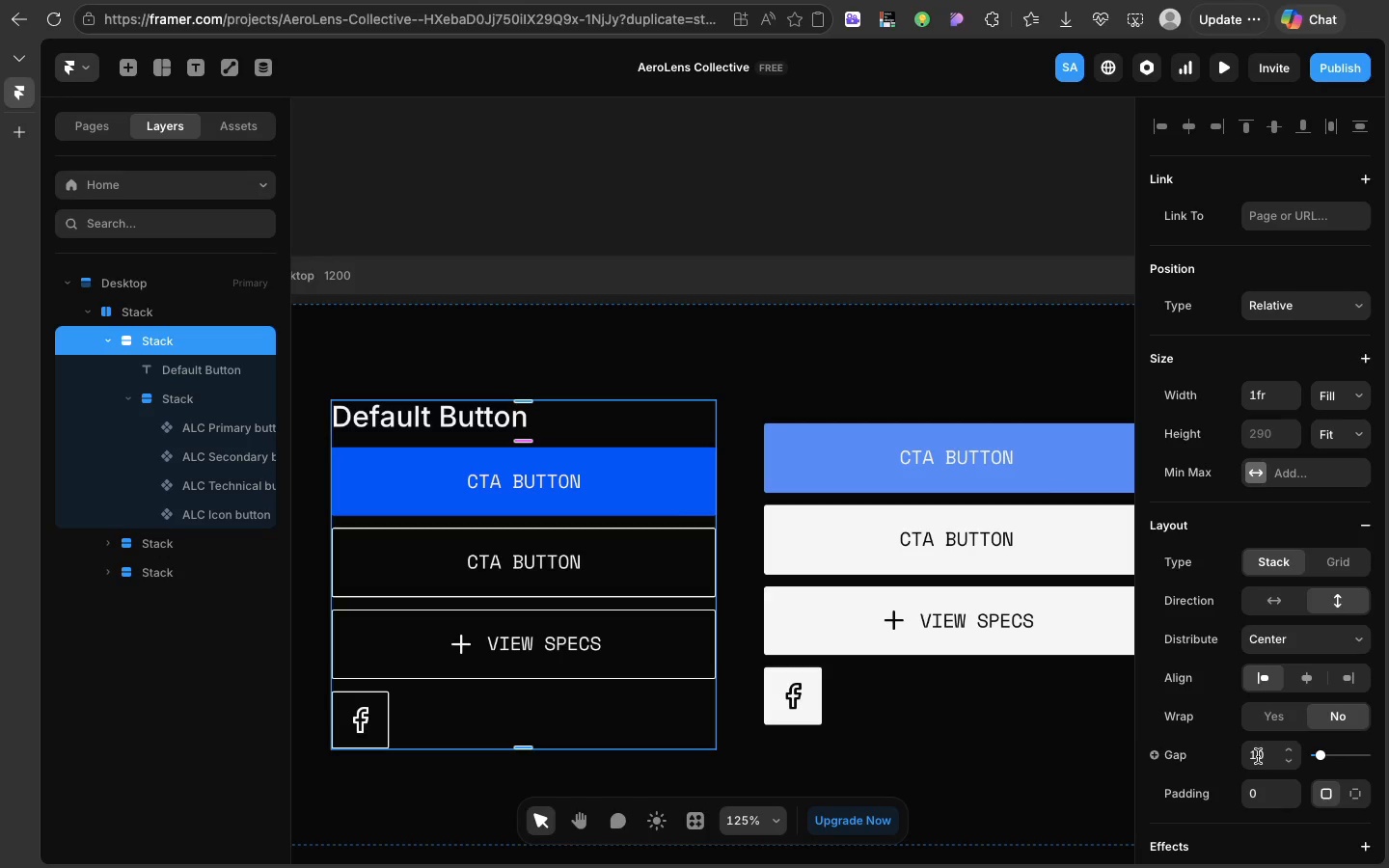 
left_click([1258, 756])
 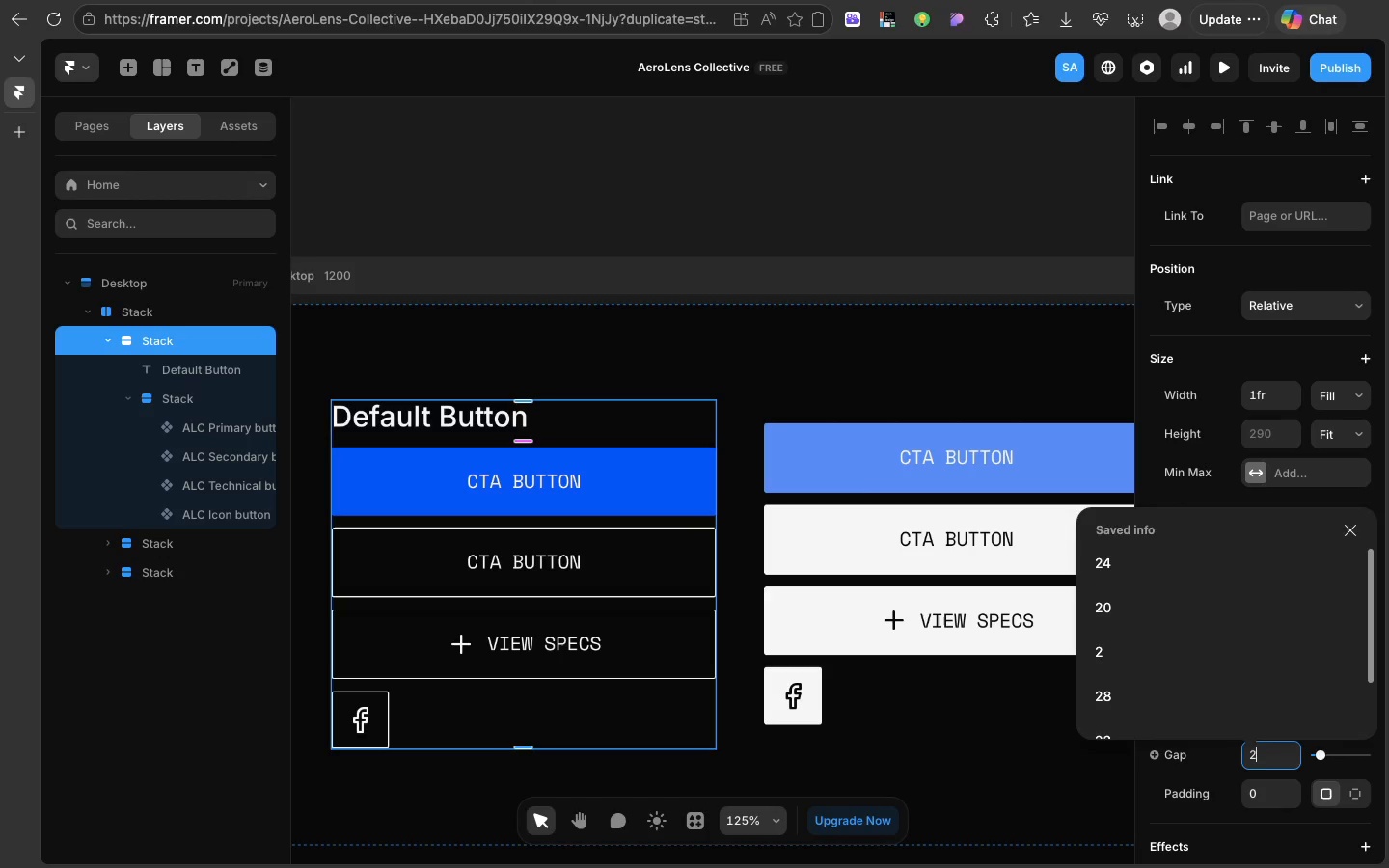 
type(24)
 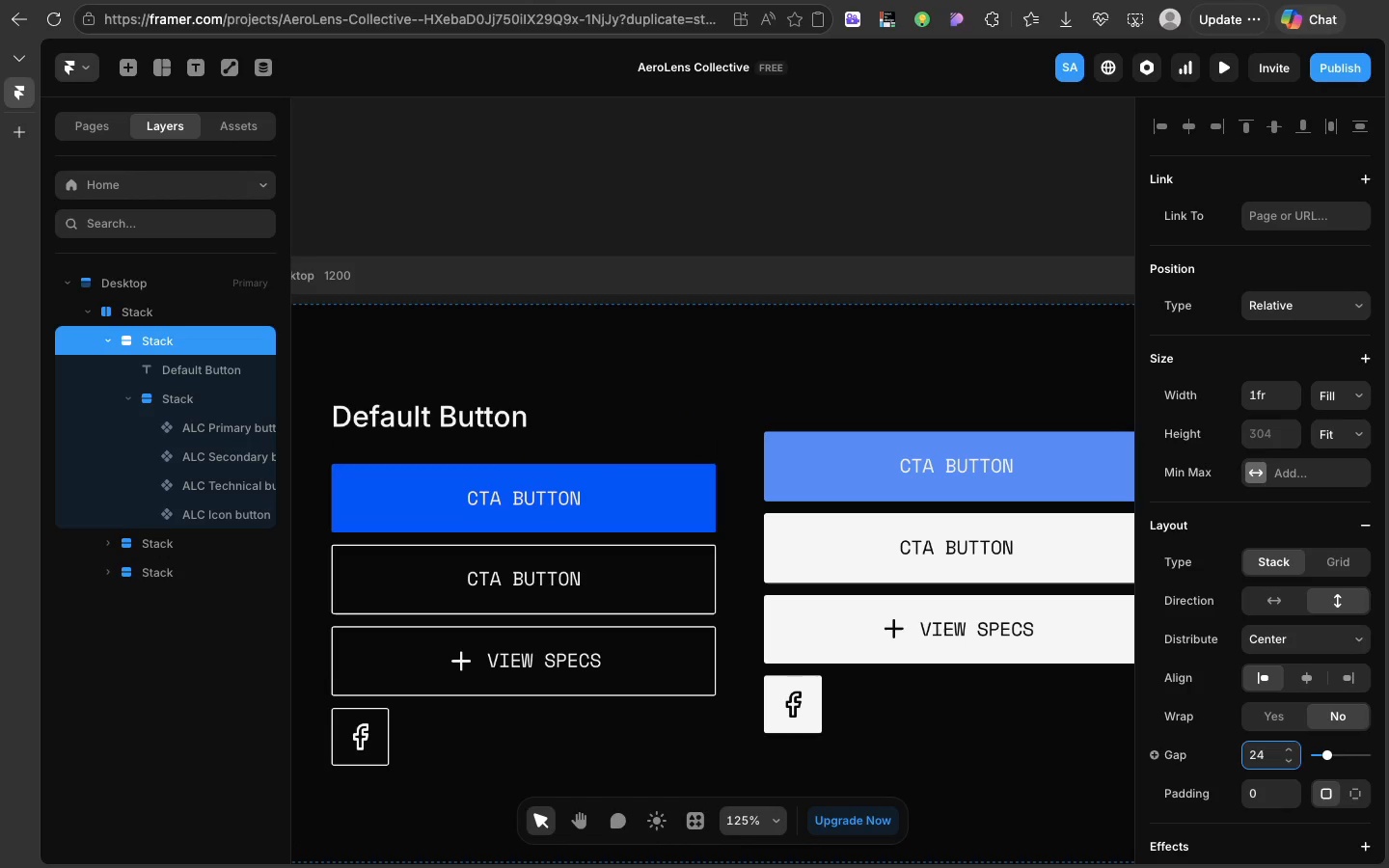 
hold_key(key=Enter, duration=0.45)
 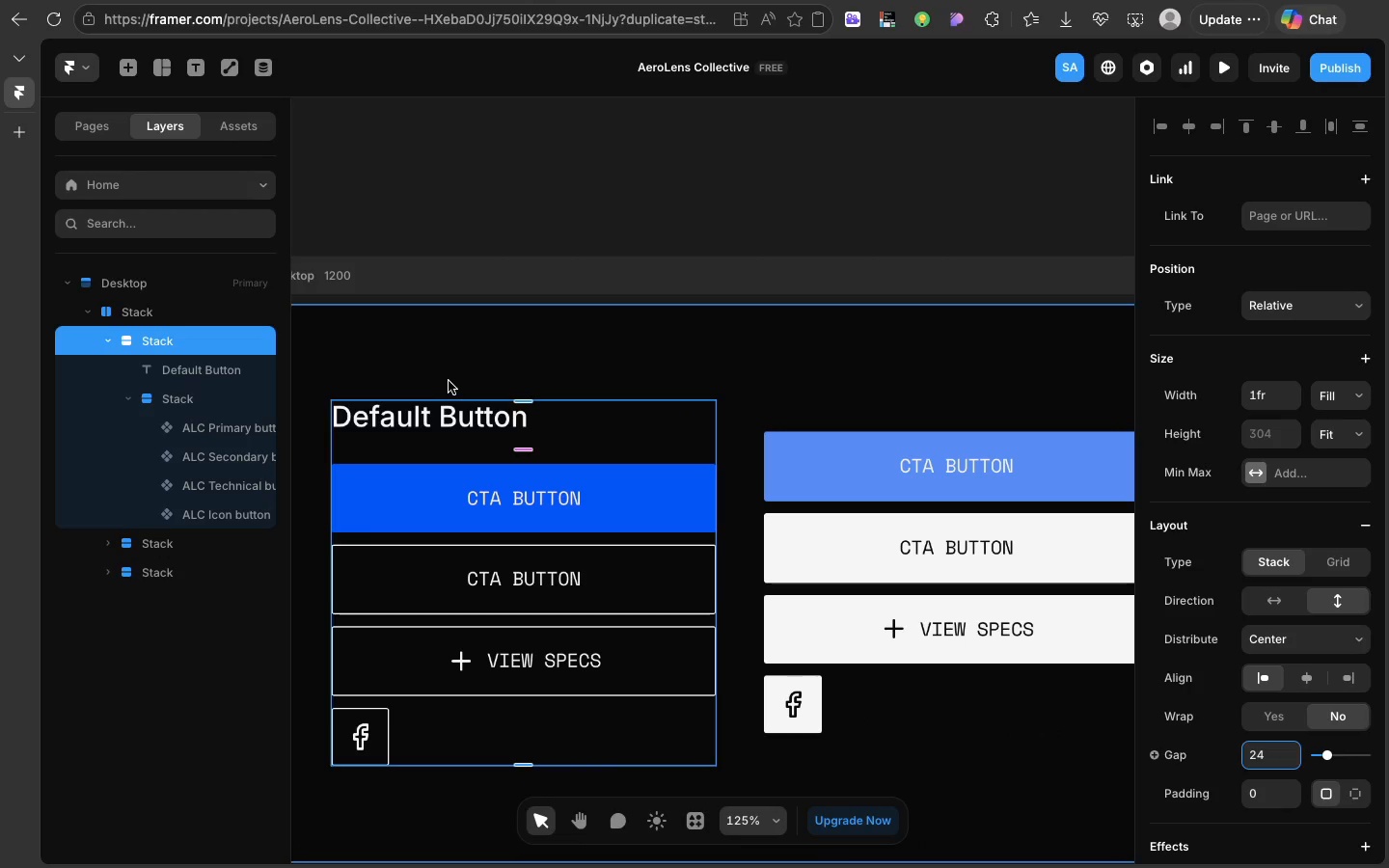 
wait(6.05)
 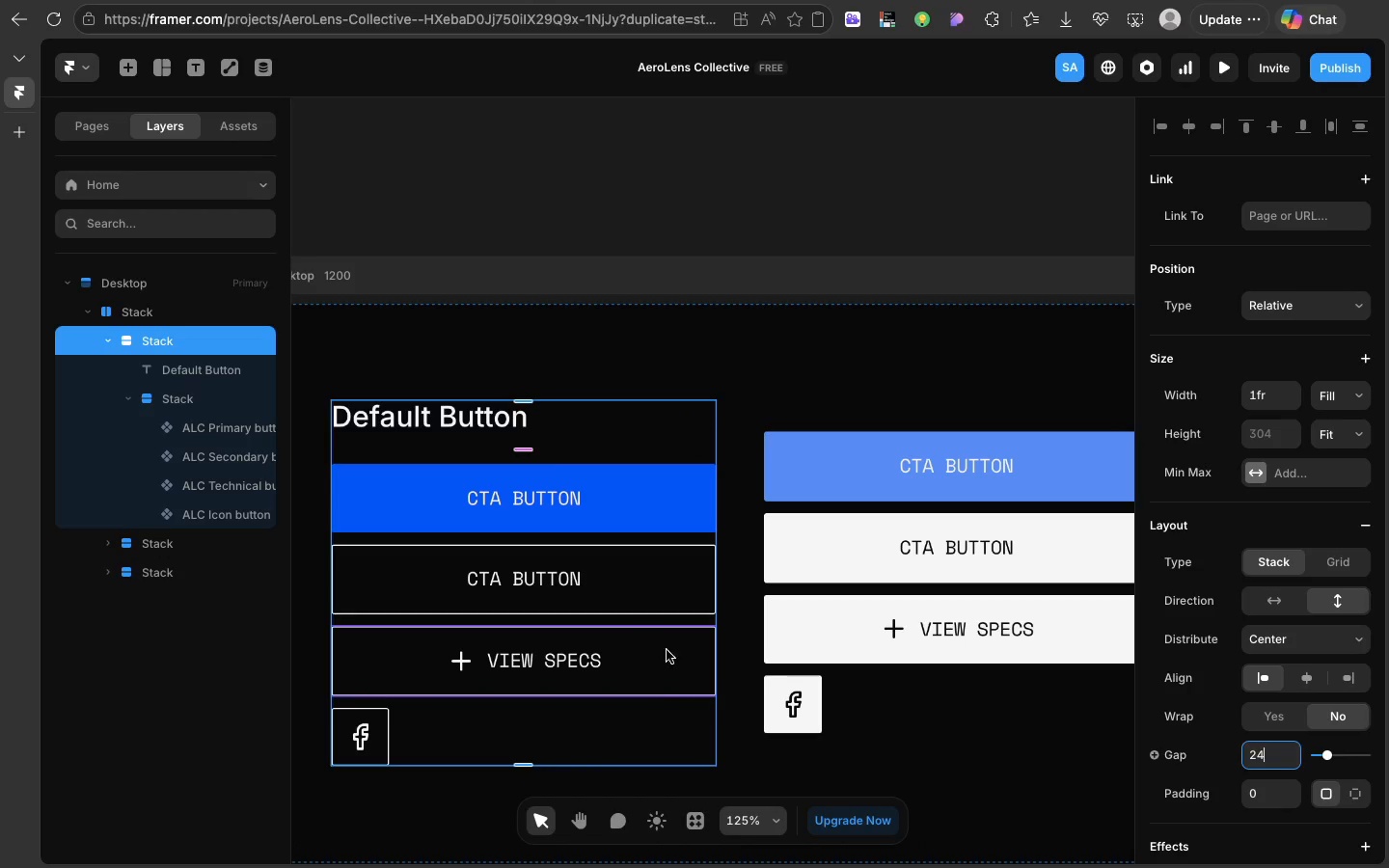 
left_click([450, 410])
 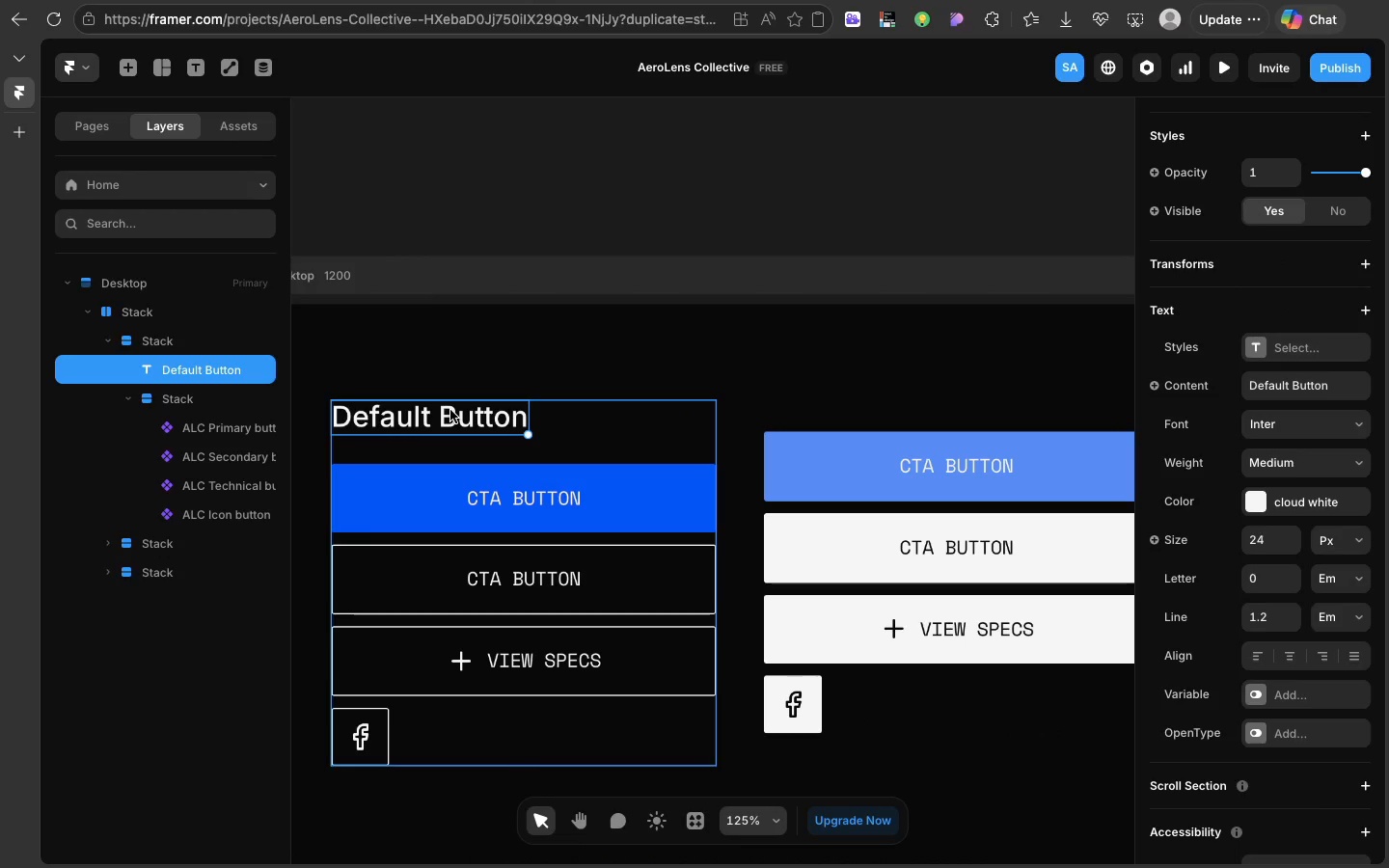 
key(Meta+C)
 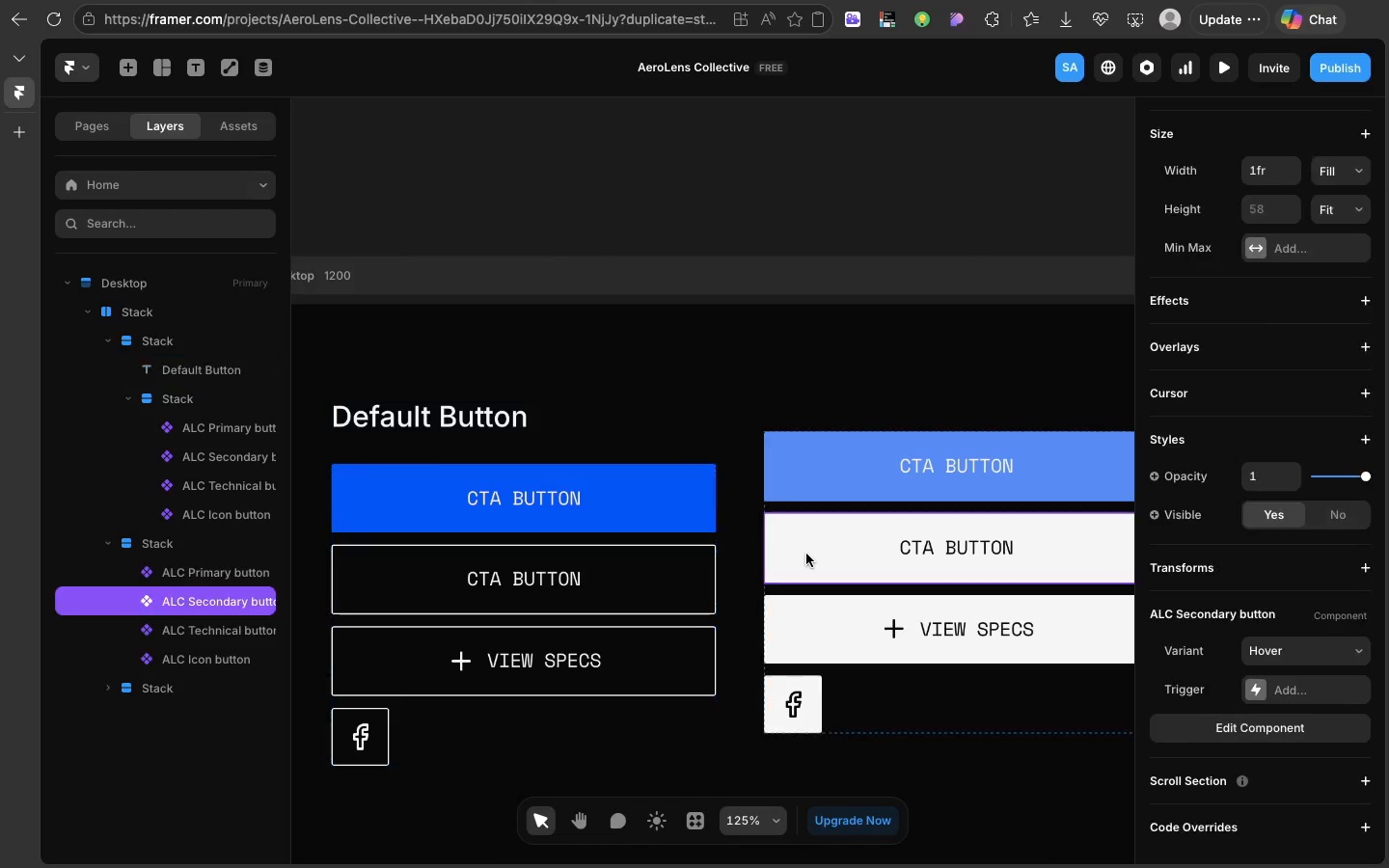 
left_click([806, 554])
 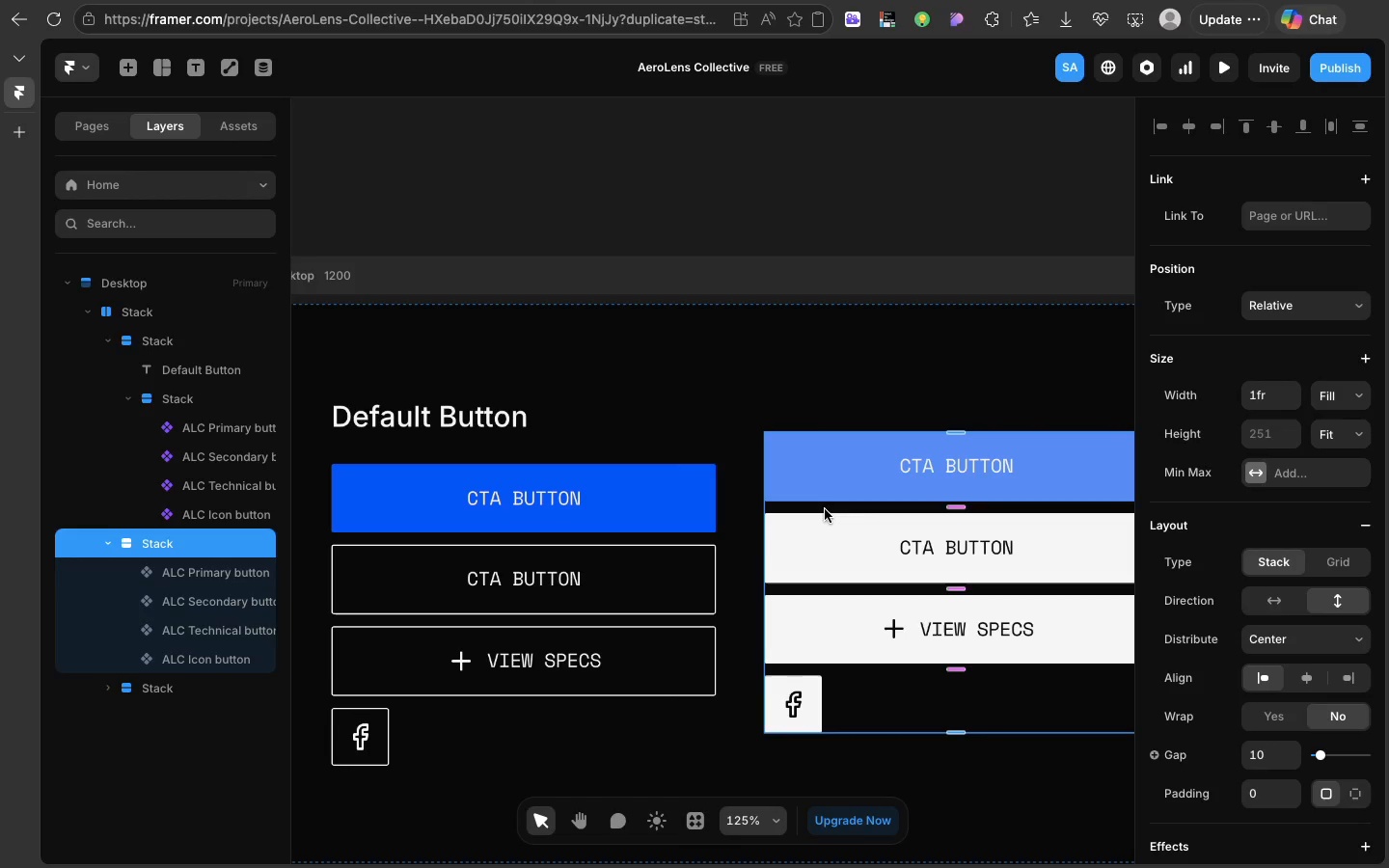 
left_click([825, 509])
 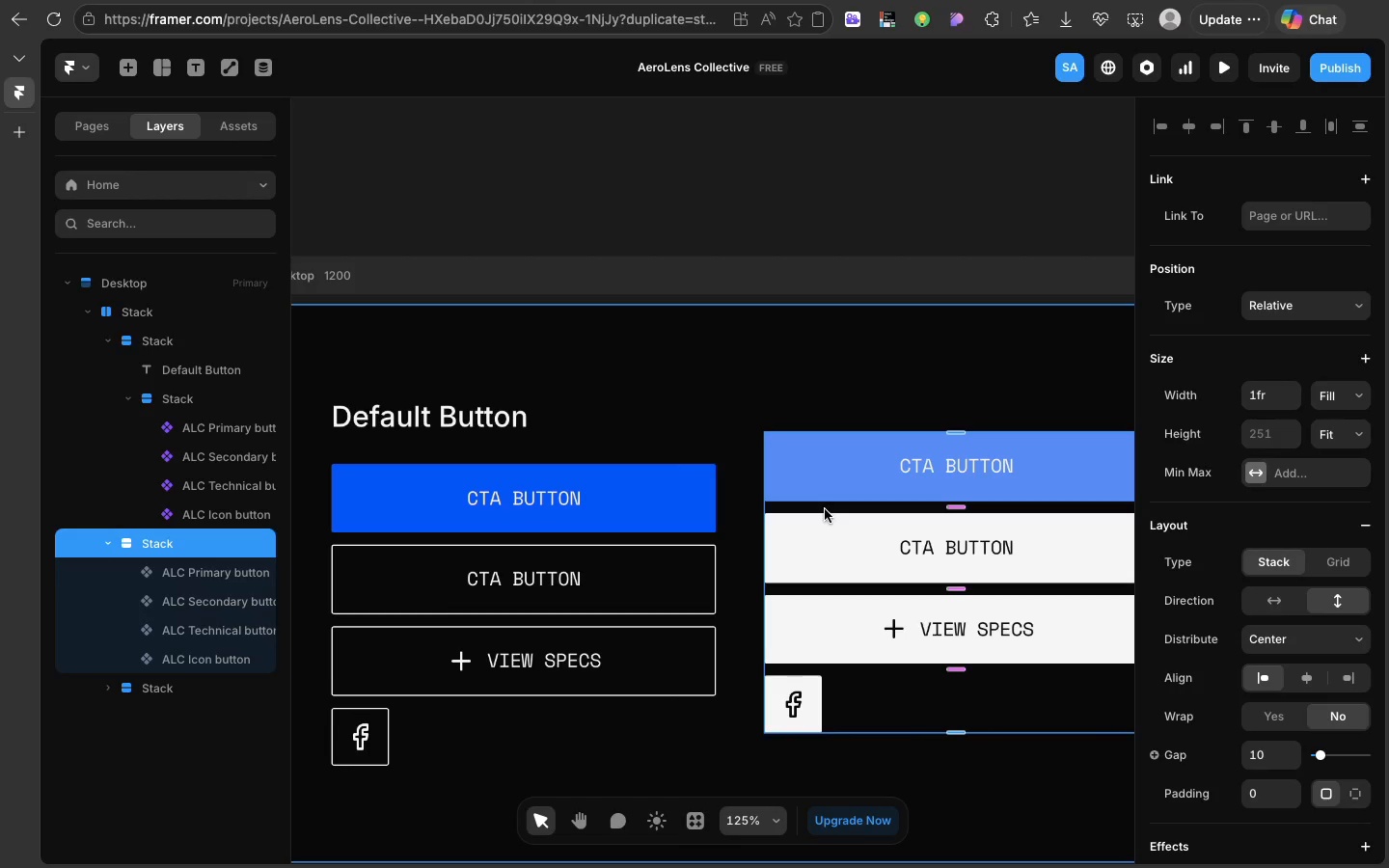 
key(Meta+V)
 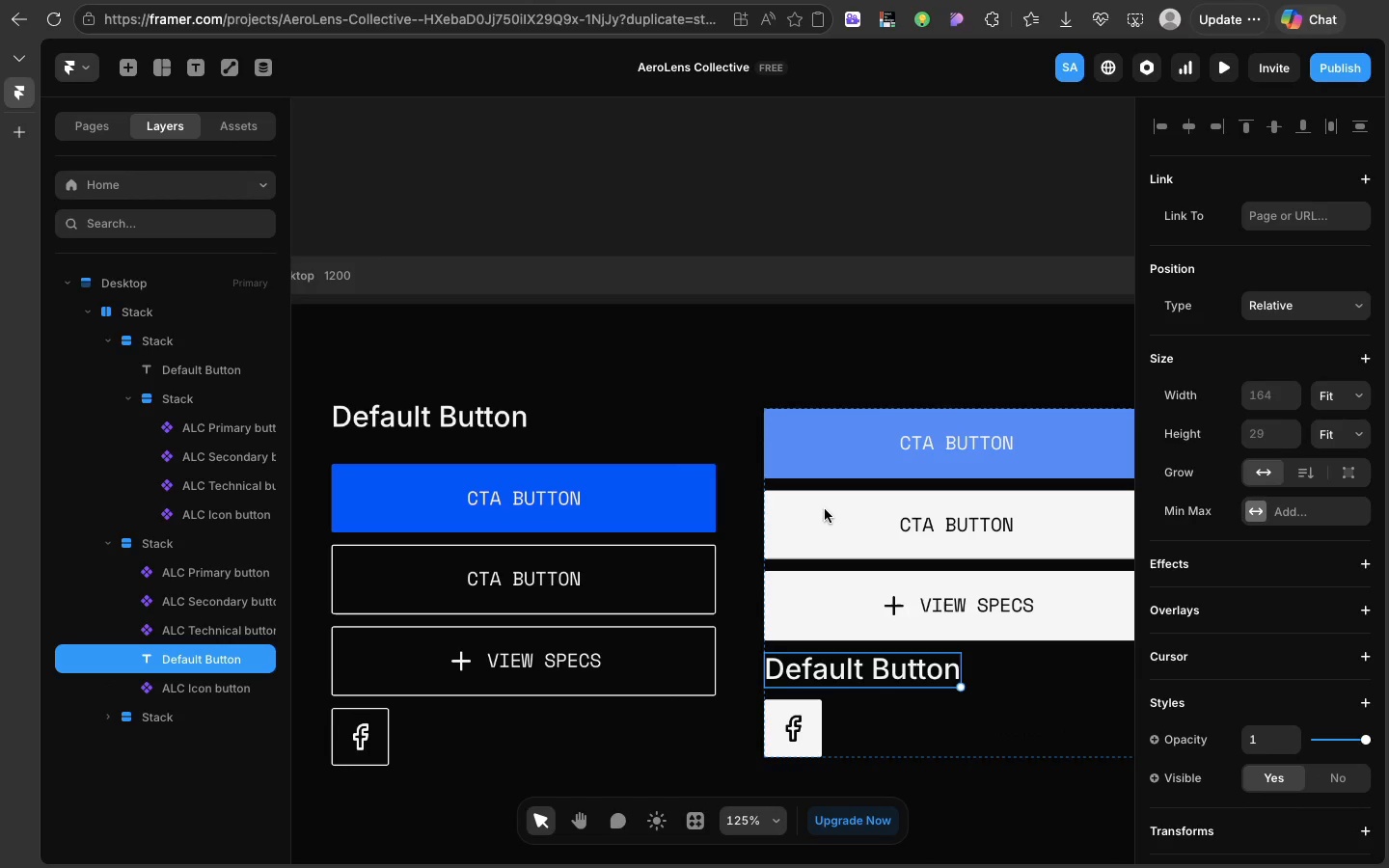 
key(ArrowUp)
 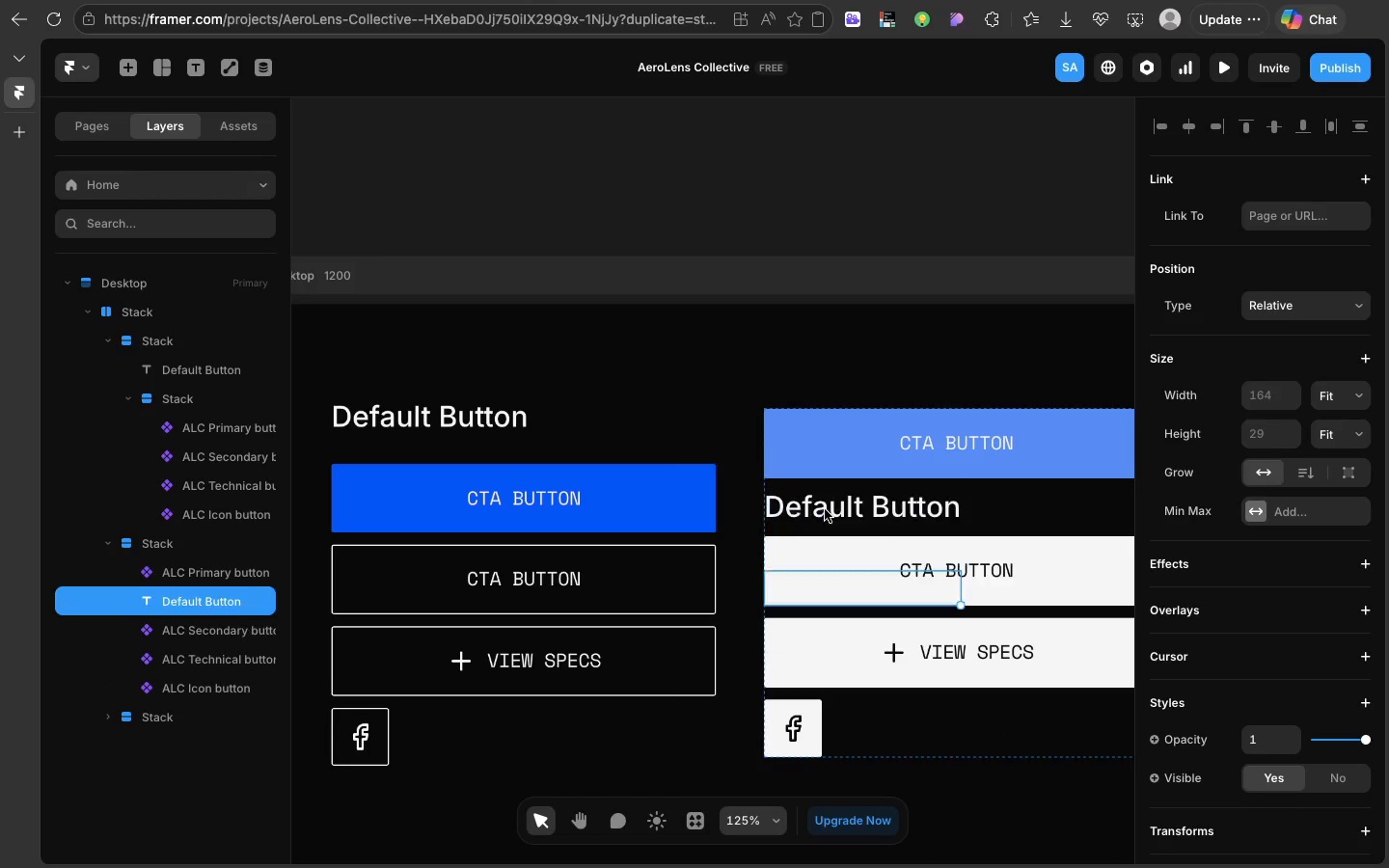 
key(ArrowUp)
 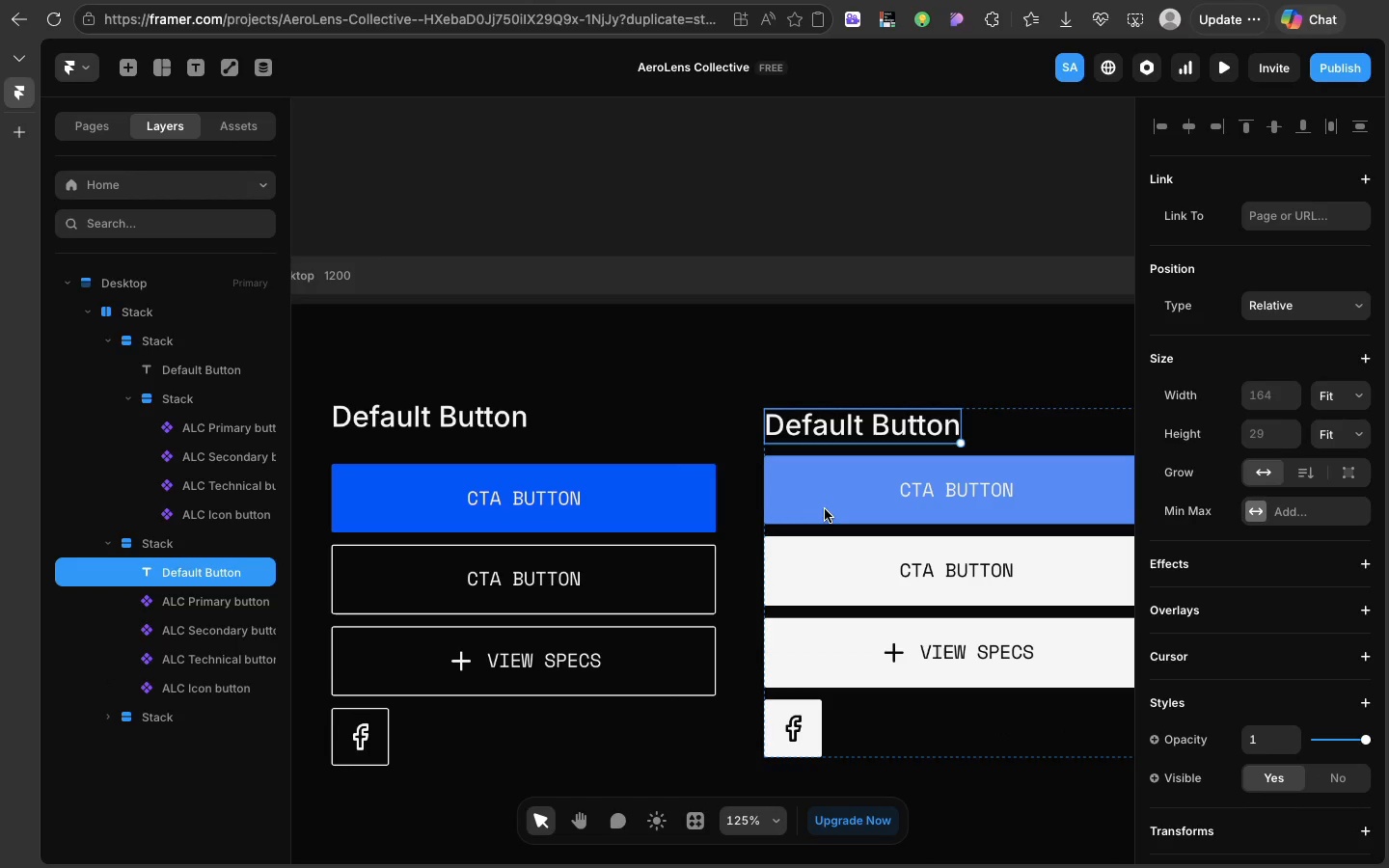 
key(ArrowUp)
 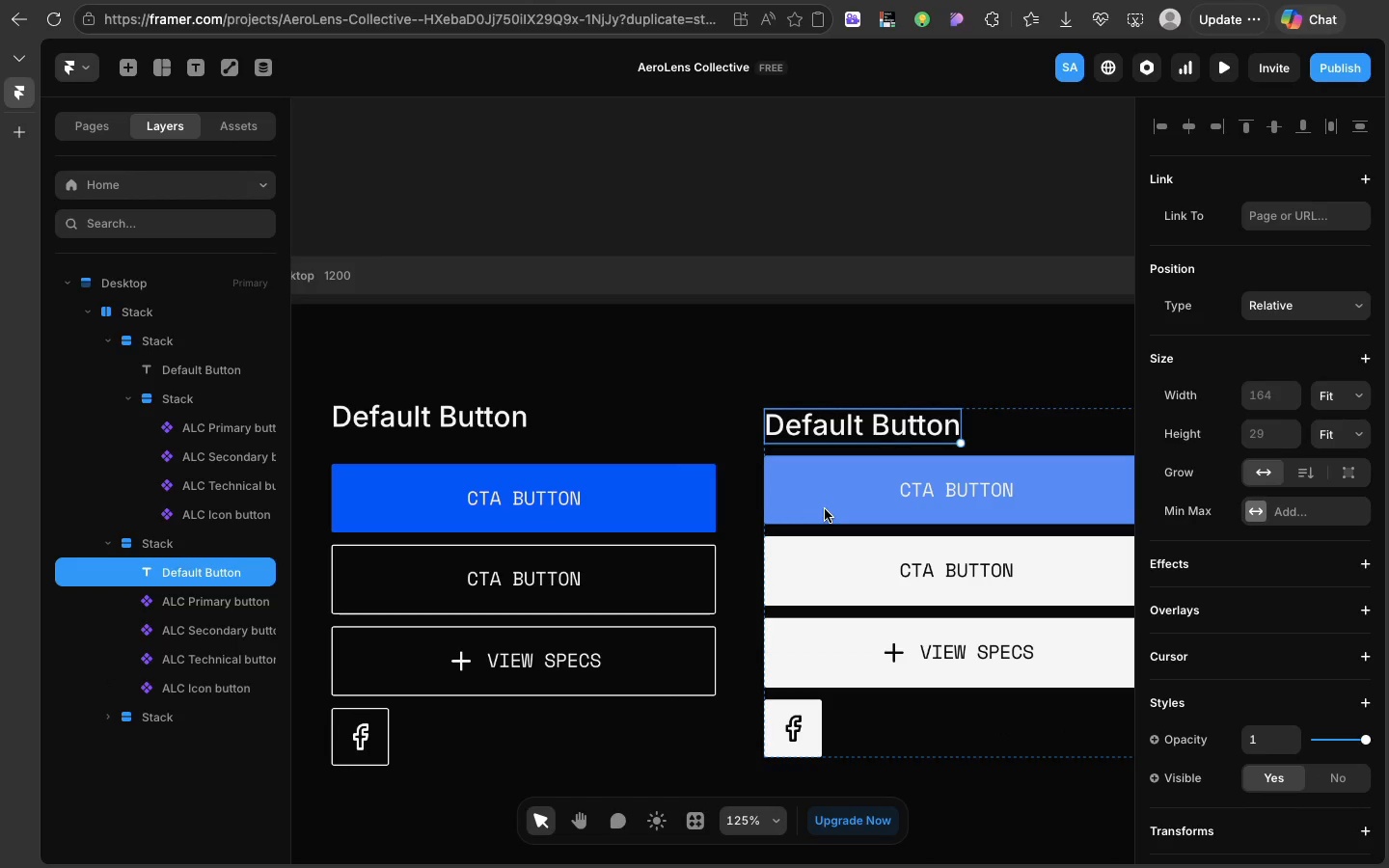 
key(ArrowUp)
 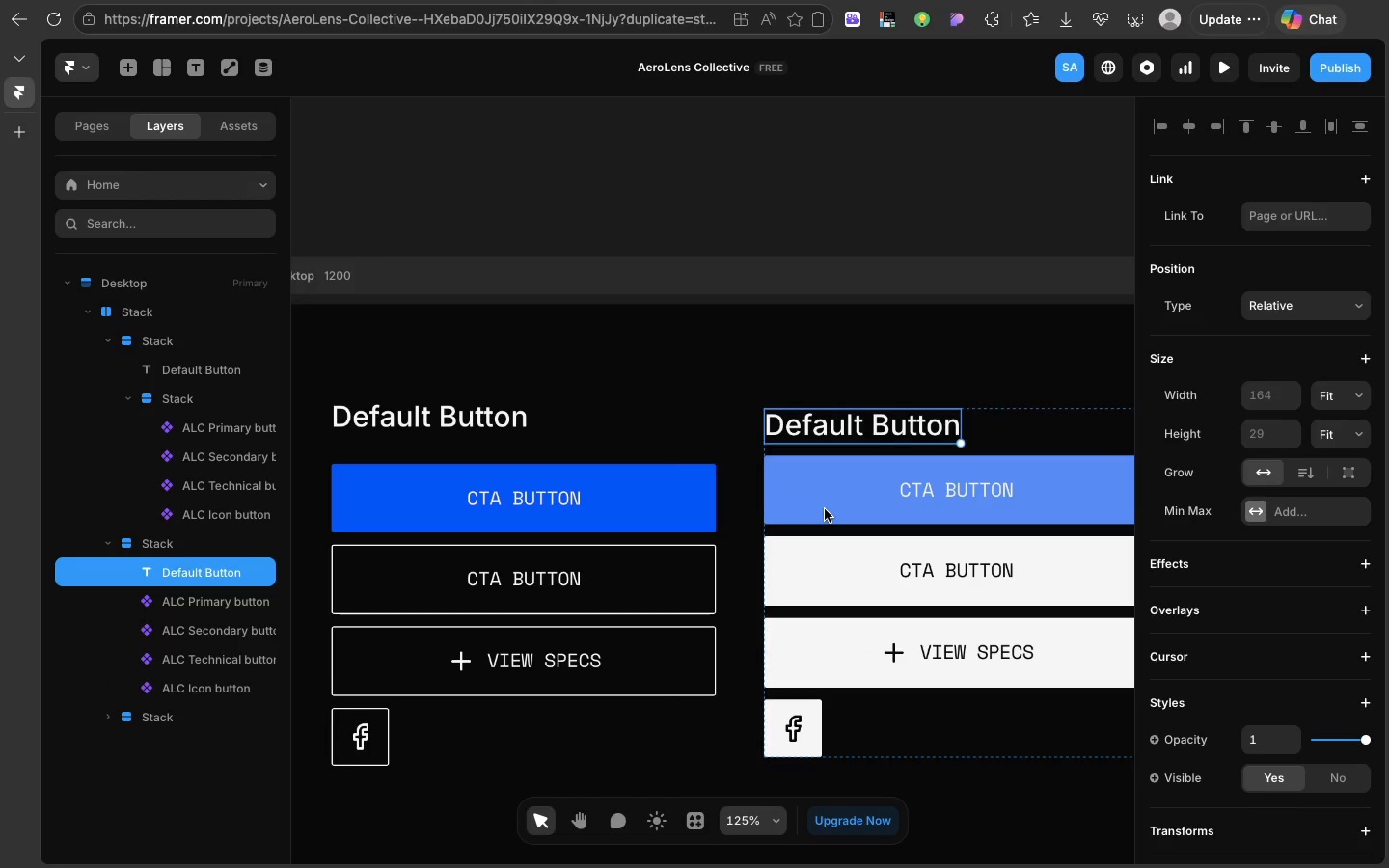 
key(ArrowUp)
 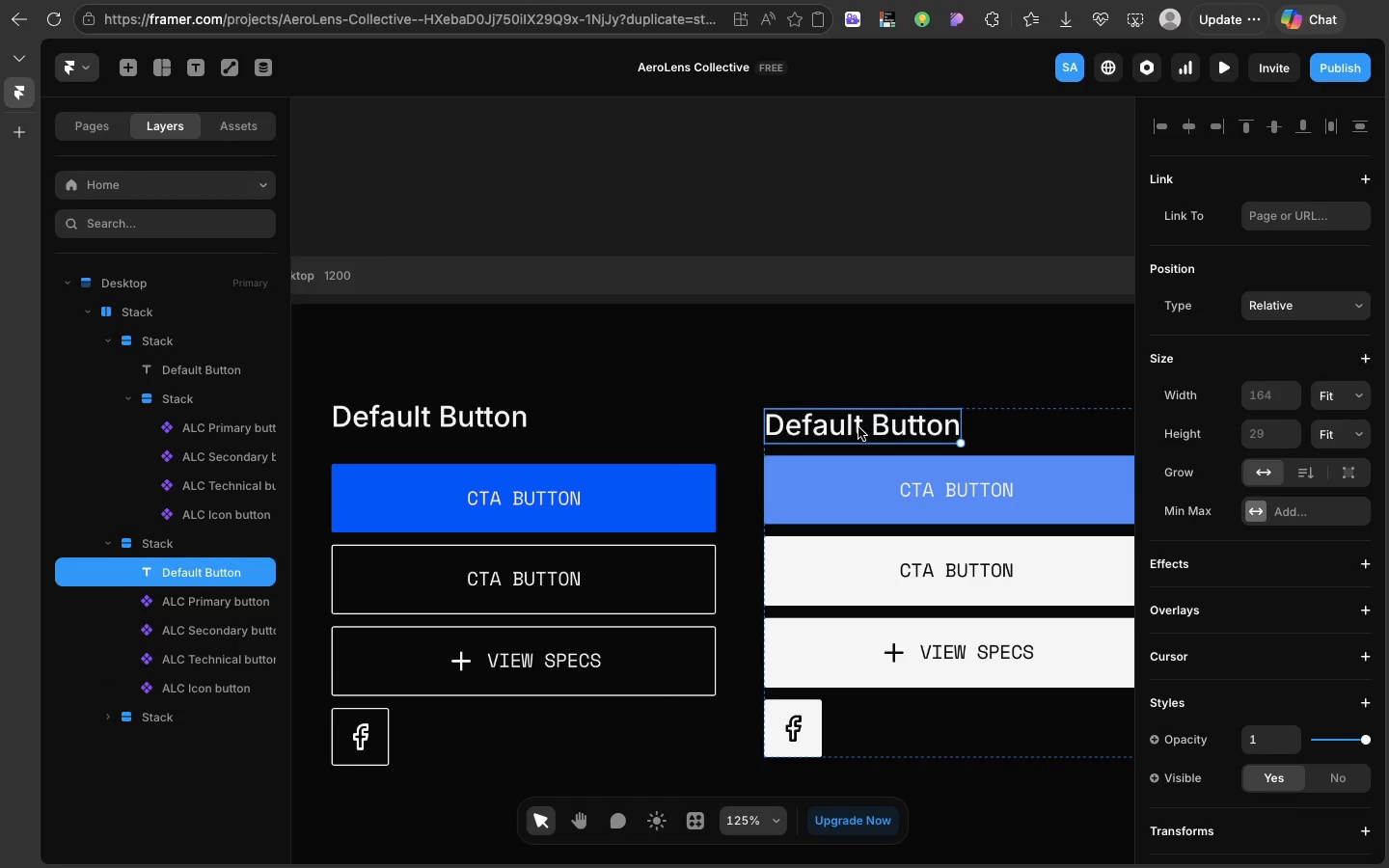 
double_click([858, 427])
 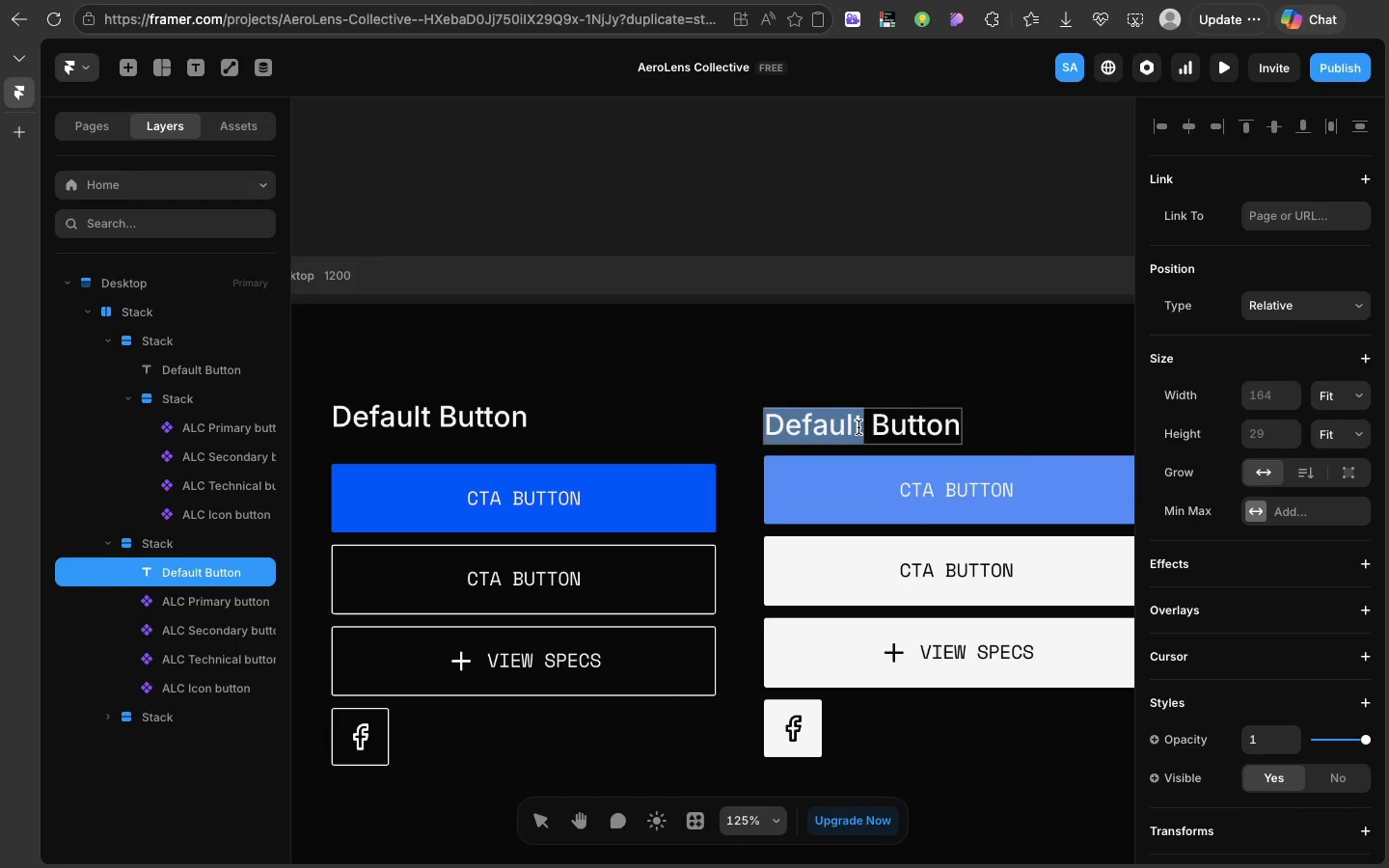 
double_click([858, 427])
 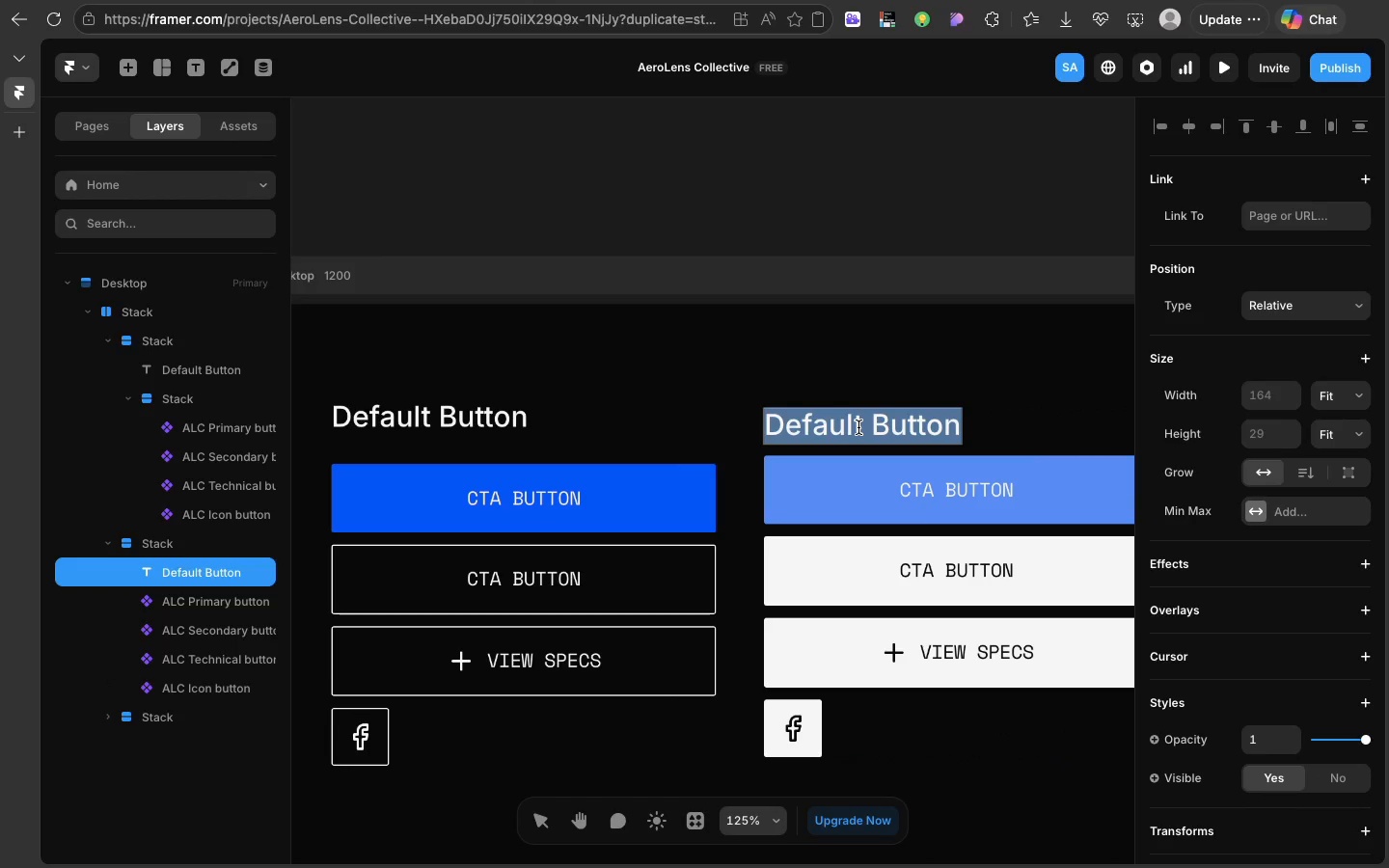 
triple_click([858, 427])
 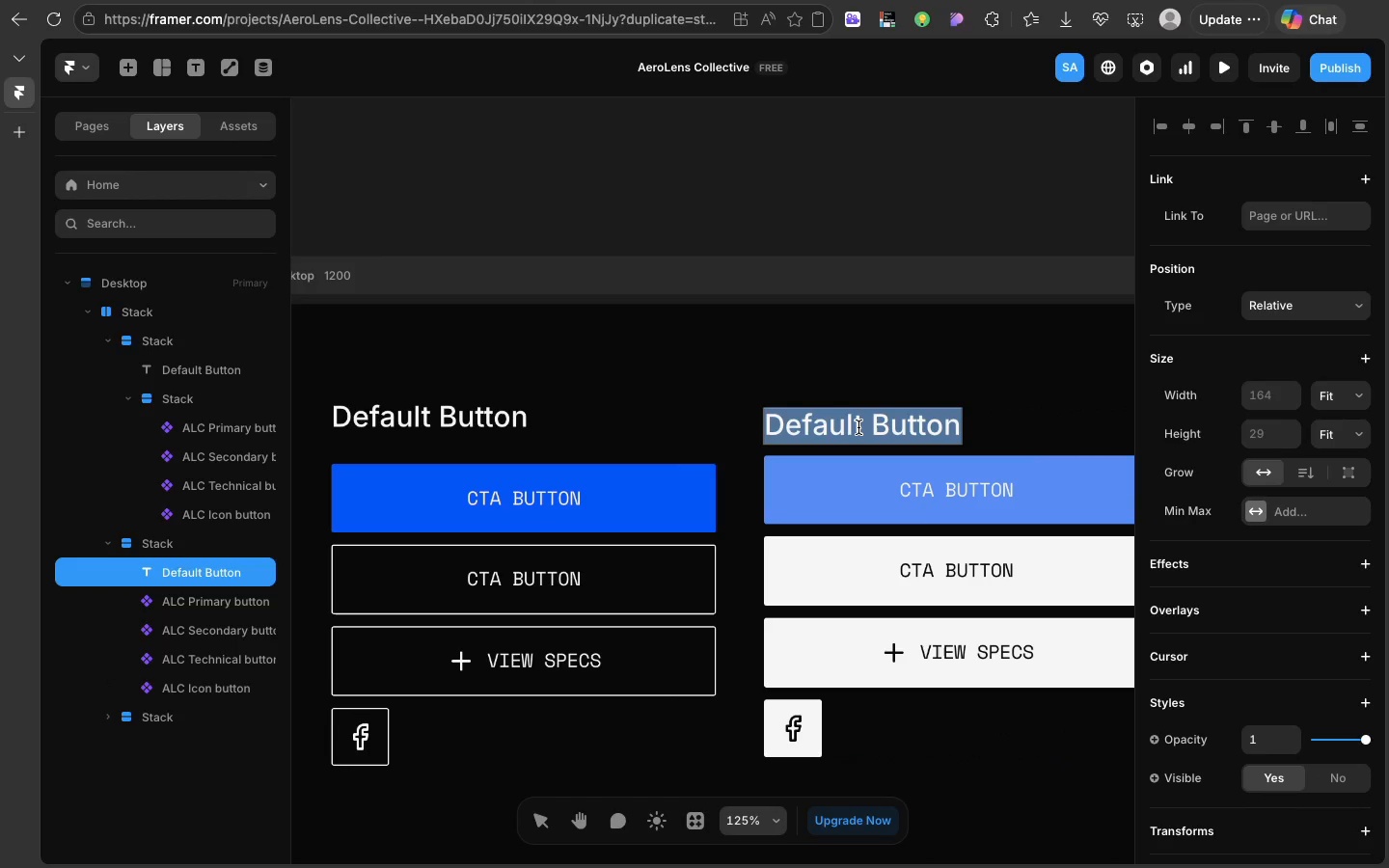 
triple_click([858, 427])
 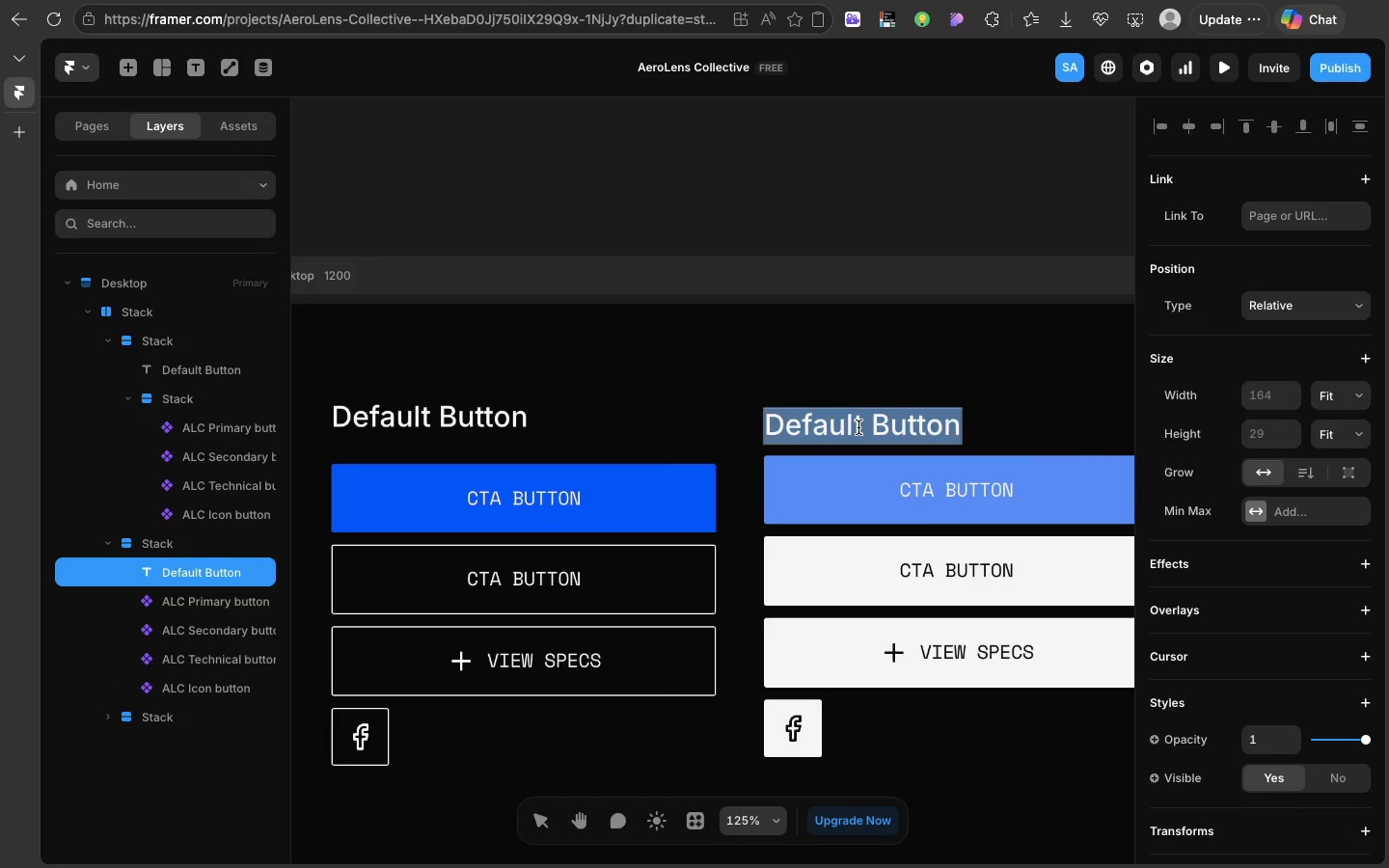 
type(Hover State)
 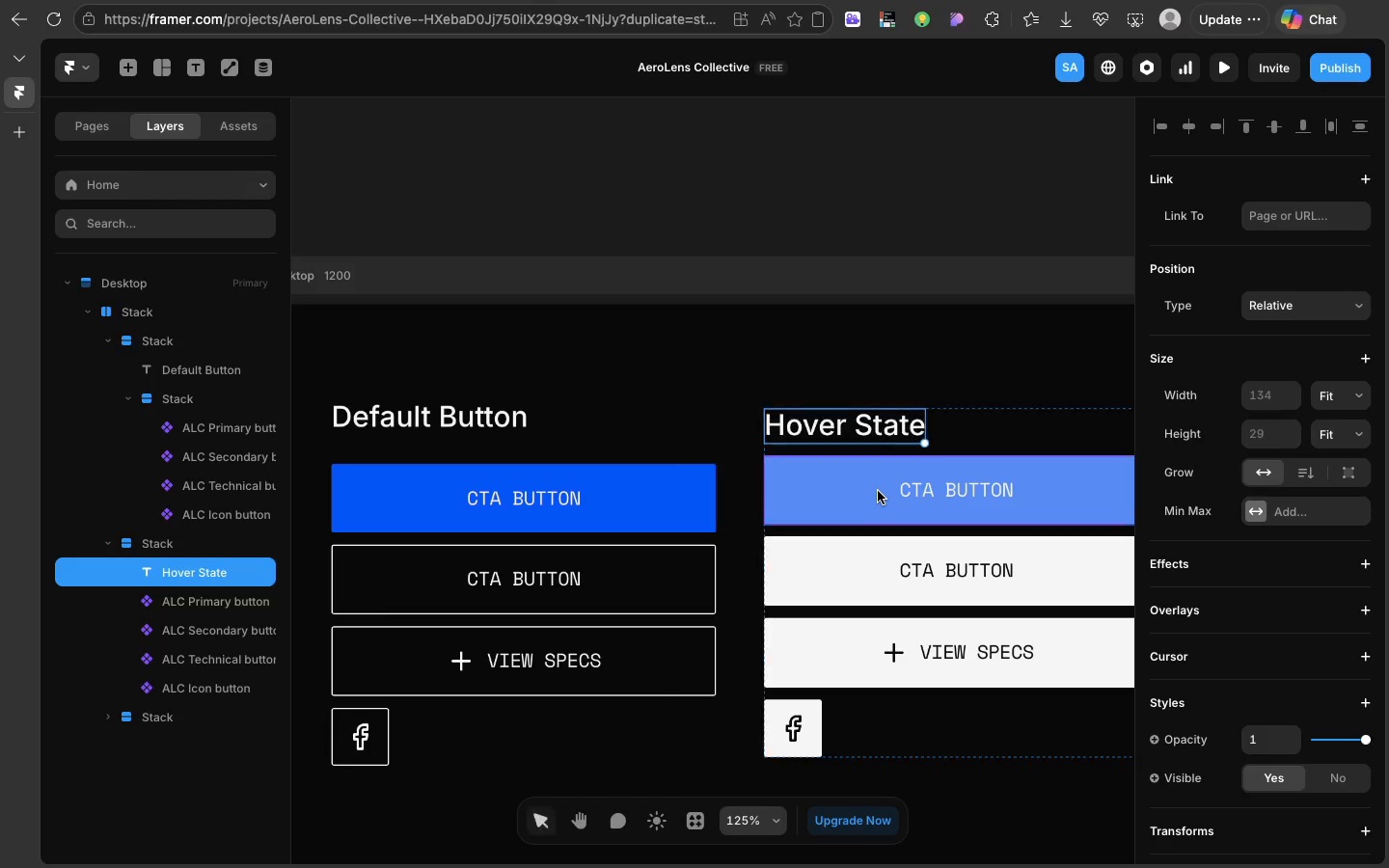 
left_click([878, 491])
 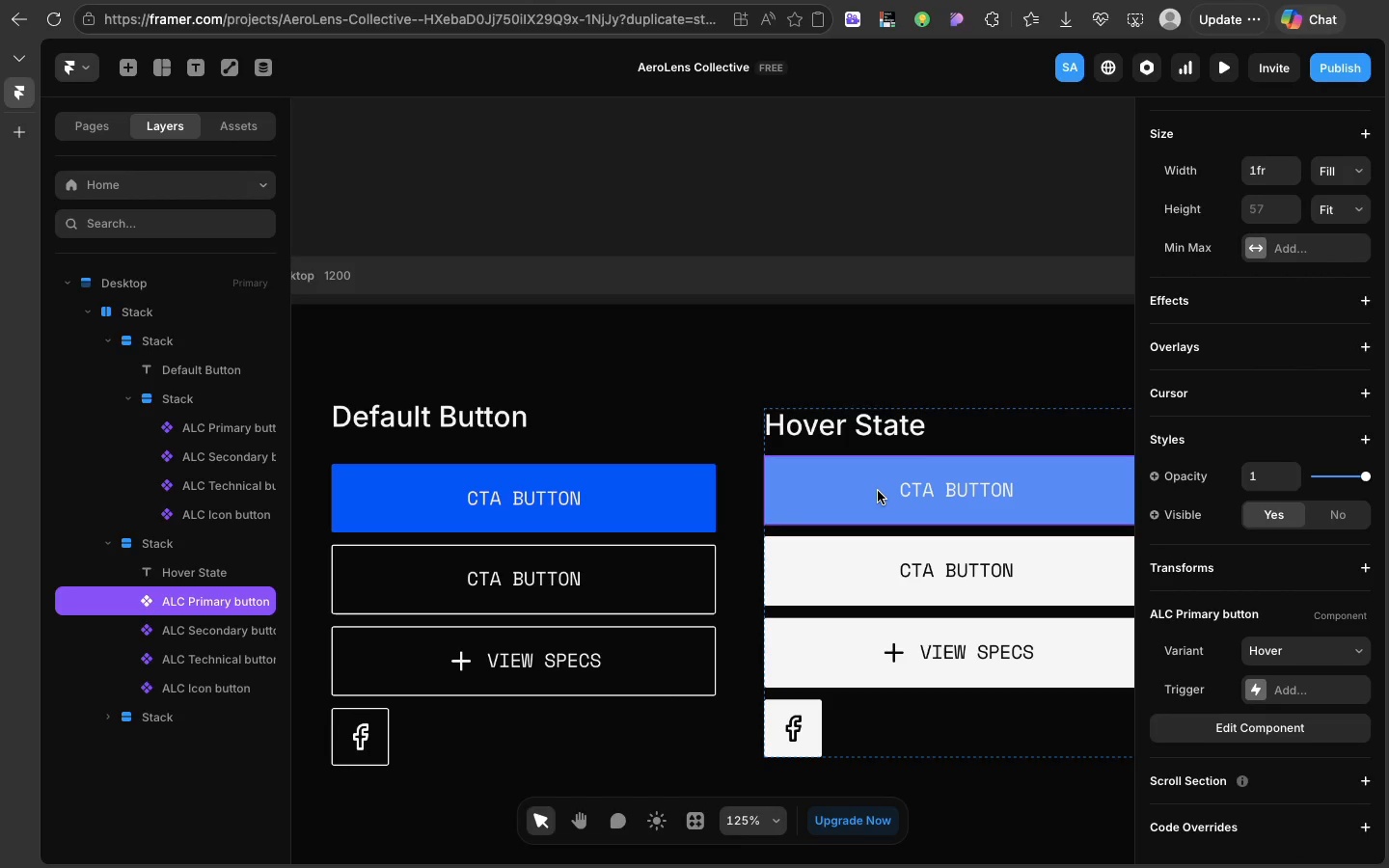 
left_click([878, 491])
 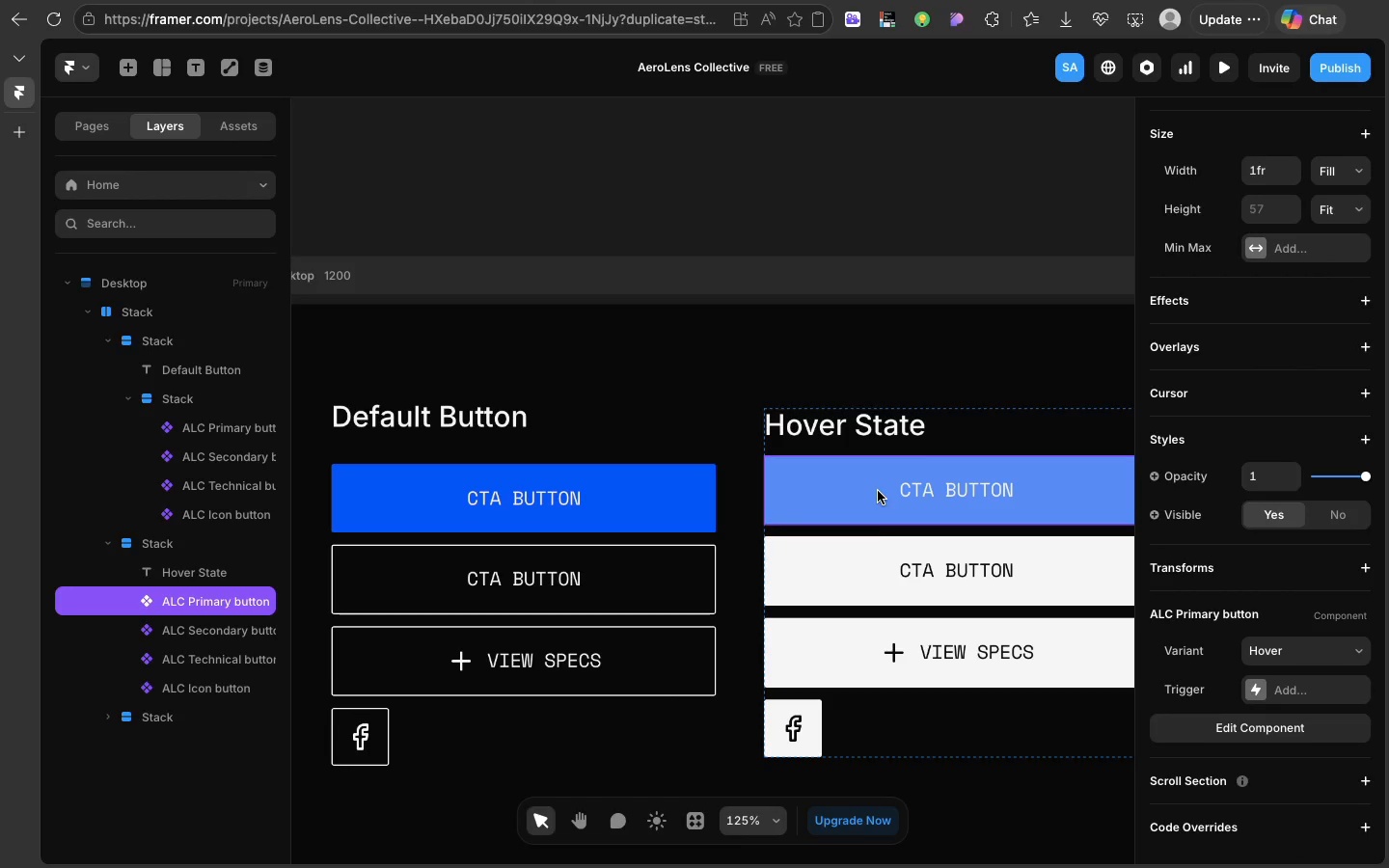 
hold_key(key=ShiftLeft, duration=2.86)
left_click([858, 559])
 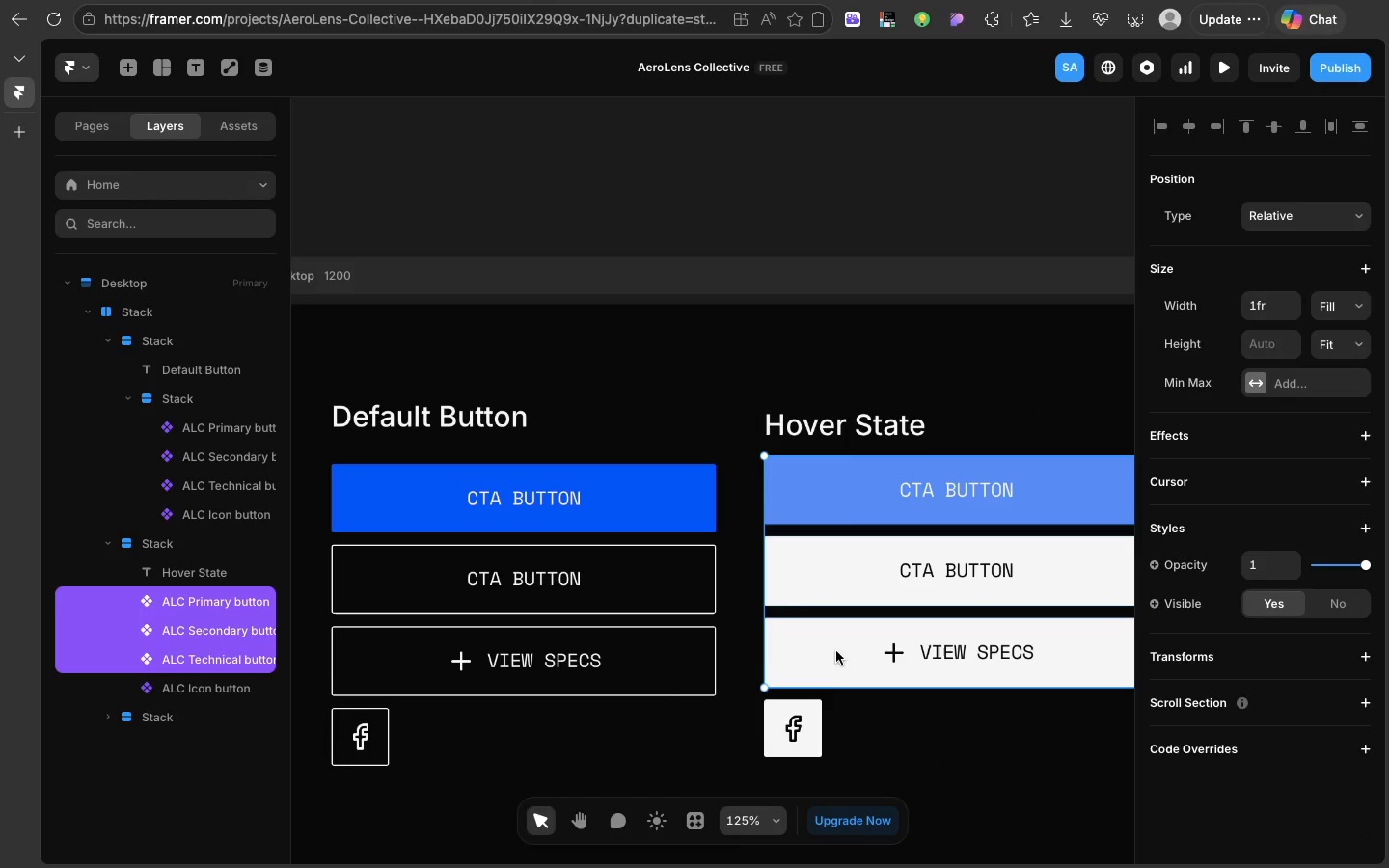 
left_click([836, 651])
 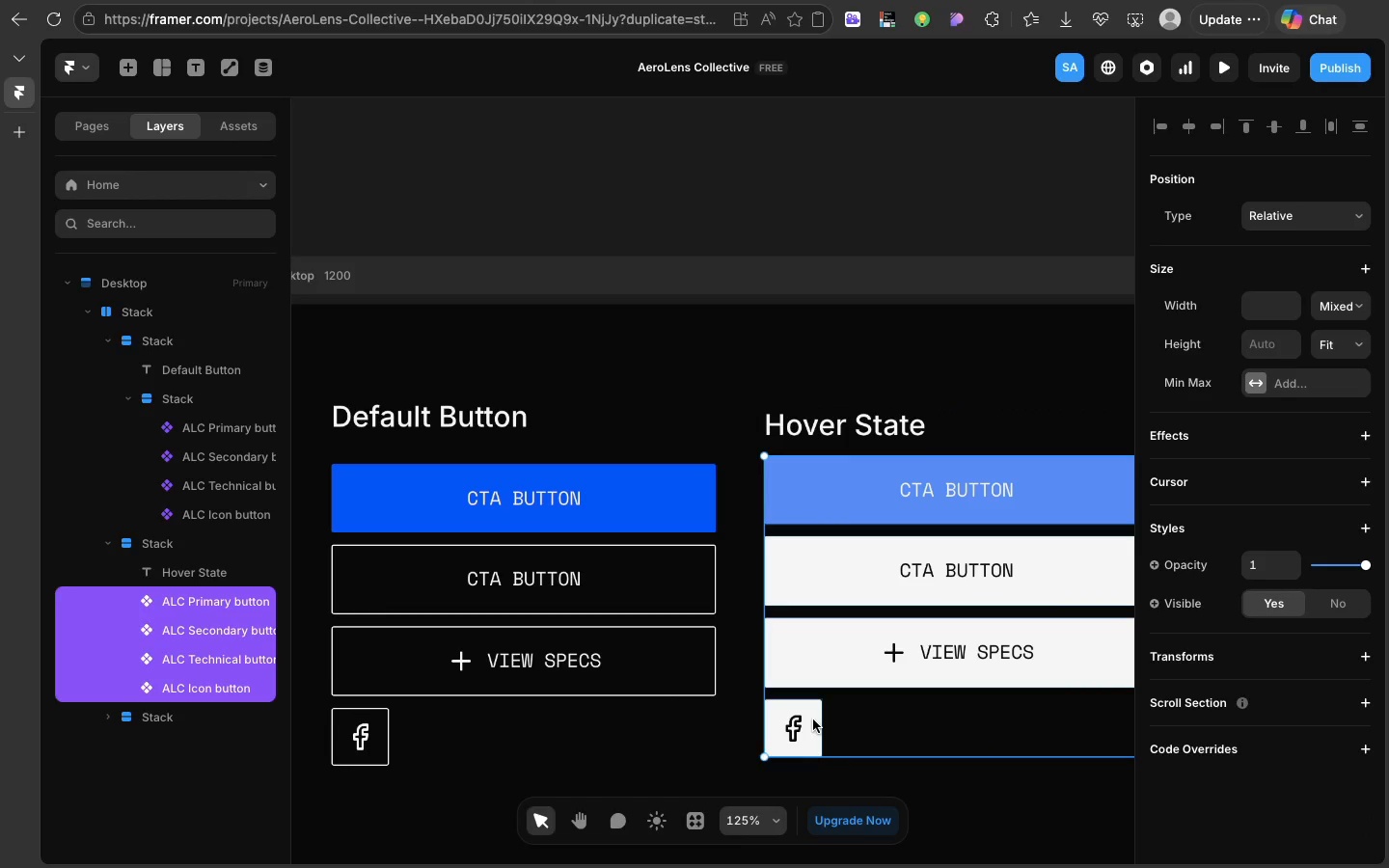 
left_click([813, 719])
 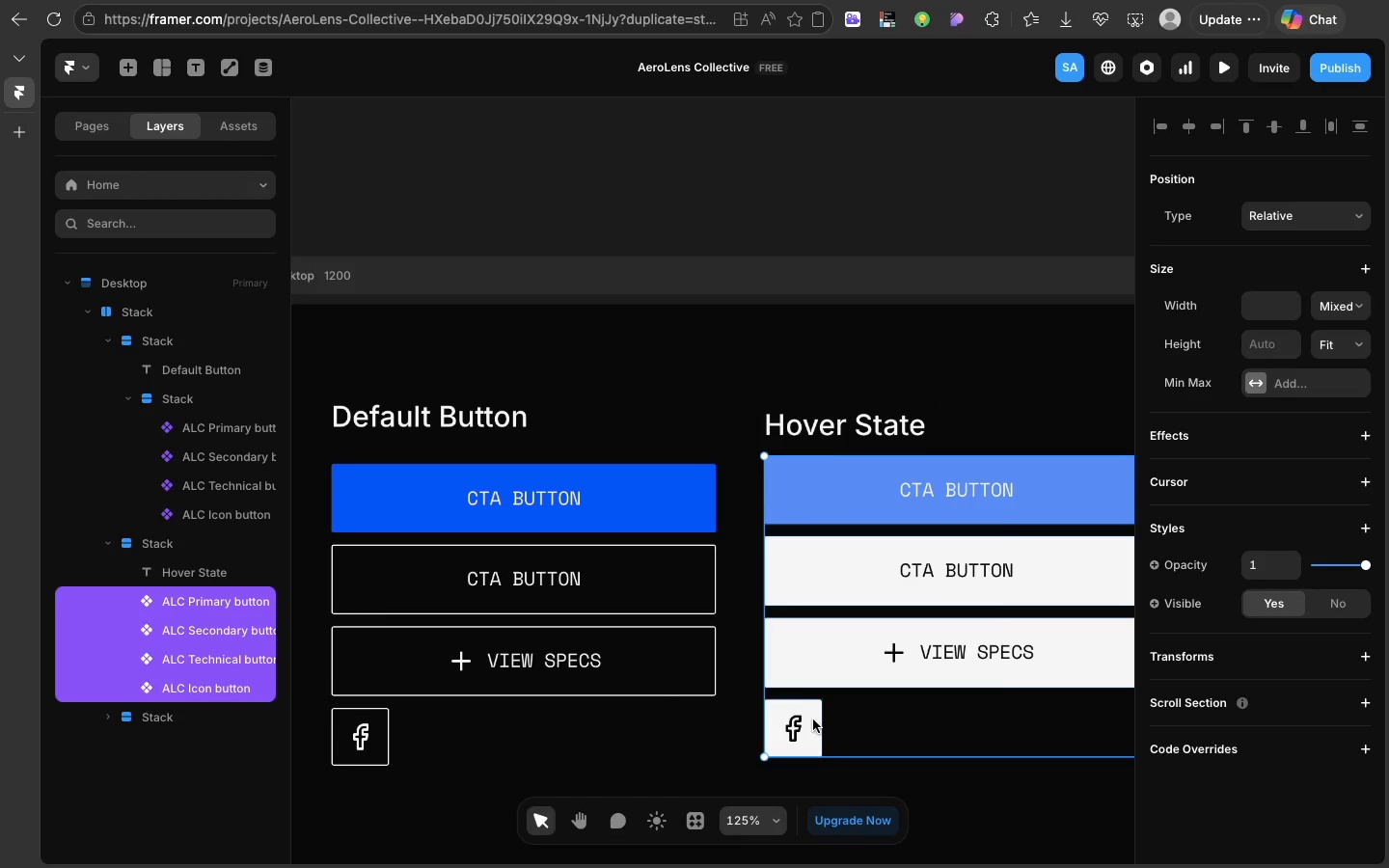 
right_click([813, 719])
 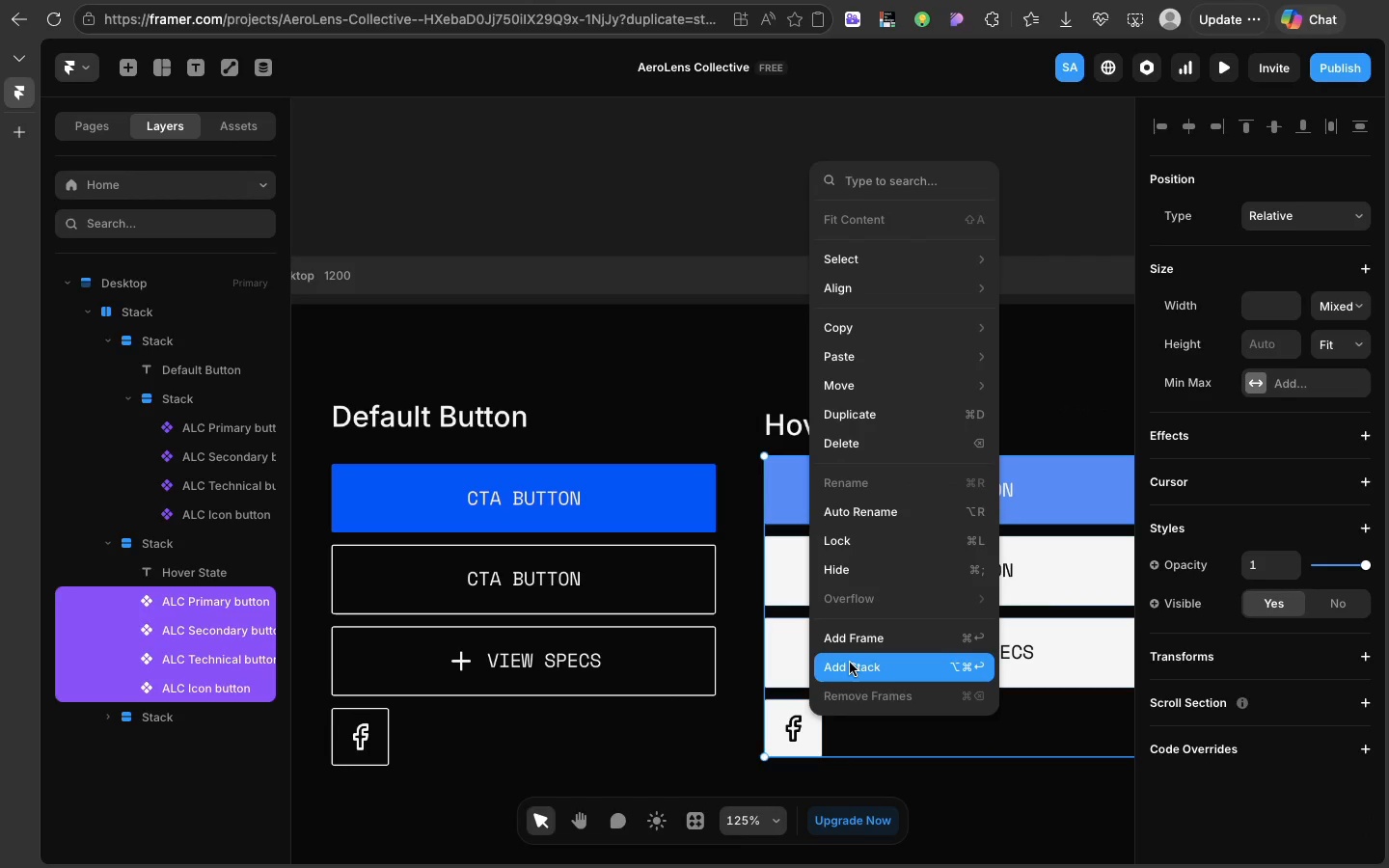 
left_click([850, 663])
 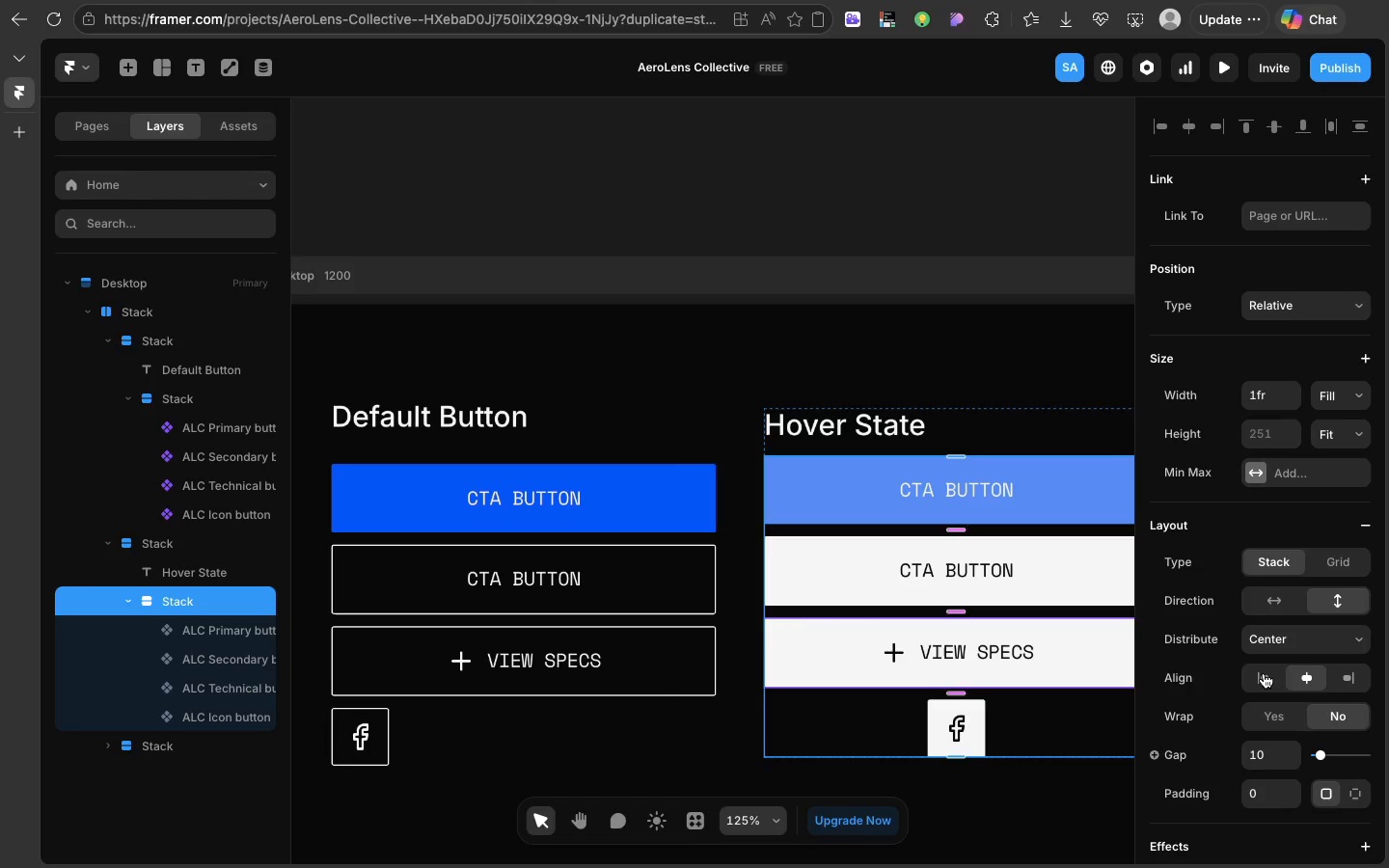 
left_click([1263, 677])
 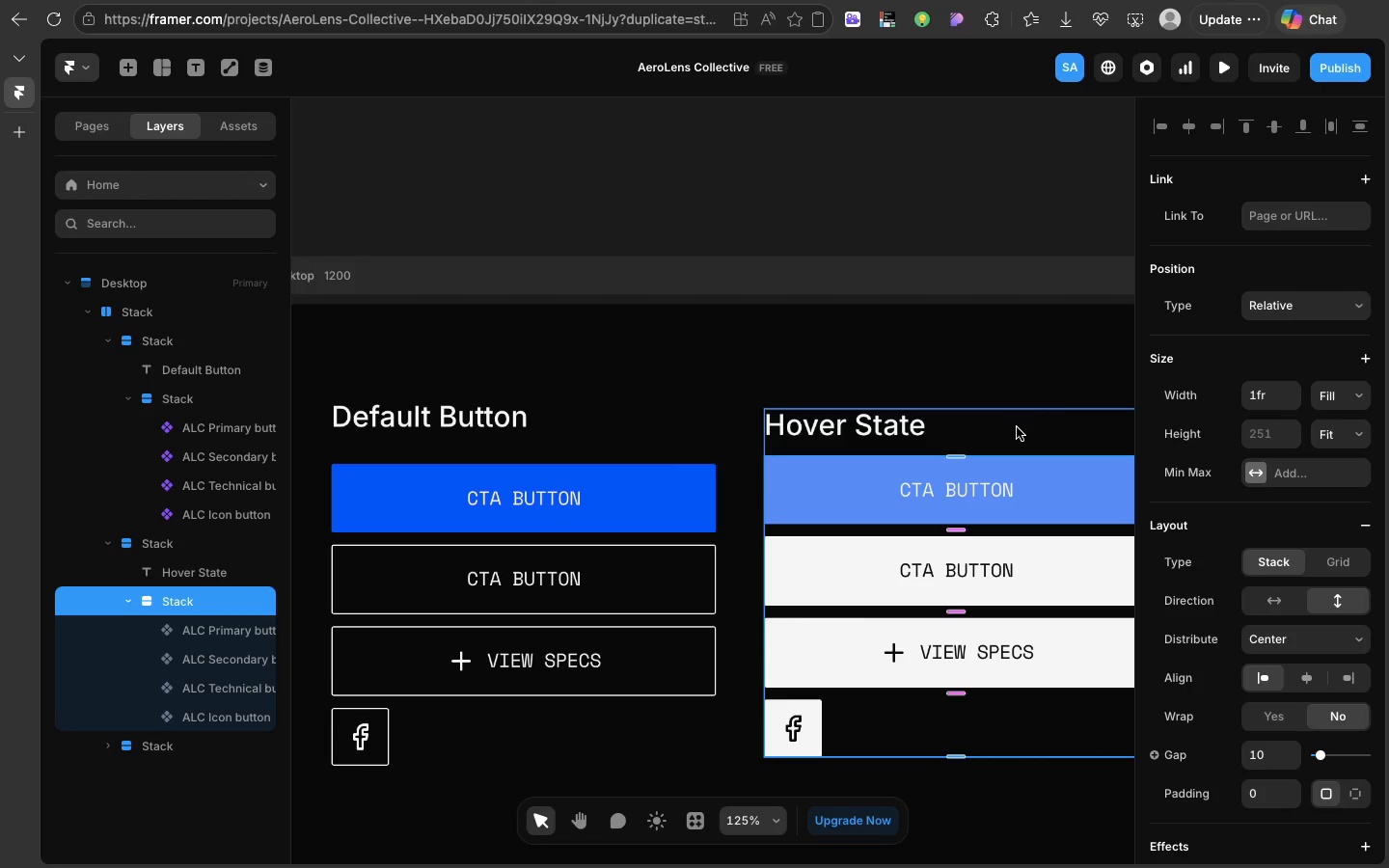 
left_click([1017, 427])
 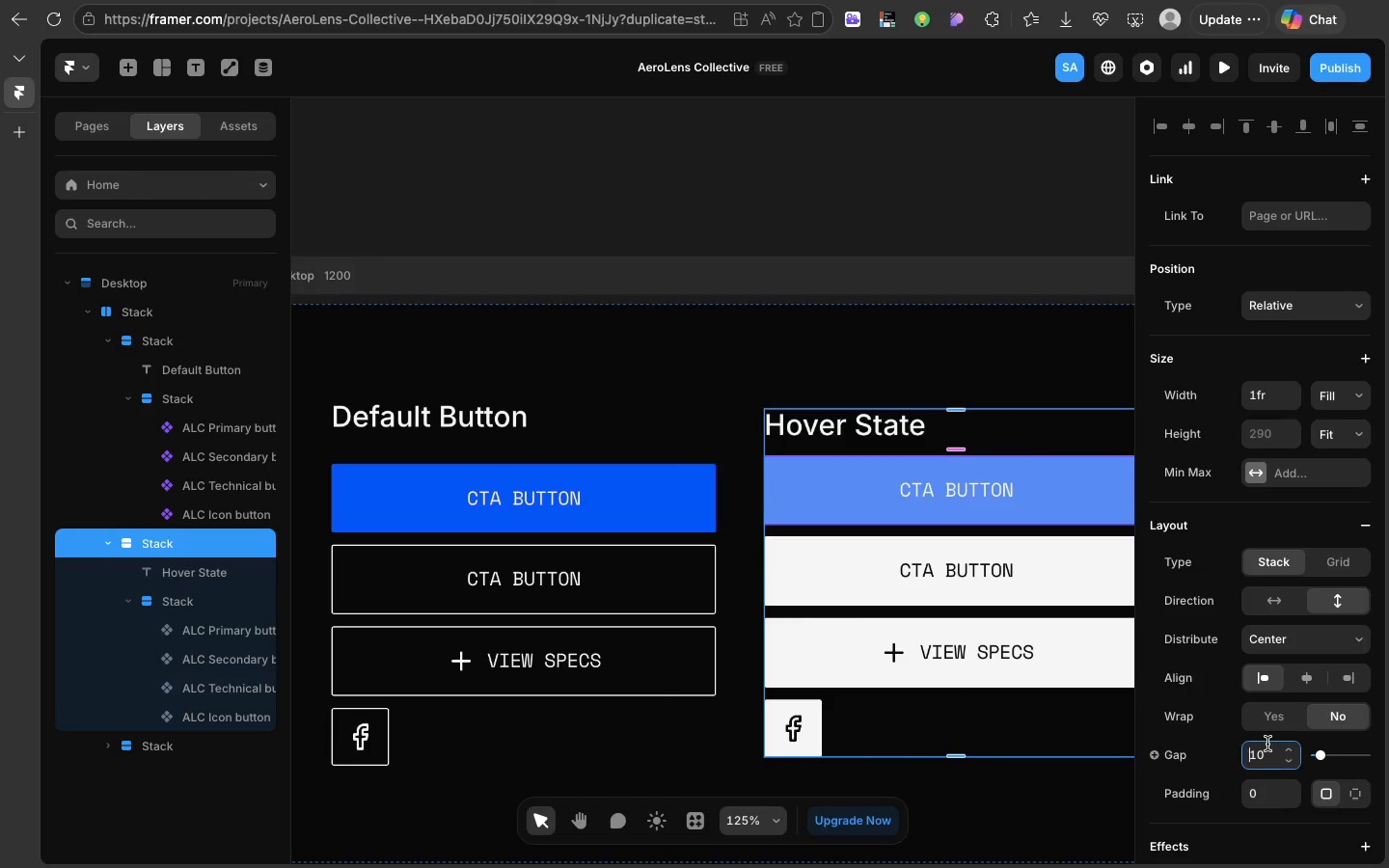 
left_click([1267, 744])
 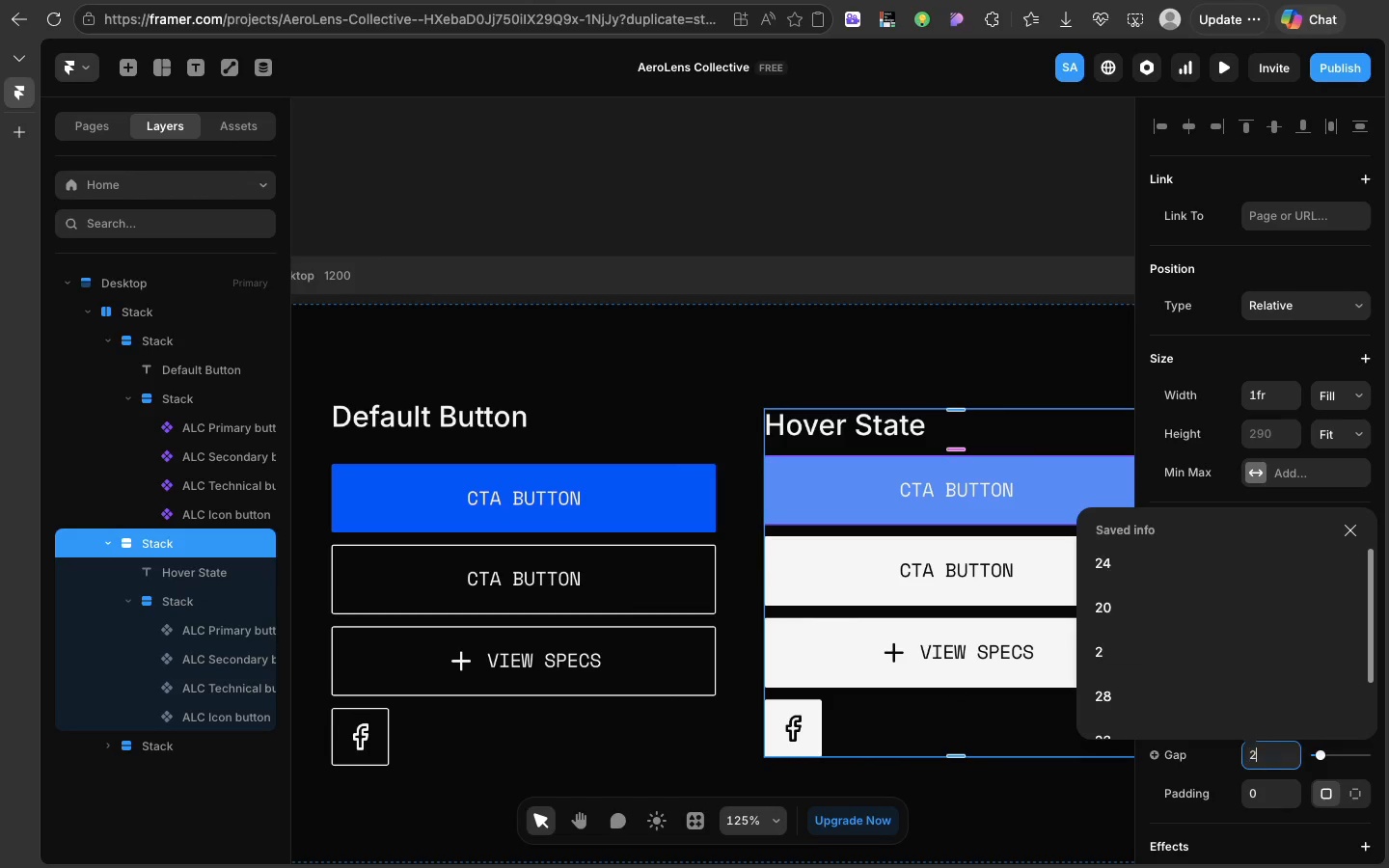 
type(24)
 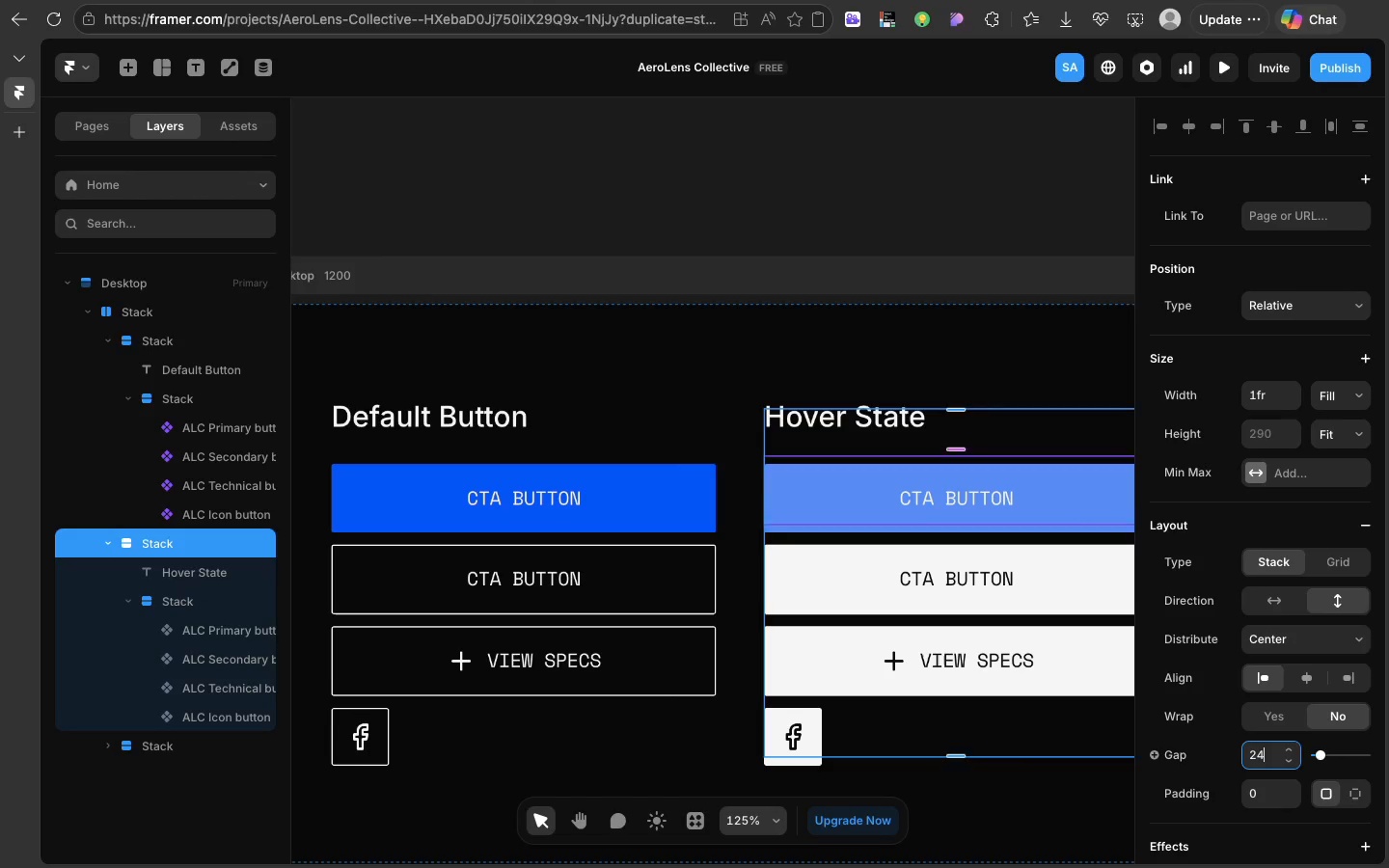 
key(Enter)
 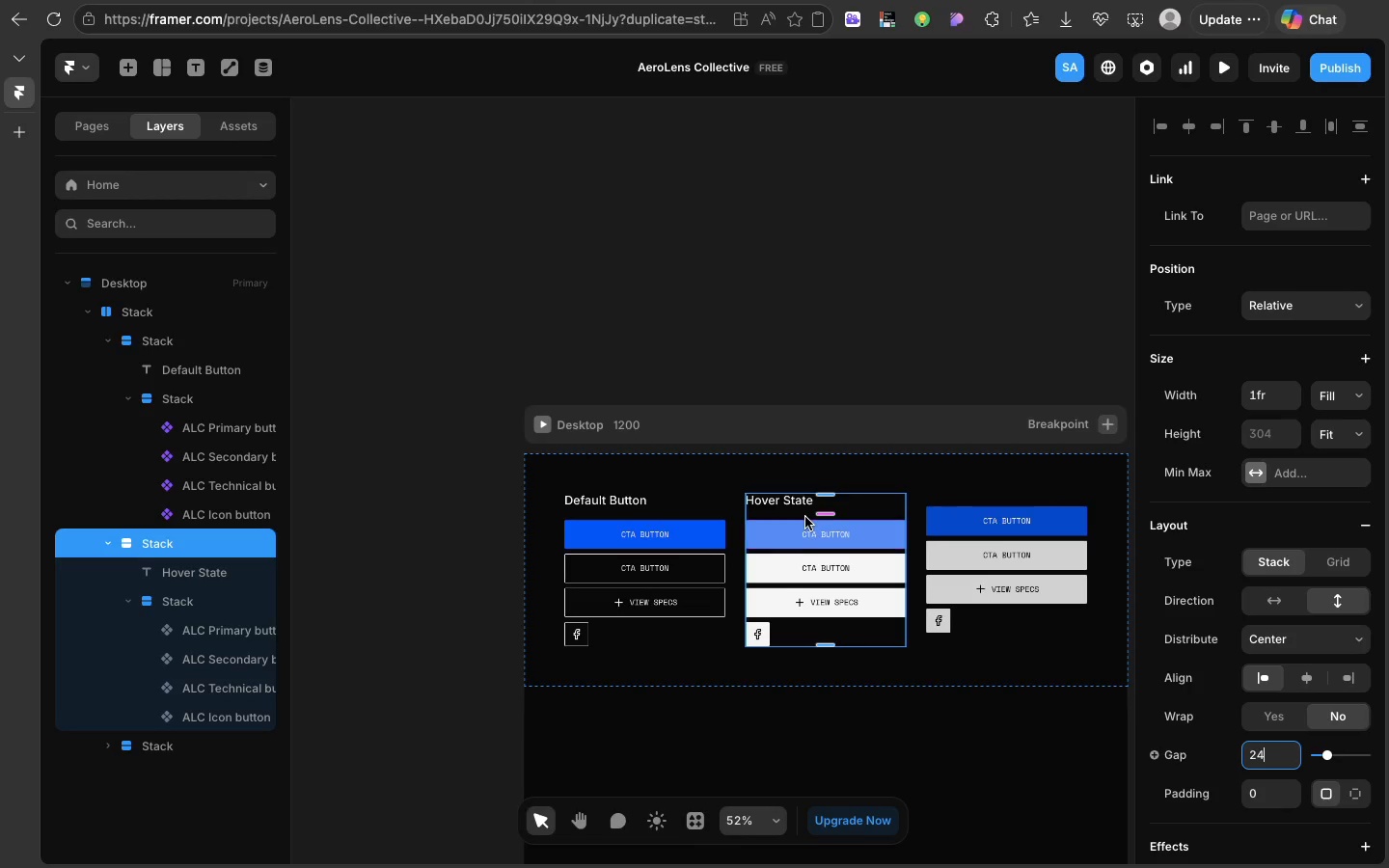 
wait(5.39)
 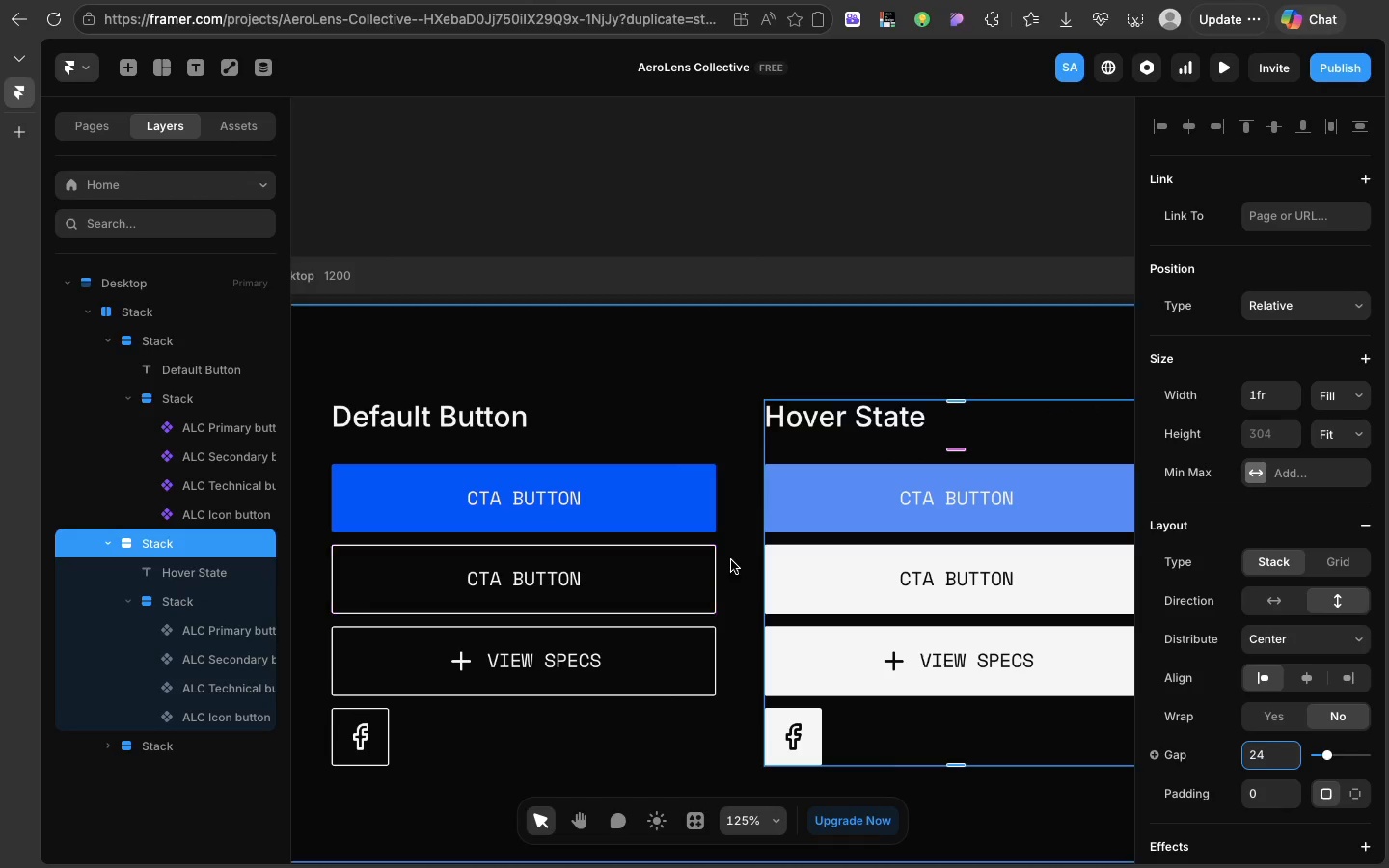 
left_click([786, 501])
 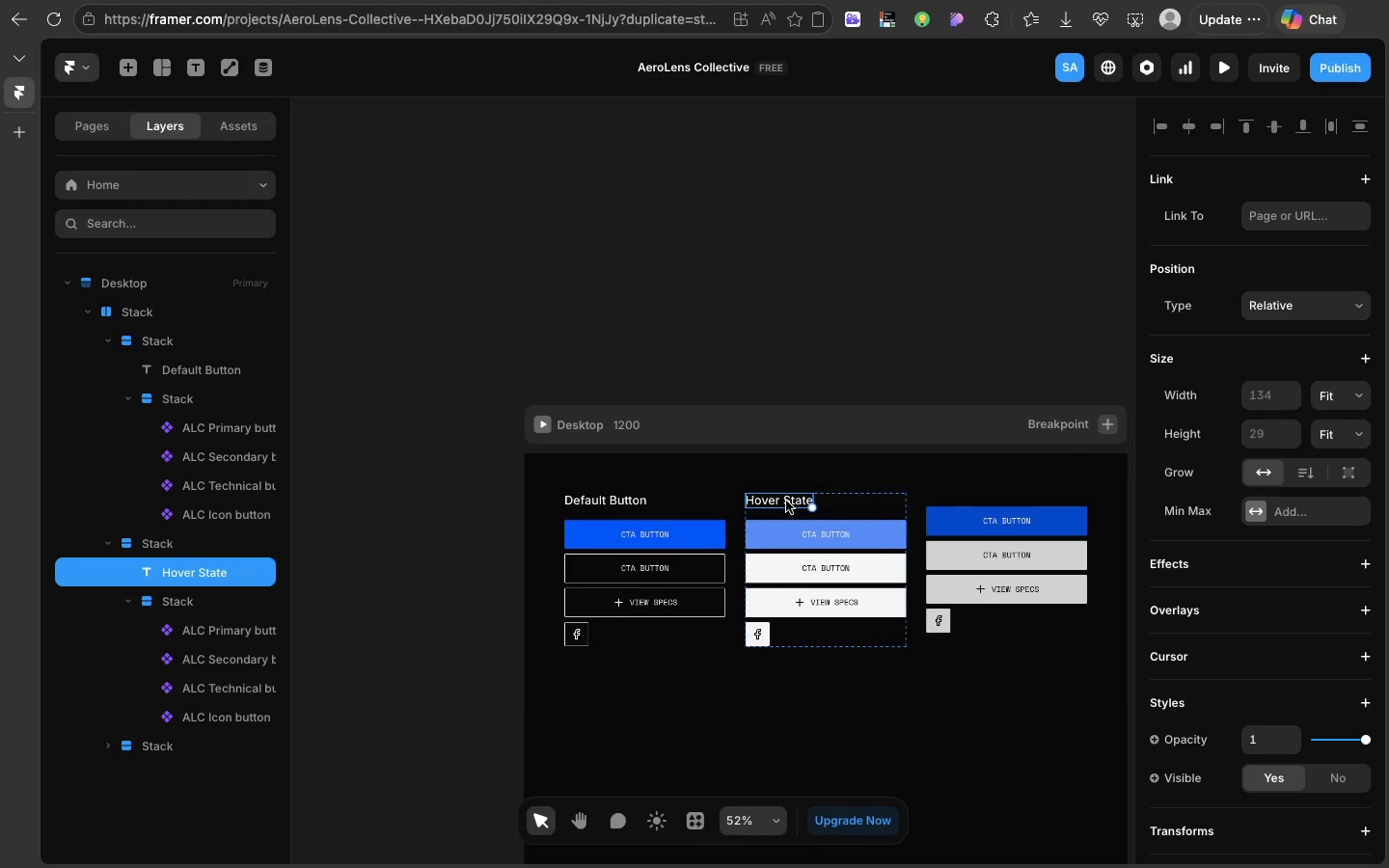 
key(Meta+C)
 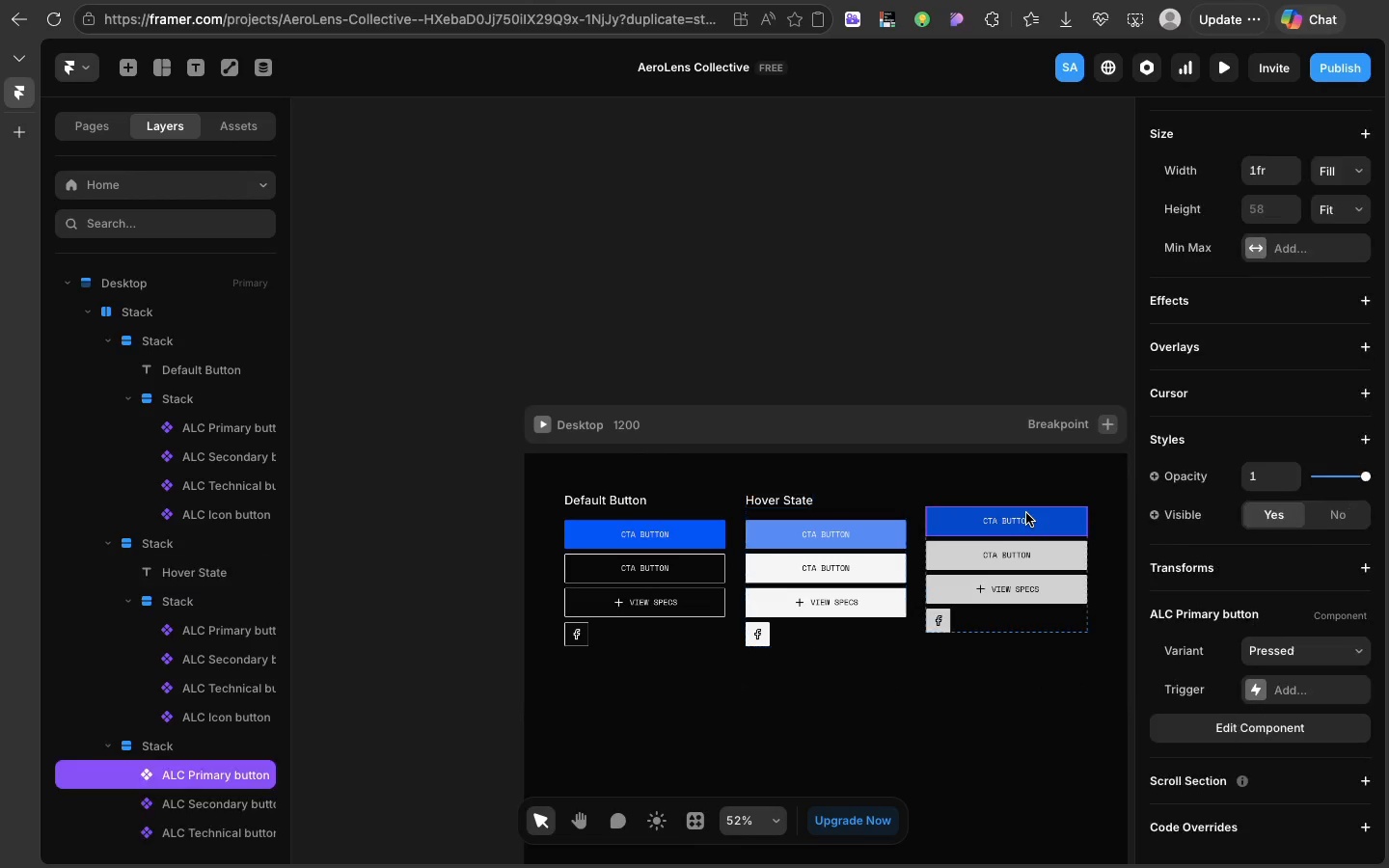 
left_click([1026, 513])
 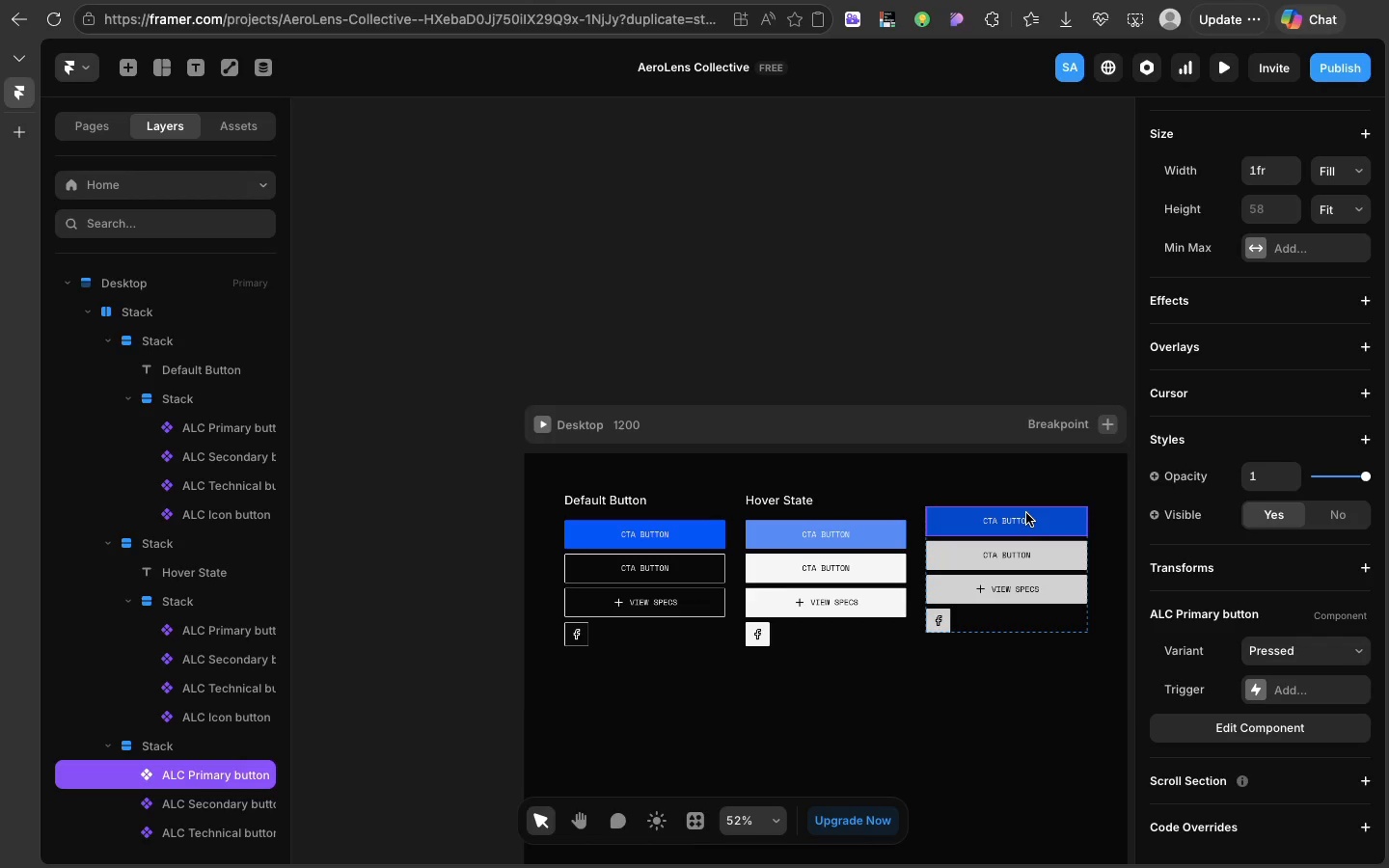 
wait(7.93)
 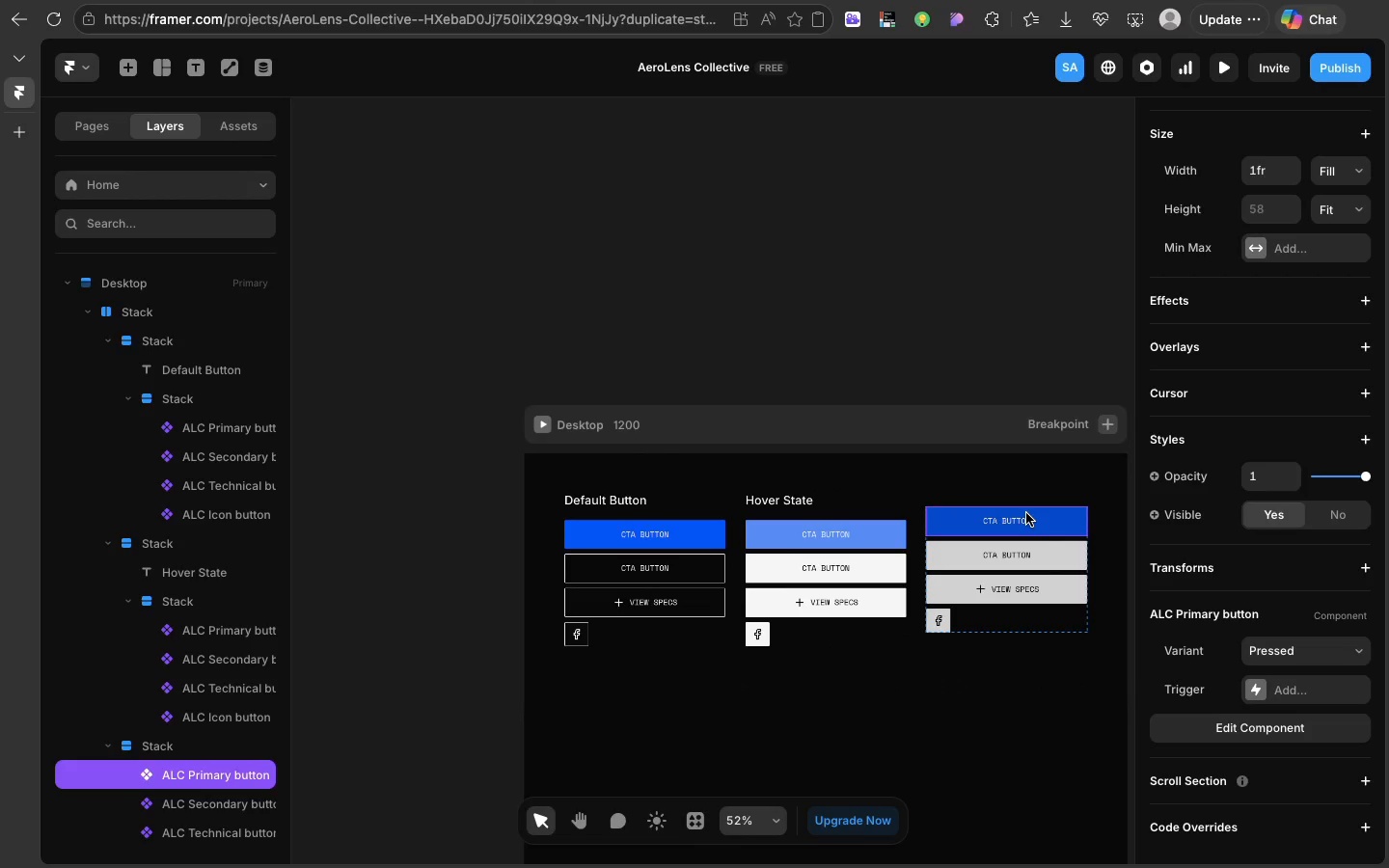 
left_click([1026, 513])
 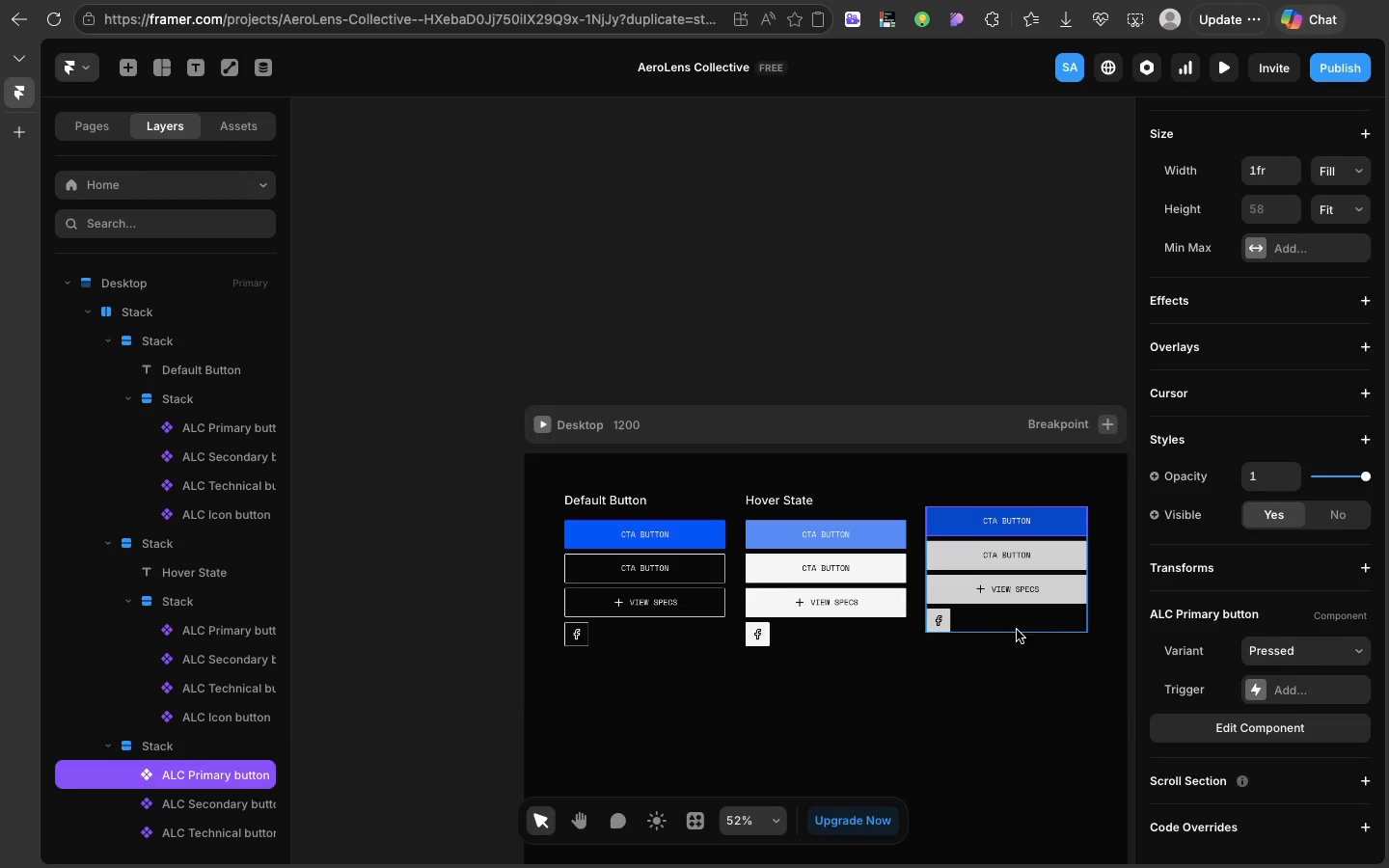 
left_click([1017, 630])
 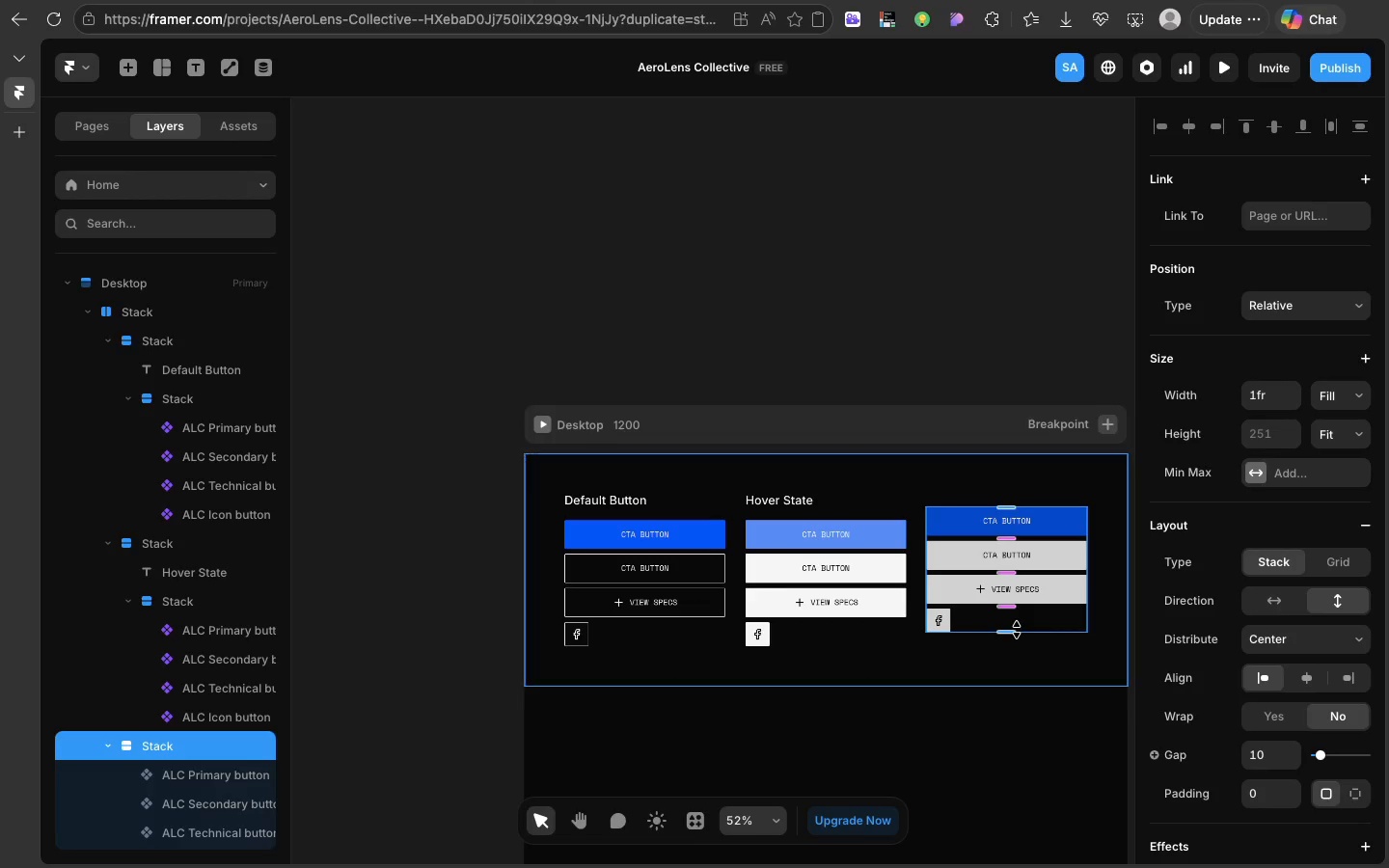 
key(Meta+V)
 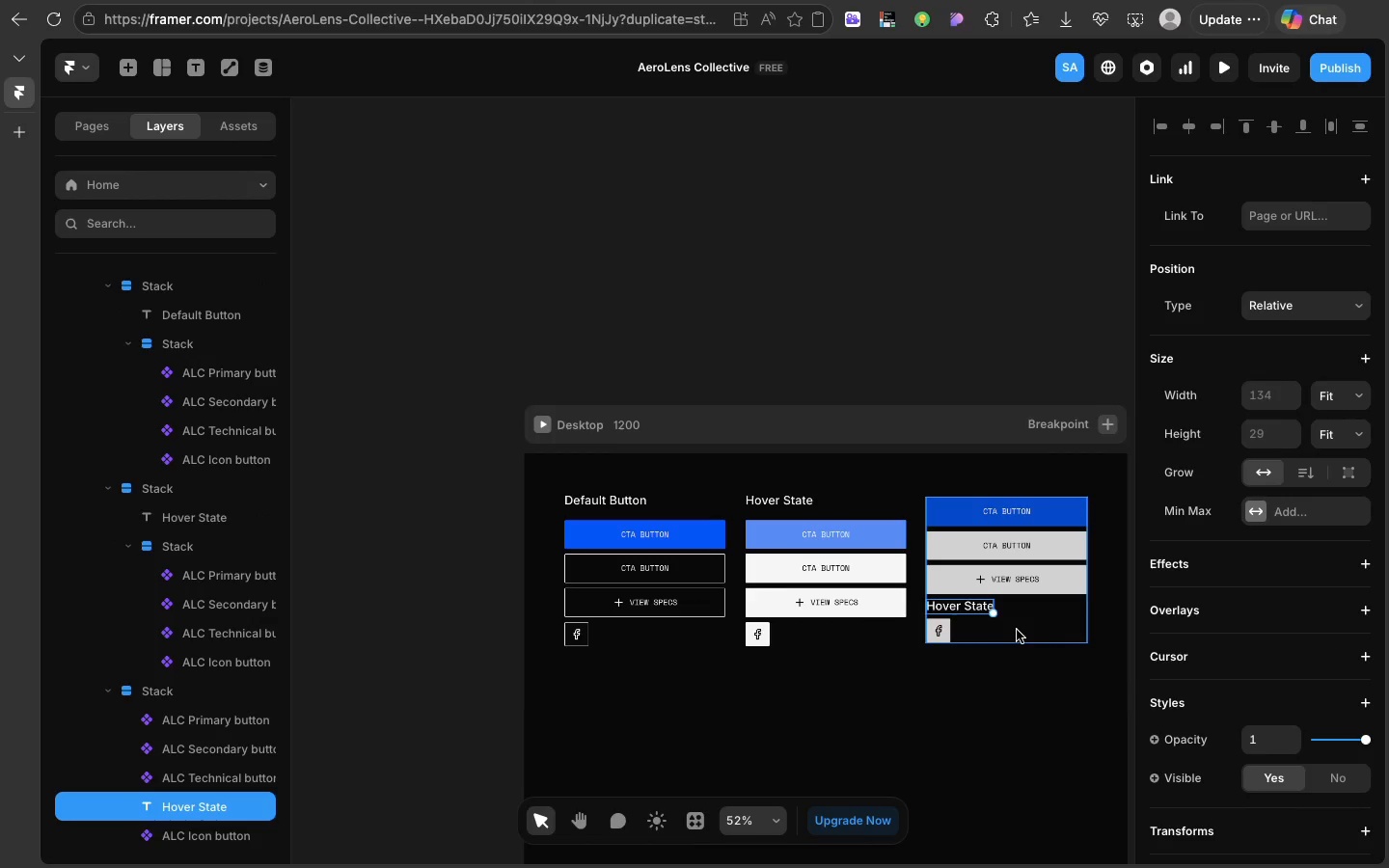 
key(ArrowUp)
 